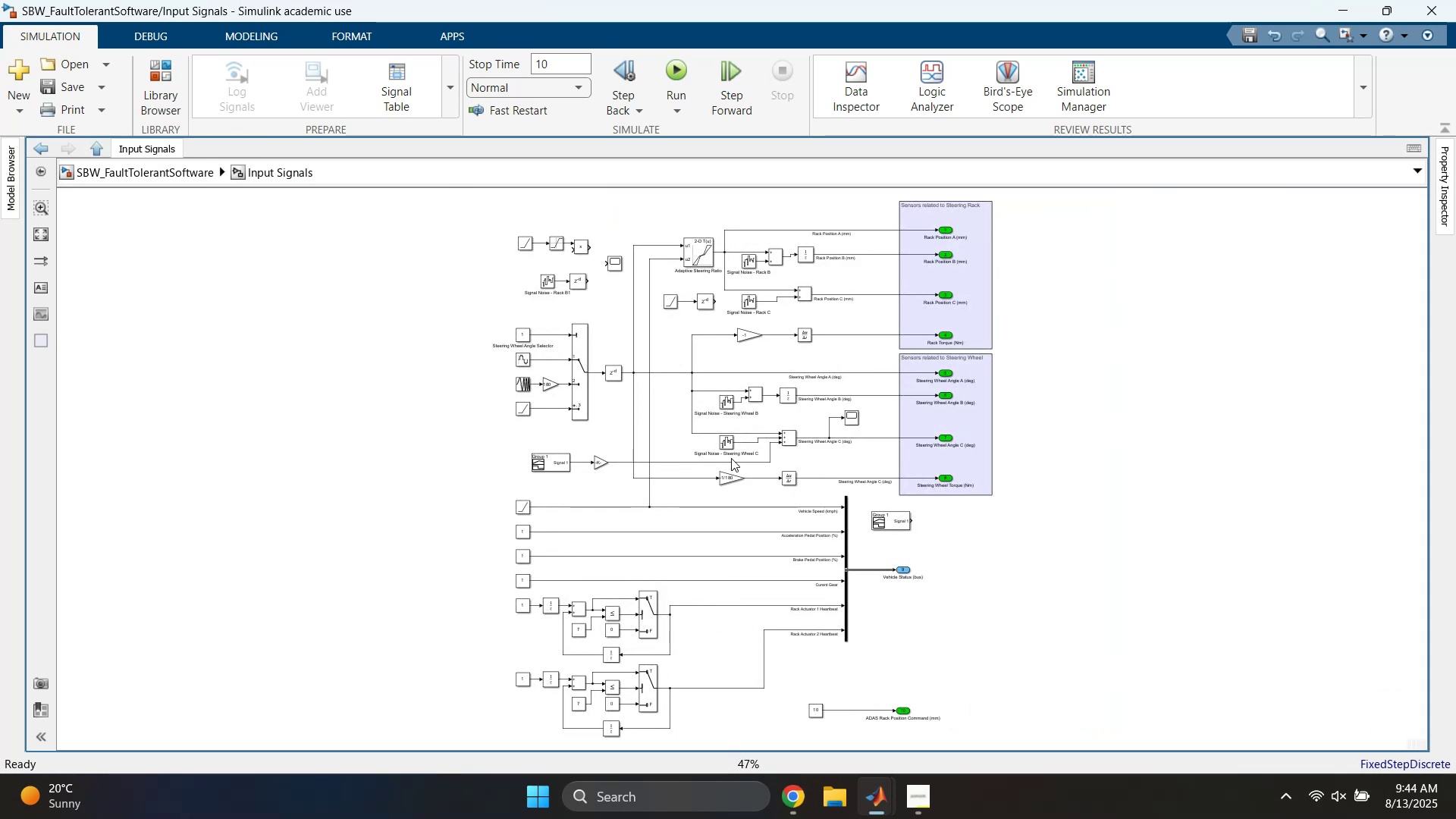 
key(Space)
 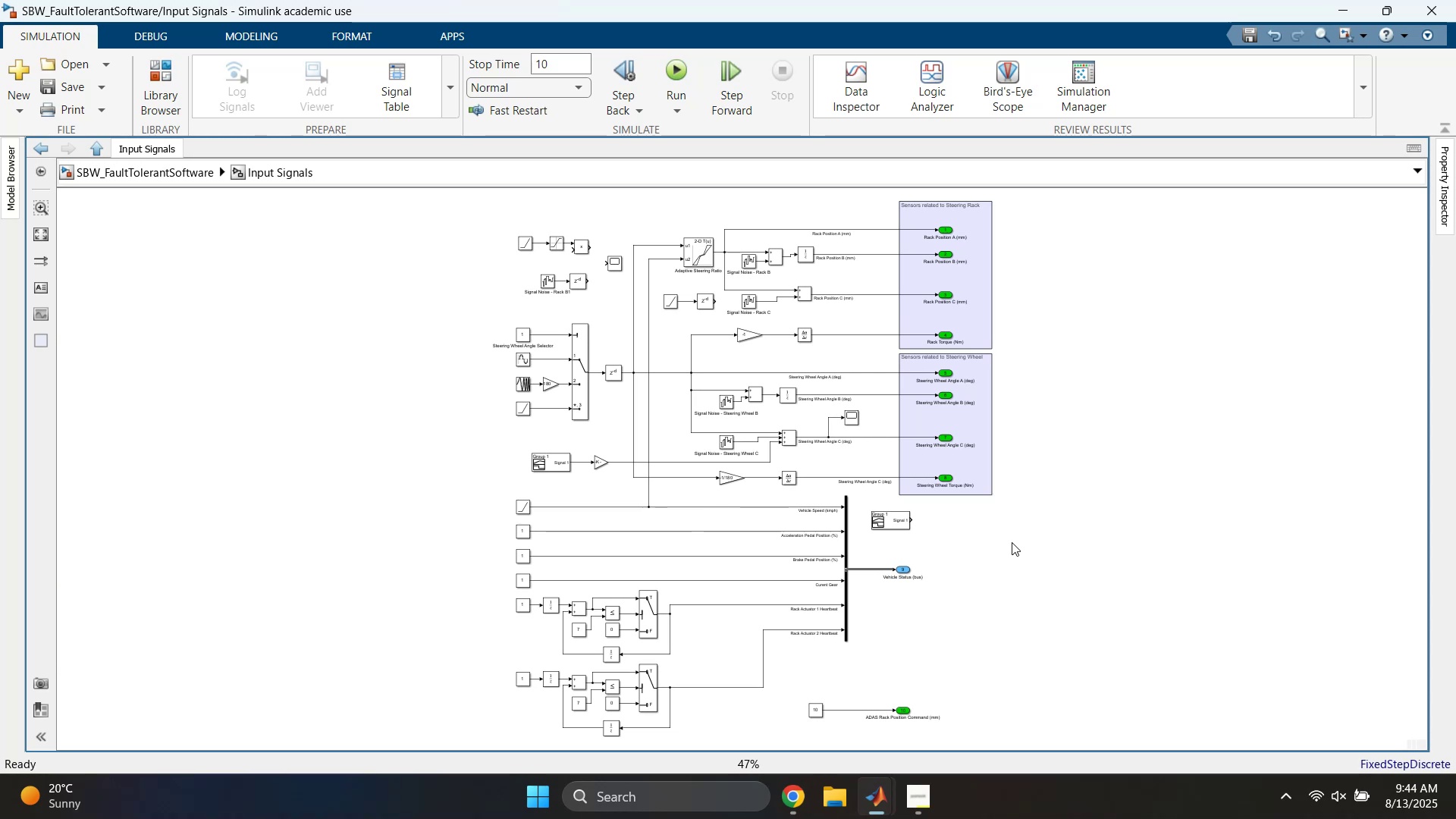 
wait(6.93)
 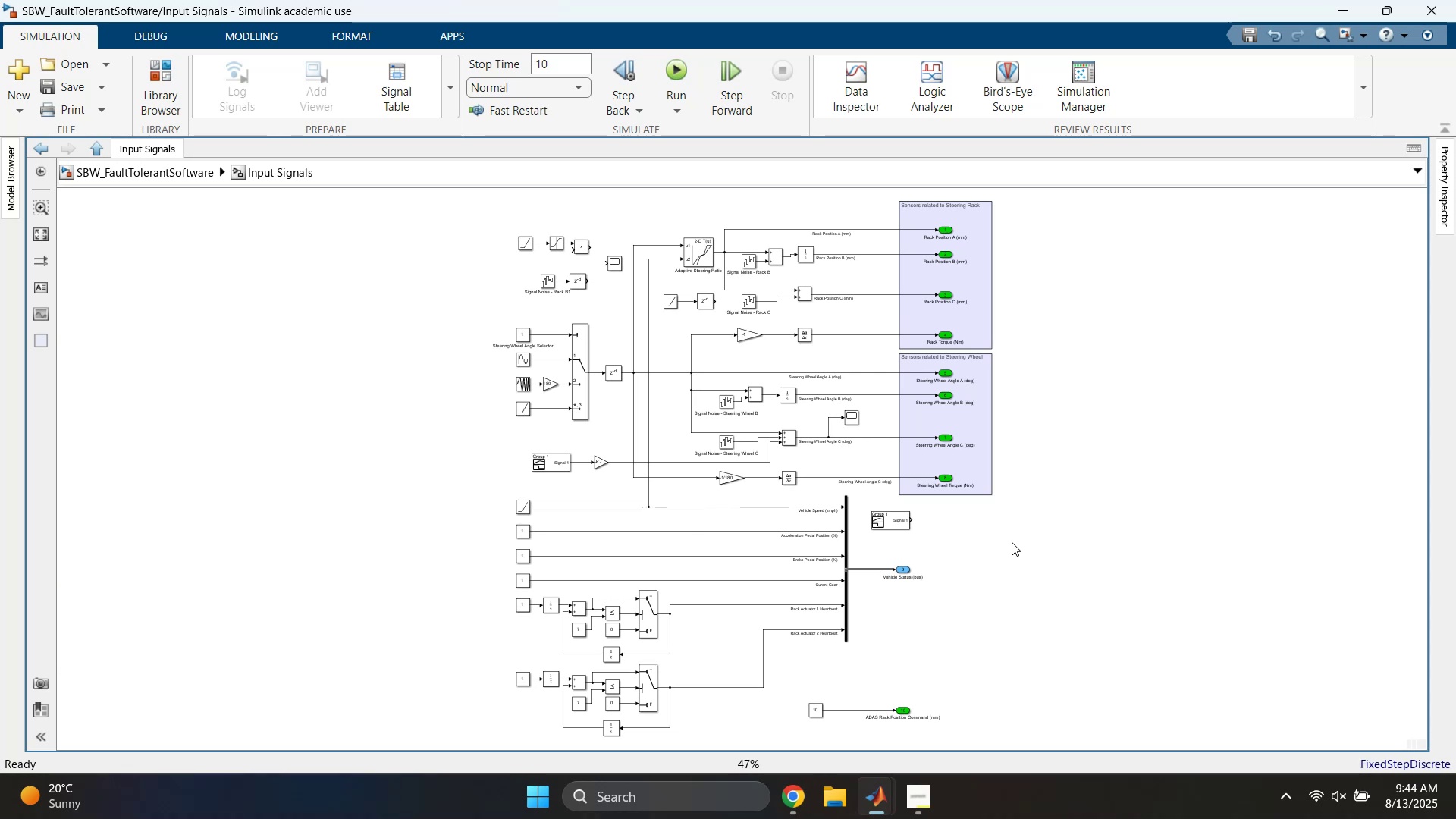 
key(Space)
 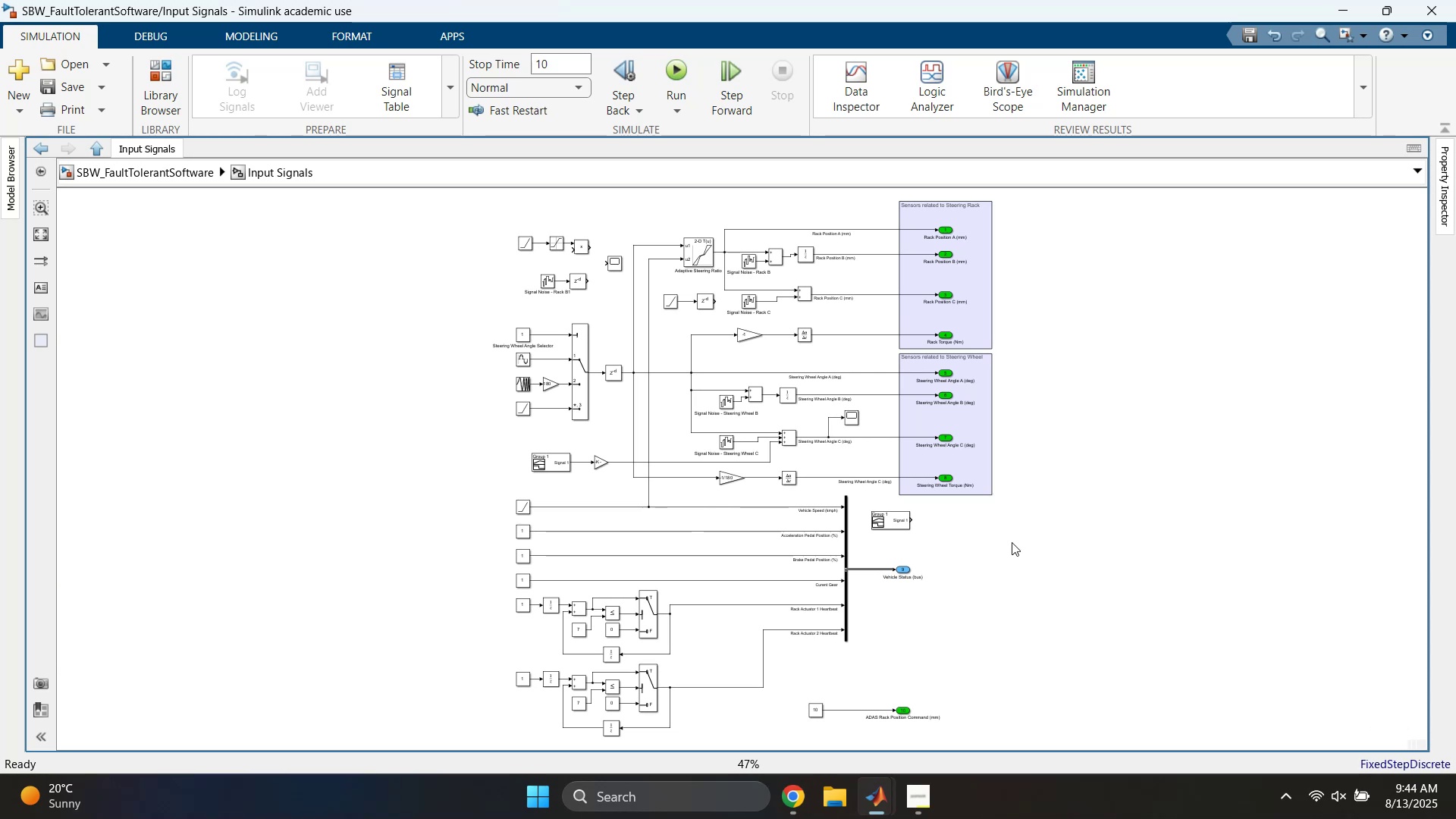 
key(Escape)
 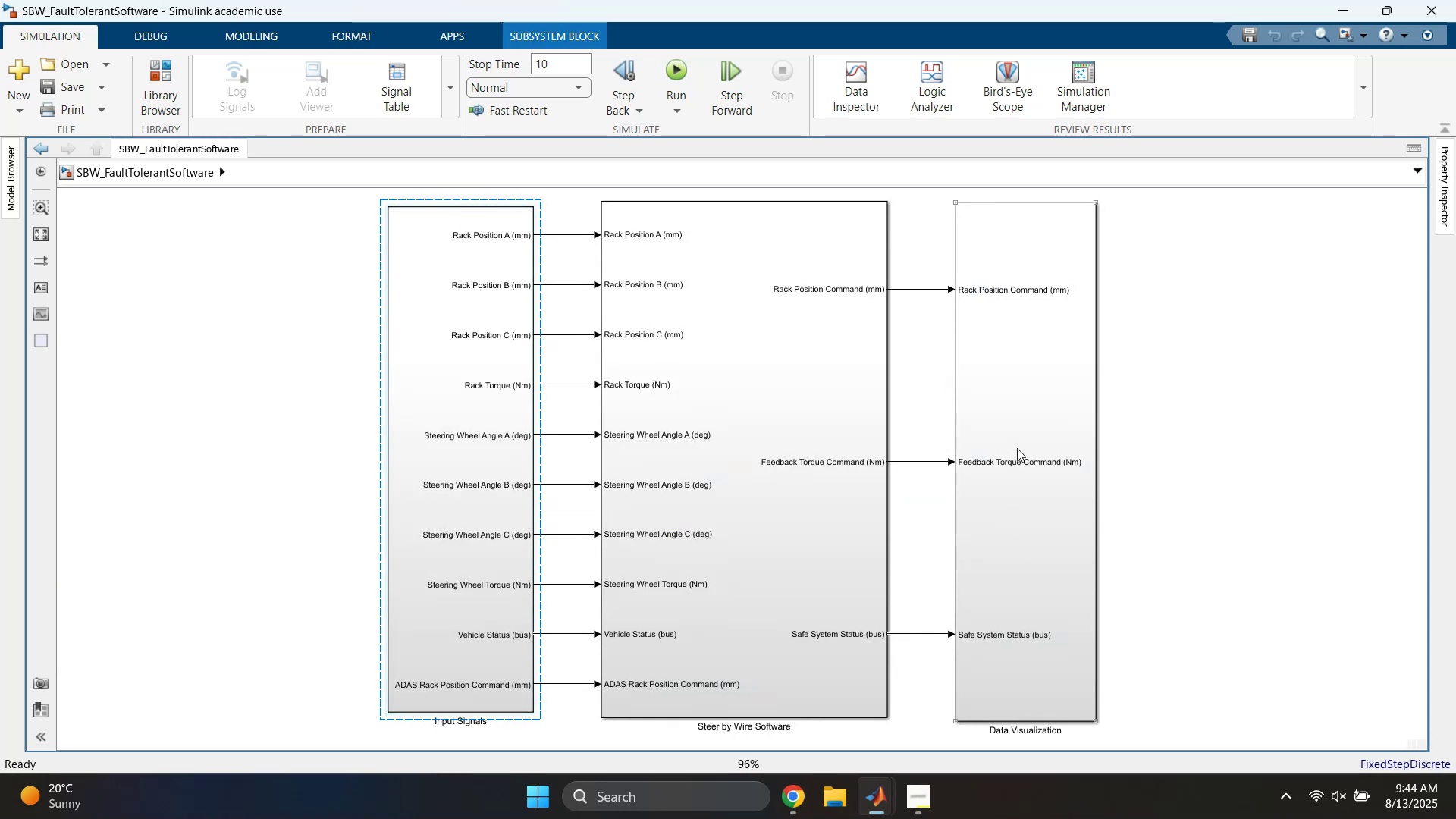 
double_click([1017, 448])
 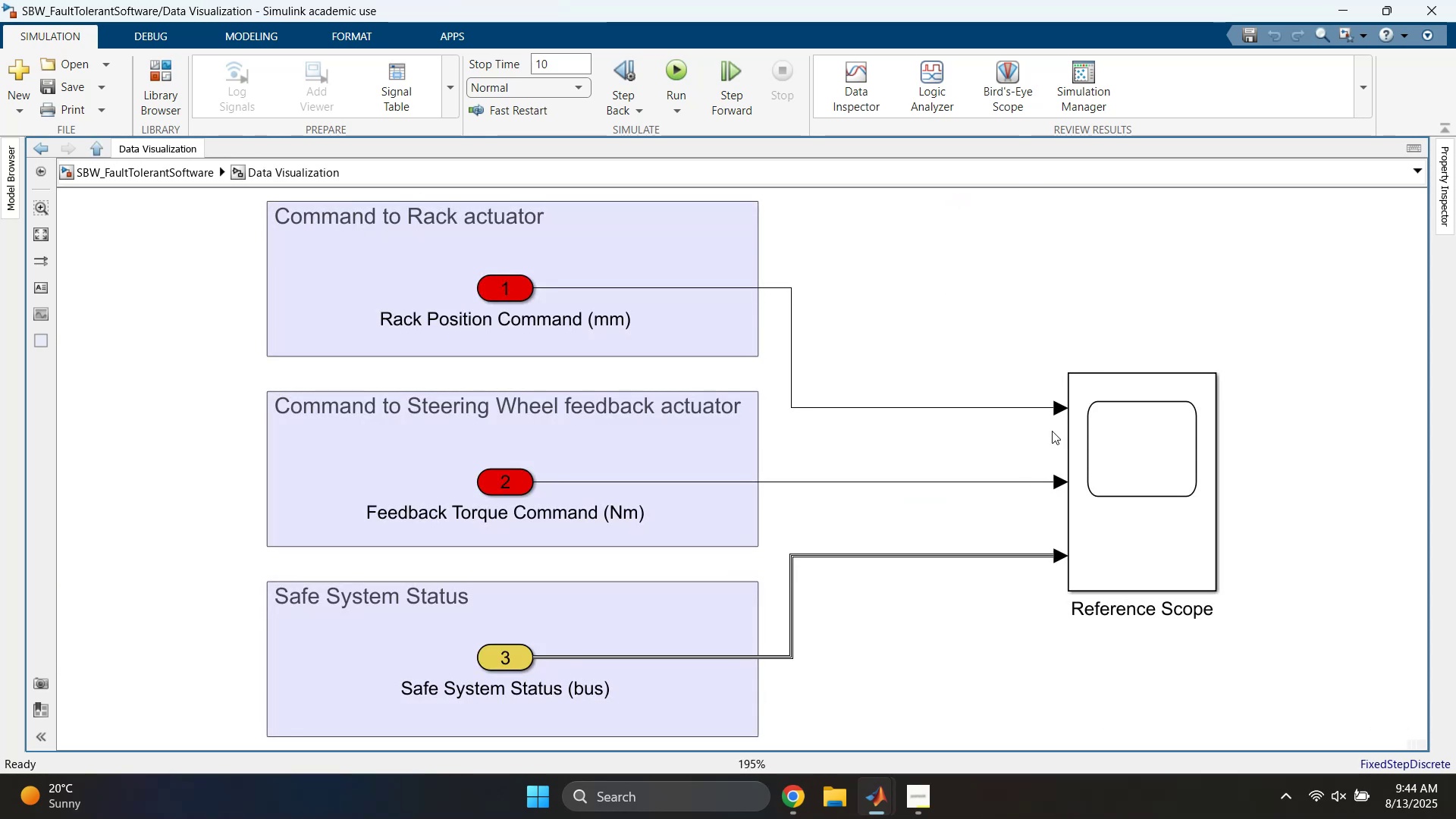 
double_click([1189, 495])
 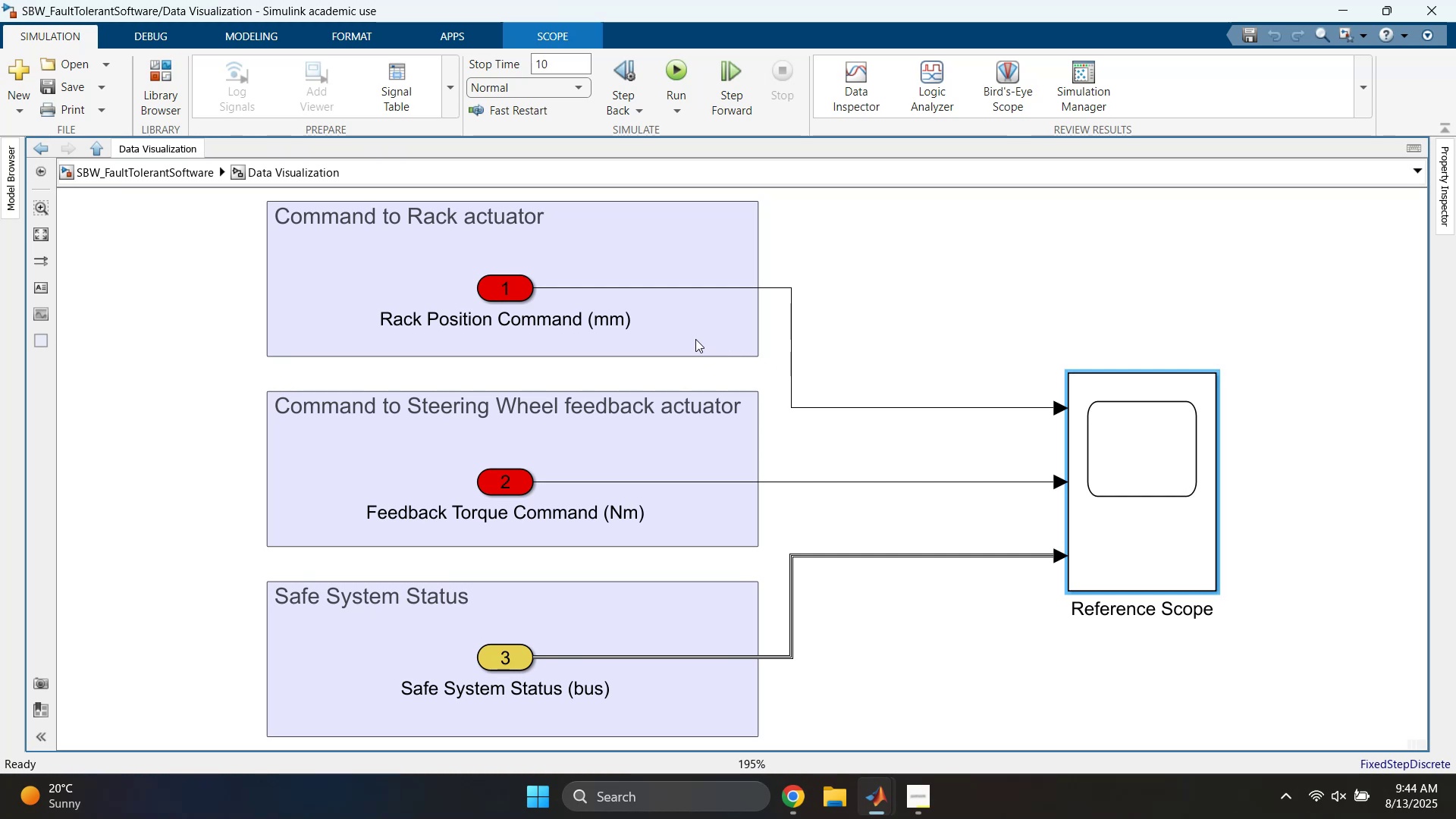 
wait(8.63)
 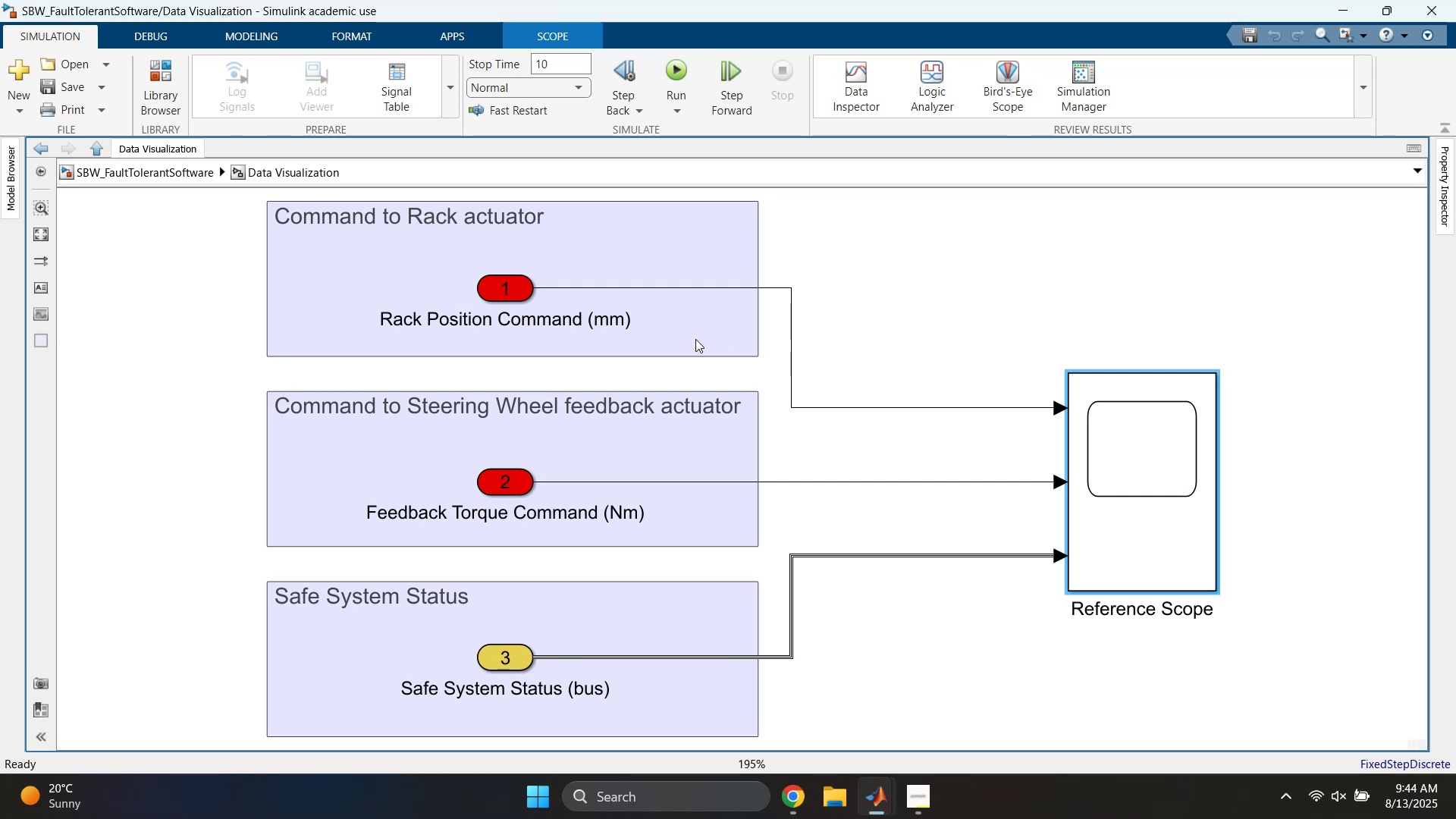 
left_click_drag(start_coordinate=[766, 233], to_coordinate=[1059, 54])
 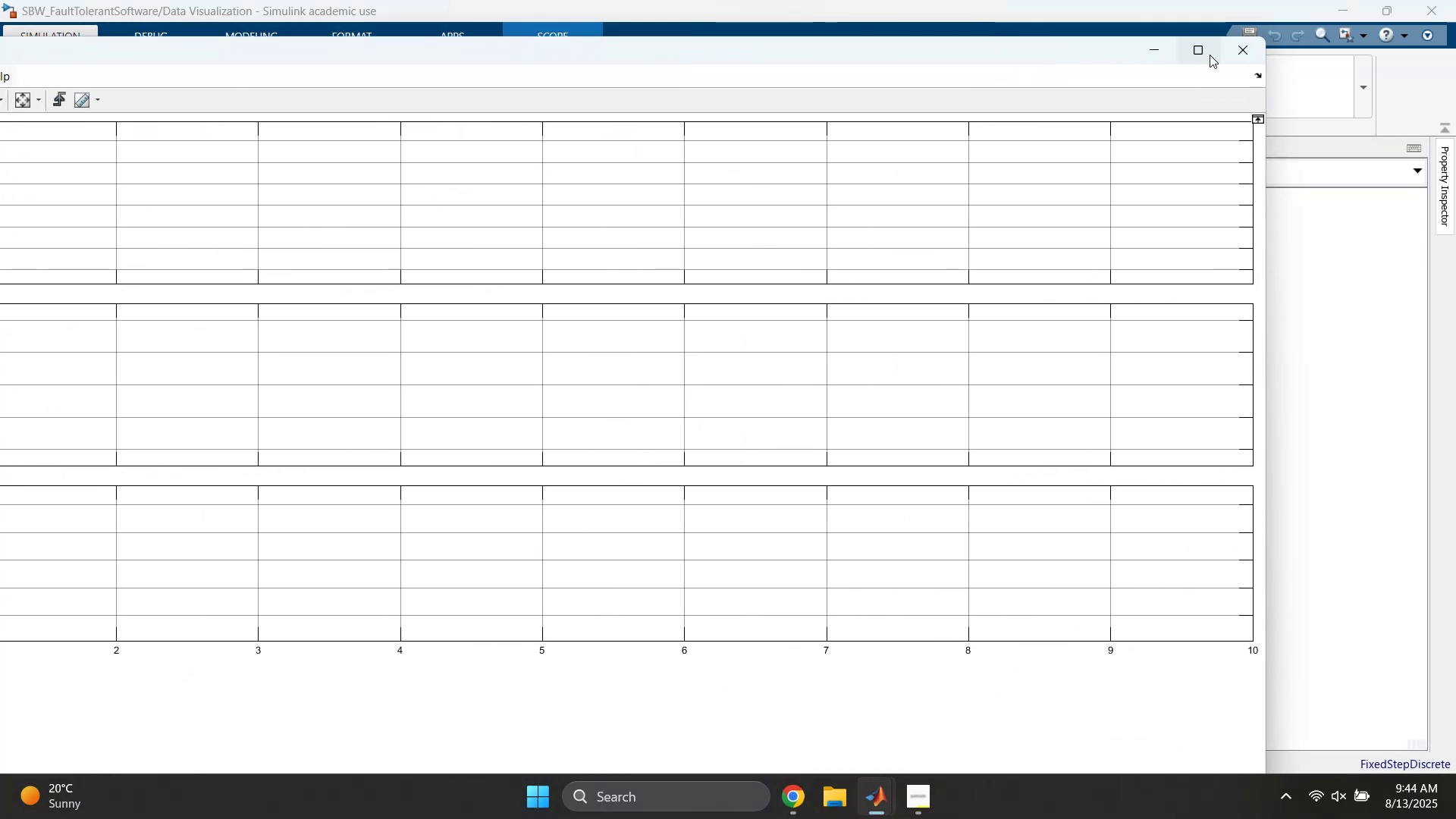 
left_click([1210, 54])
 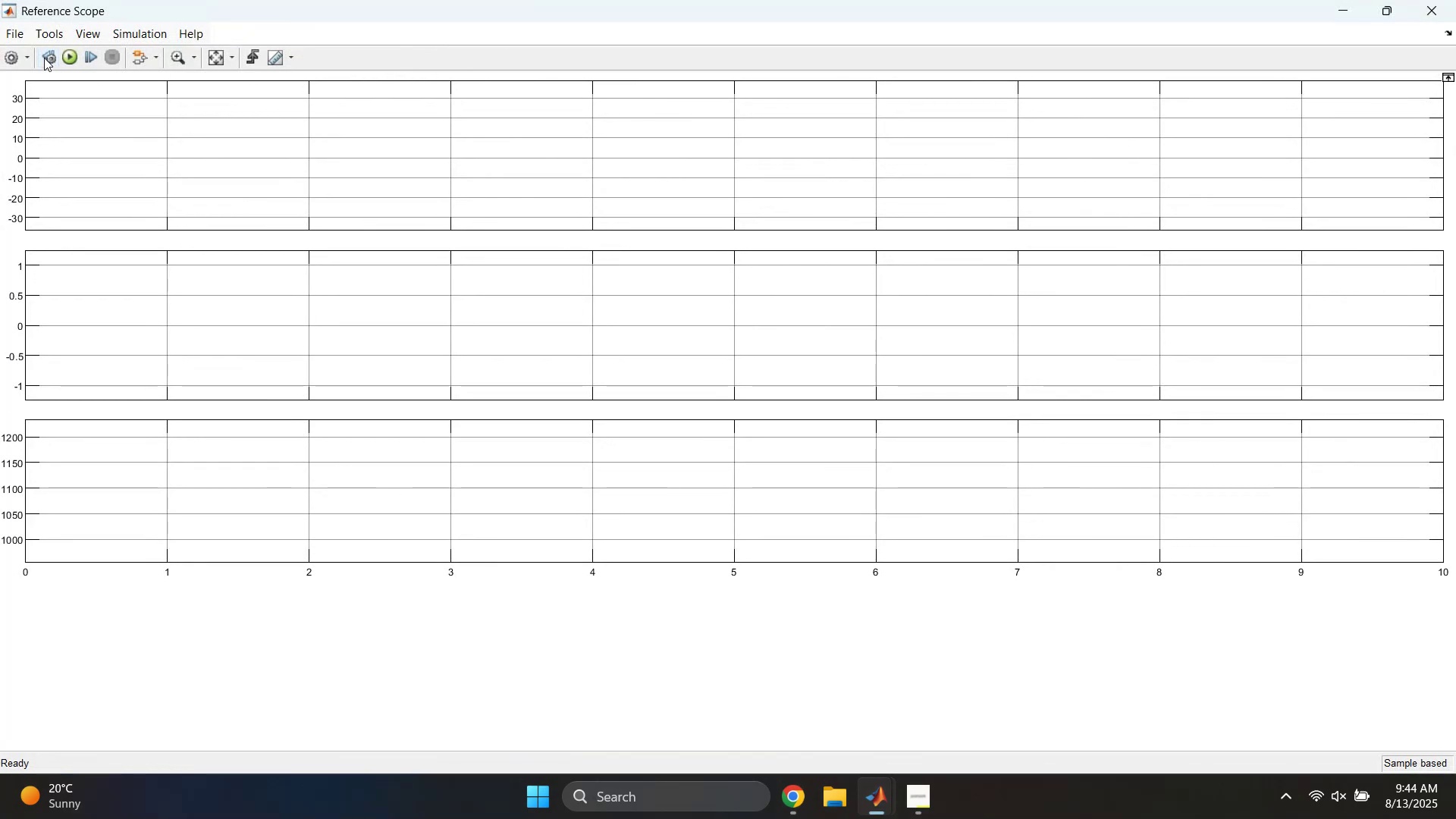 
left_click([61, 56])
 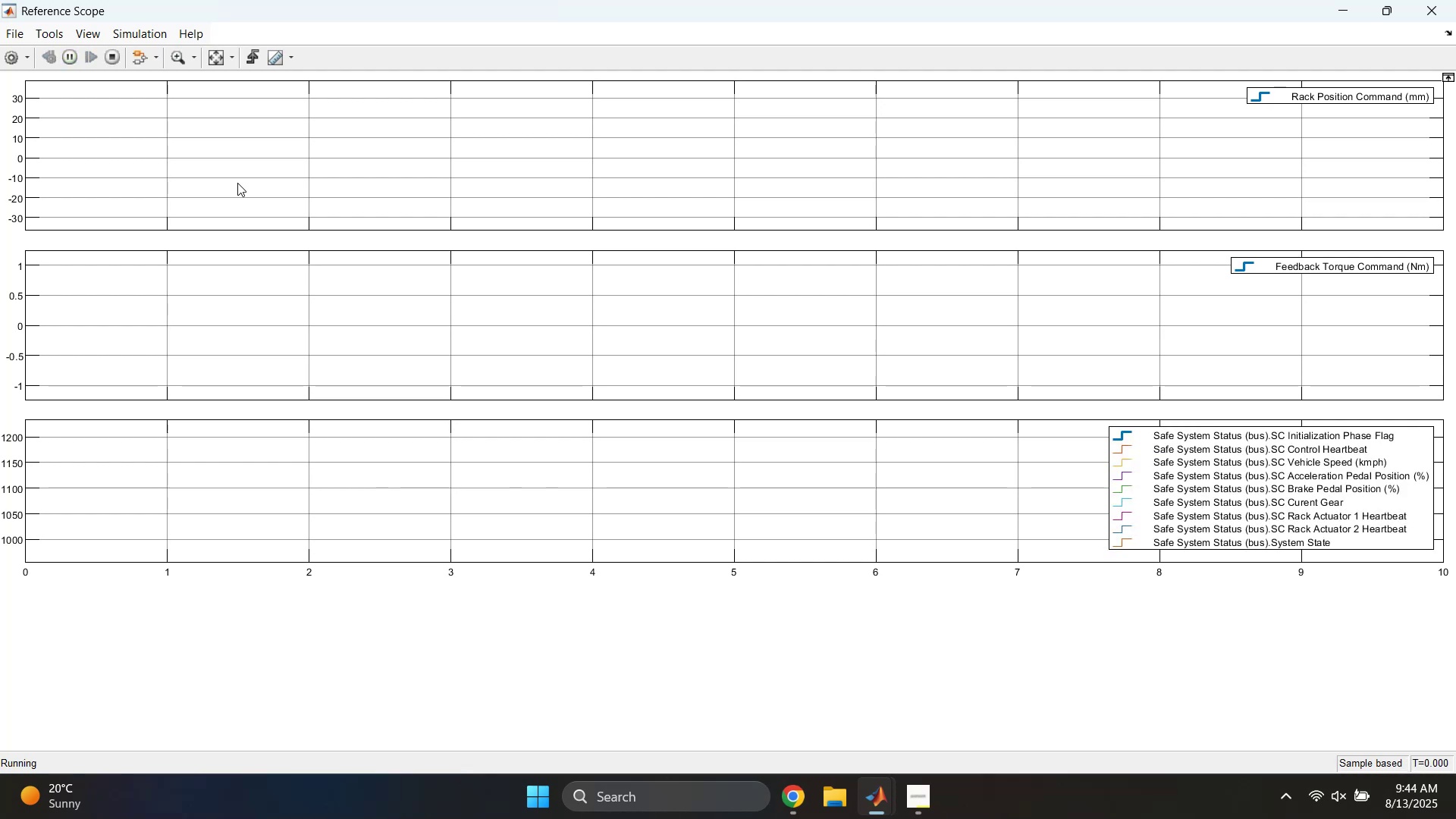 
wait(14.93)
 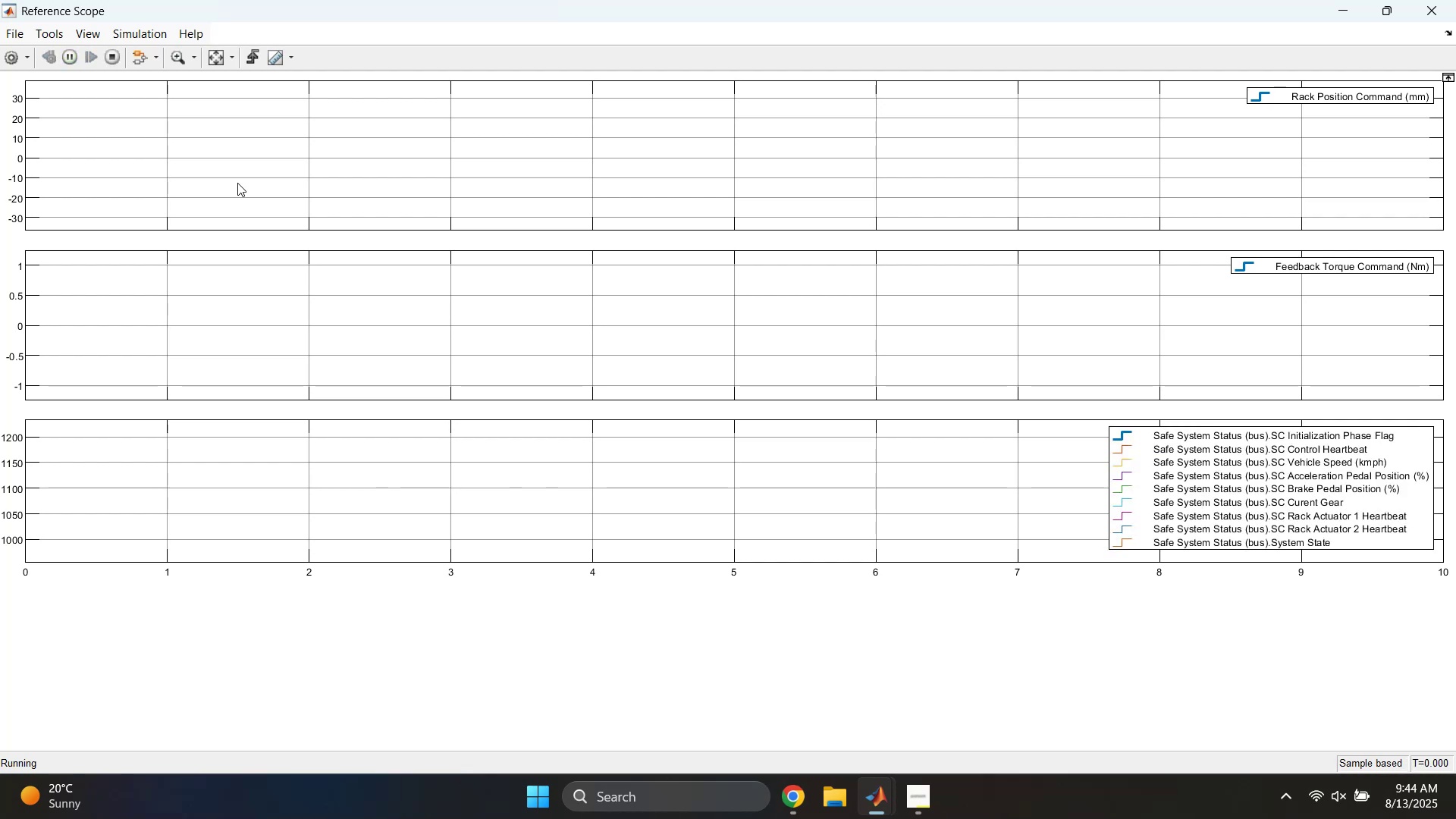 
left_click([212, 58])
 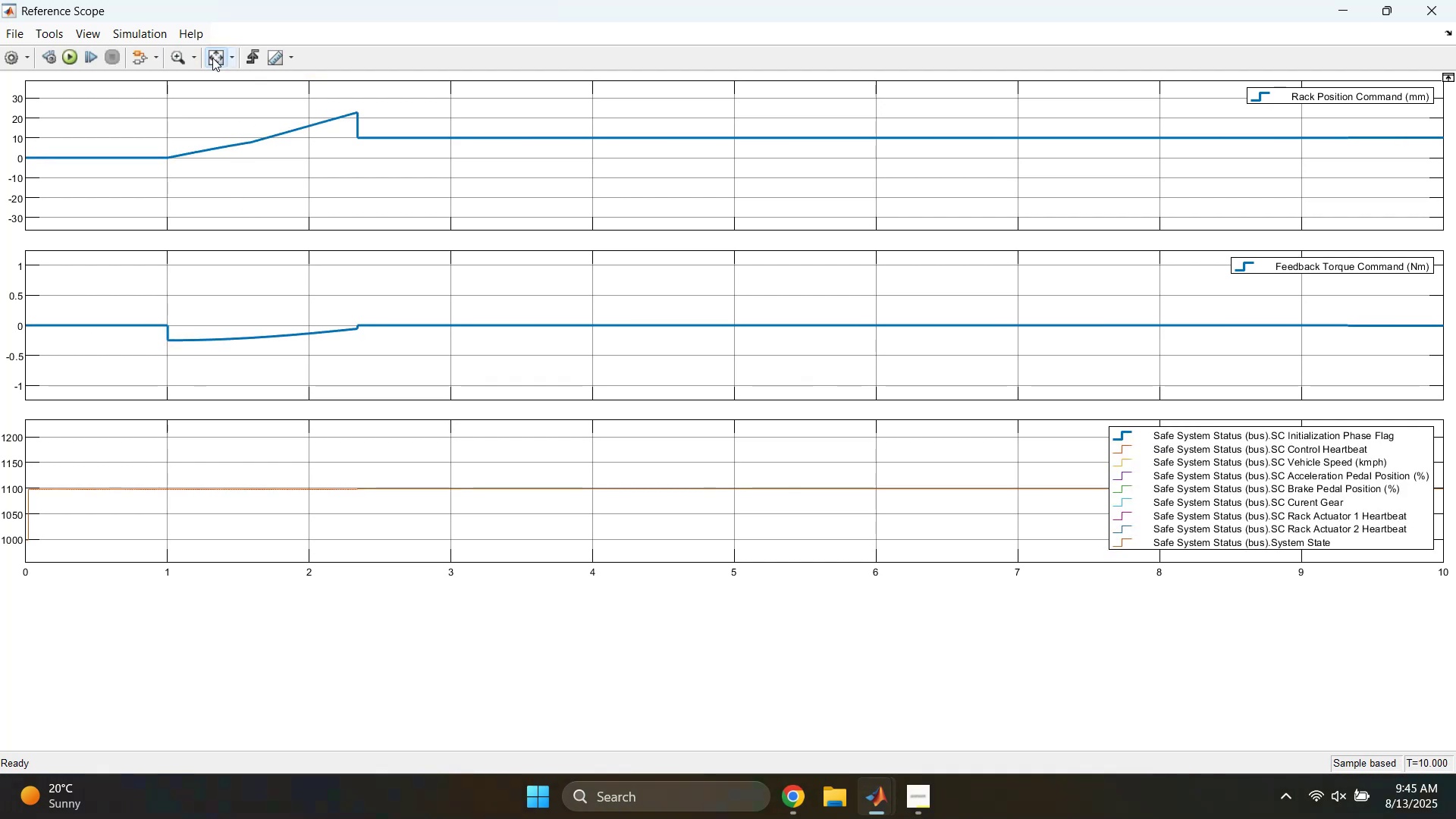 
double_click([212, 58])
 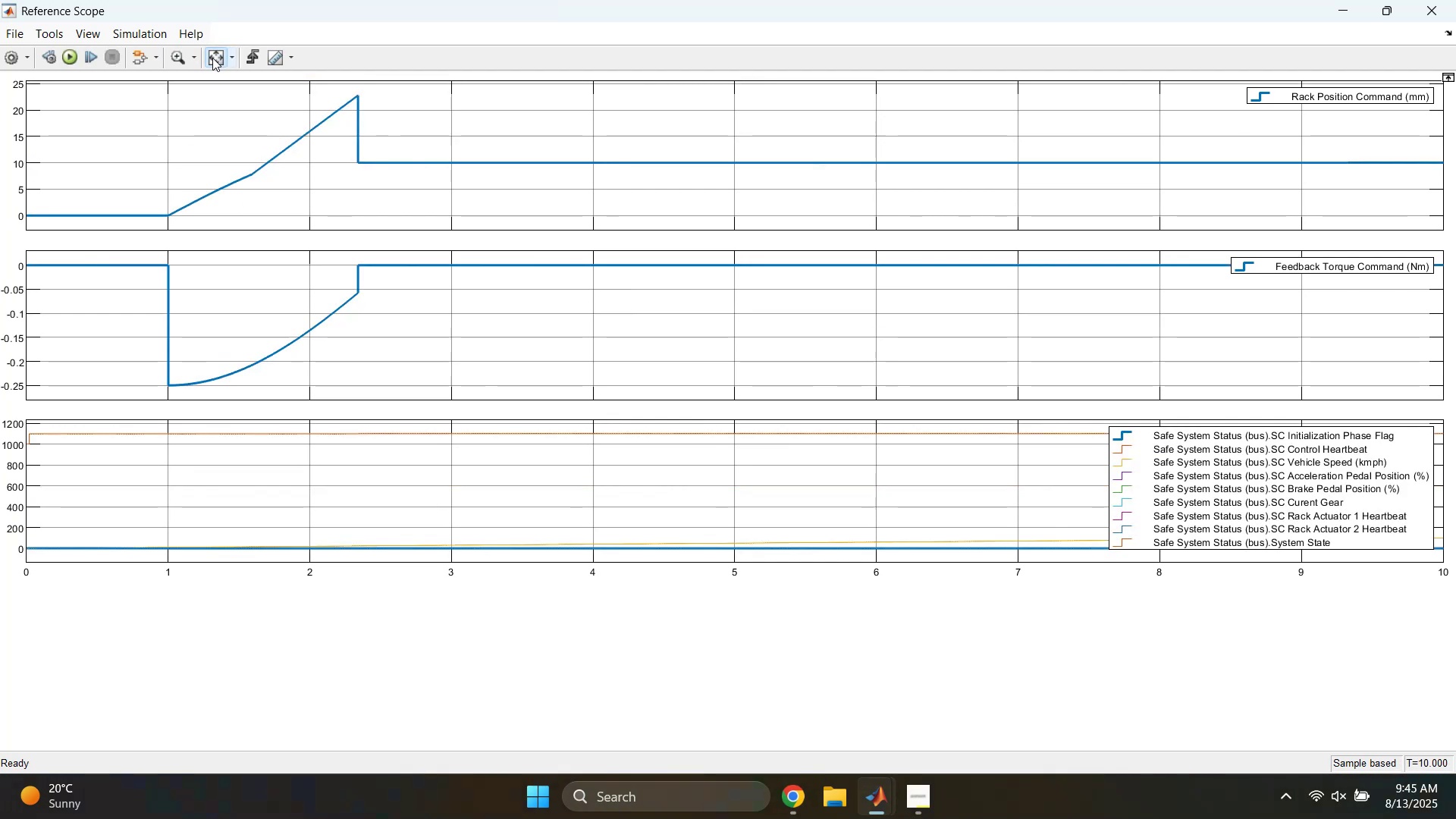 
triple_click([212, 58])
 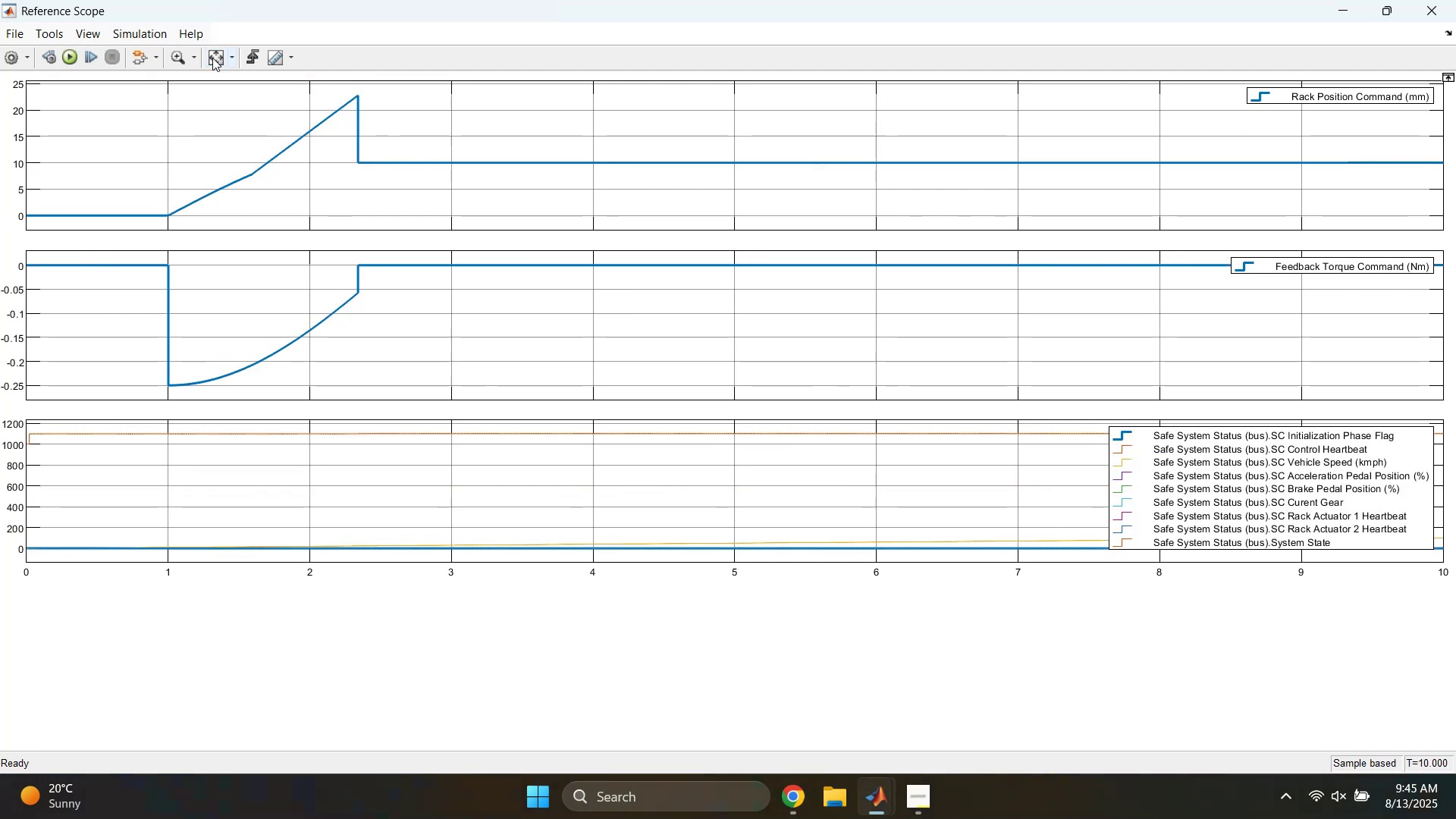 
left_click([212, 58])
 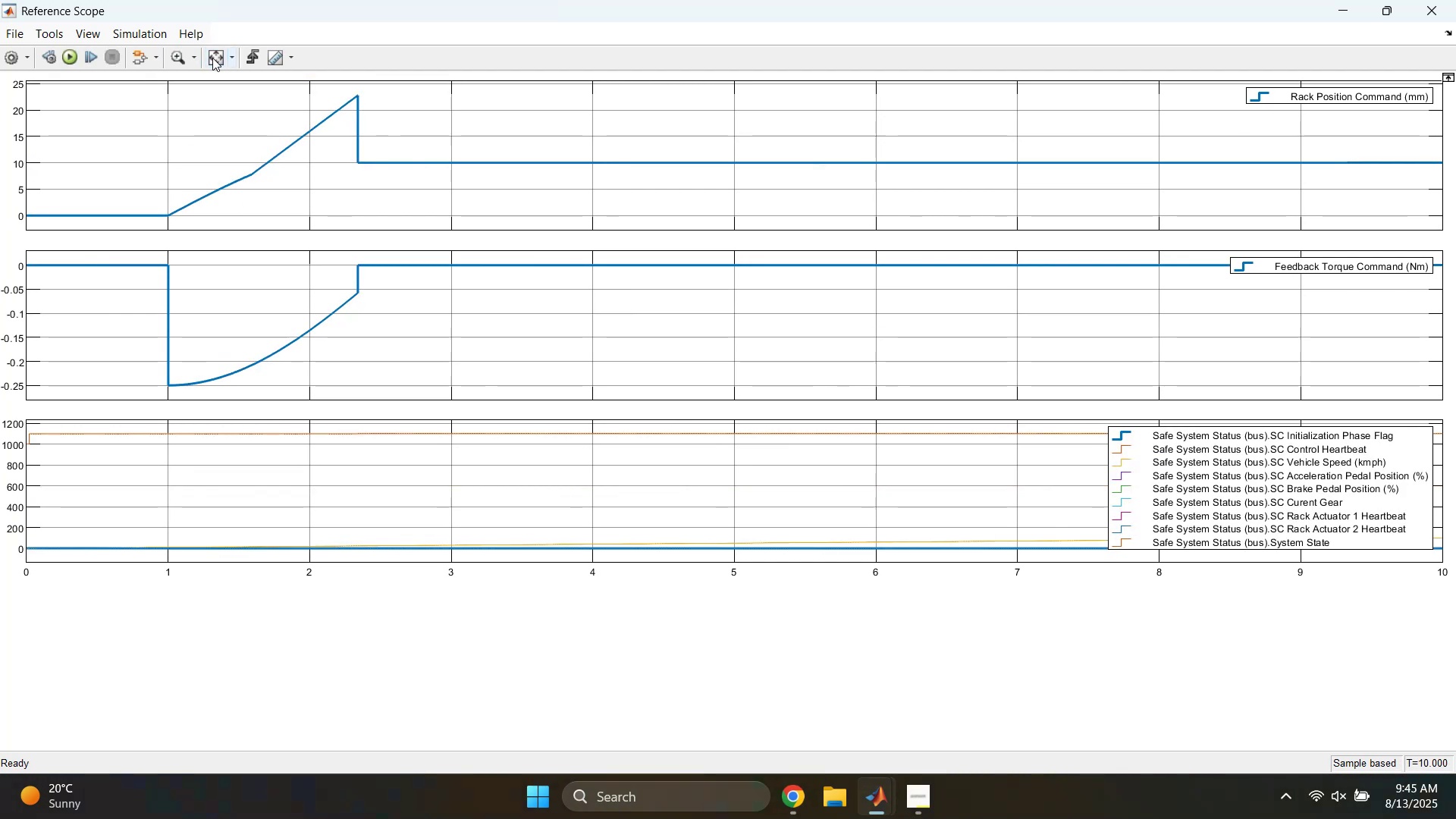 
left_click([212, 58])
 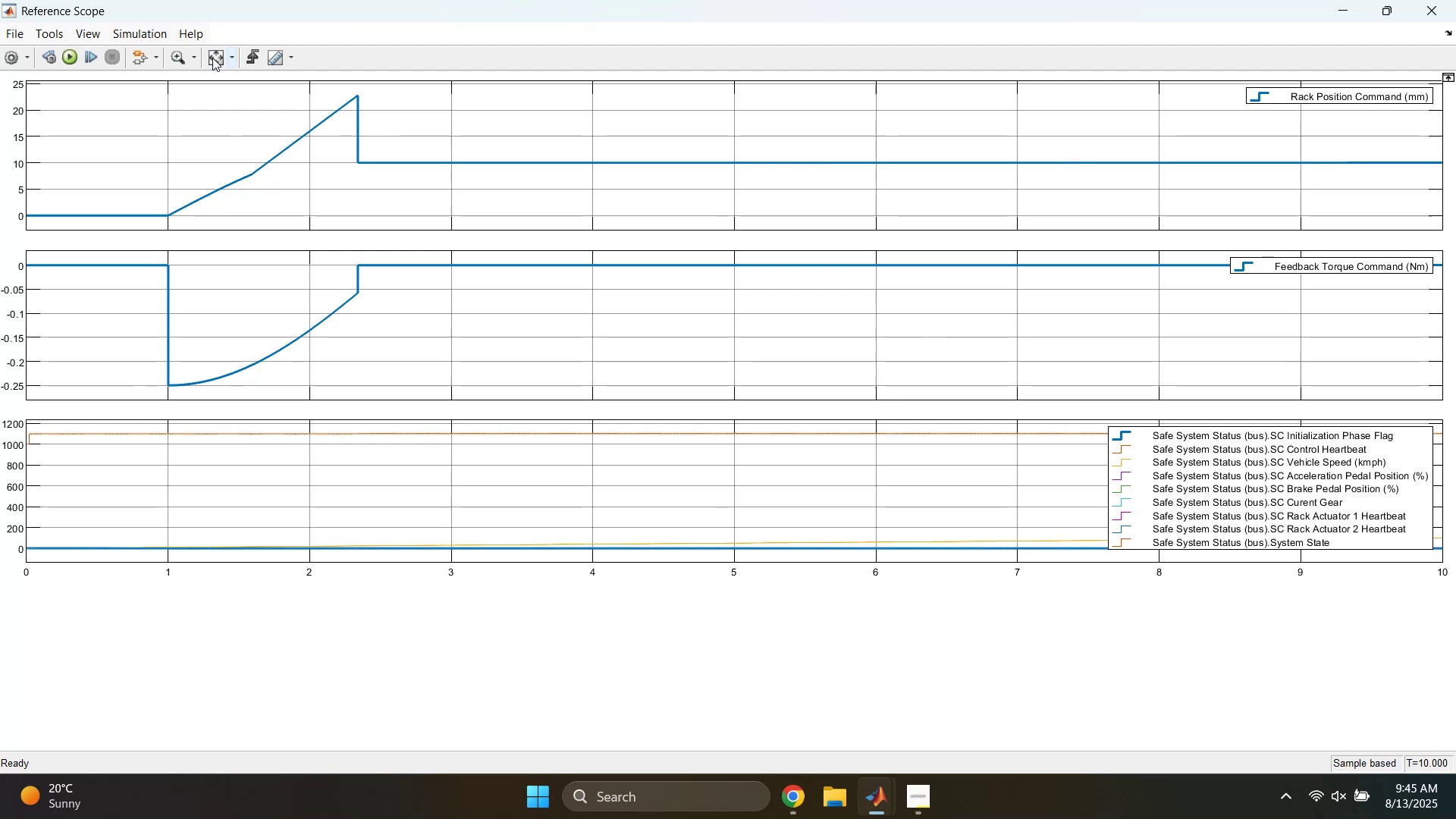 
left_click([212, 58])
 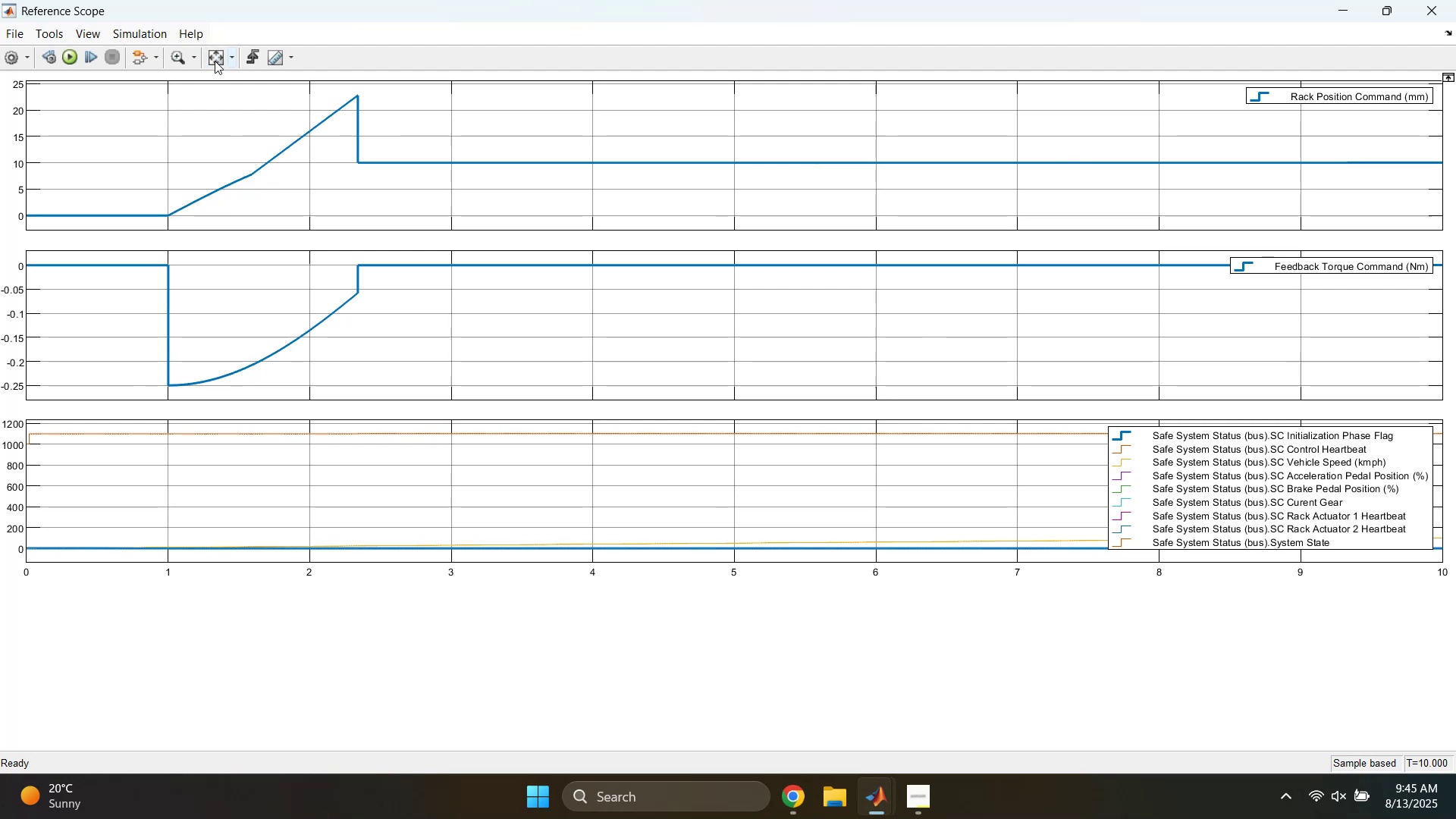 
left_click([215, 66])
 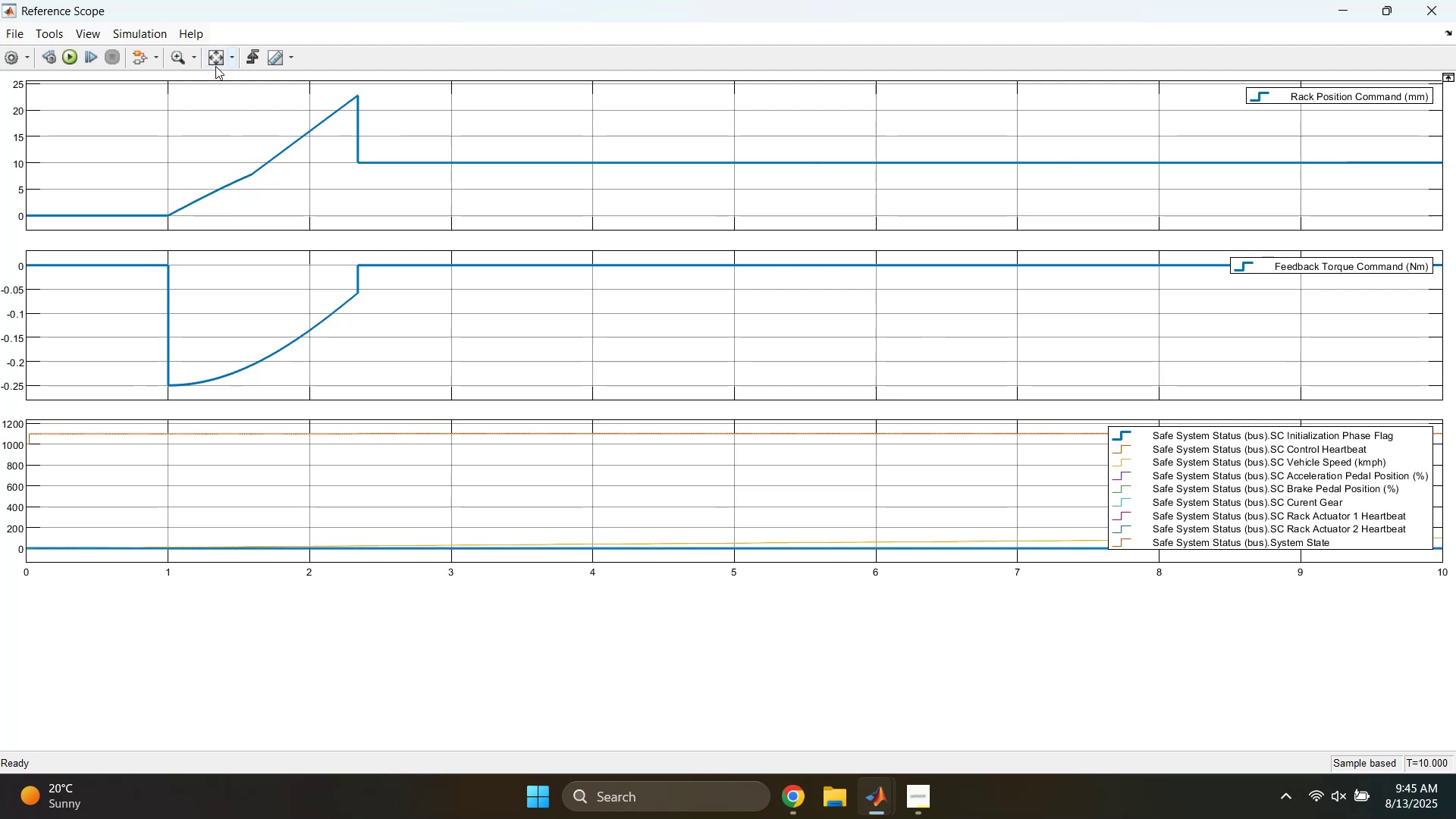 
left_click([216, 63])
 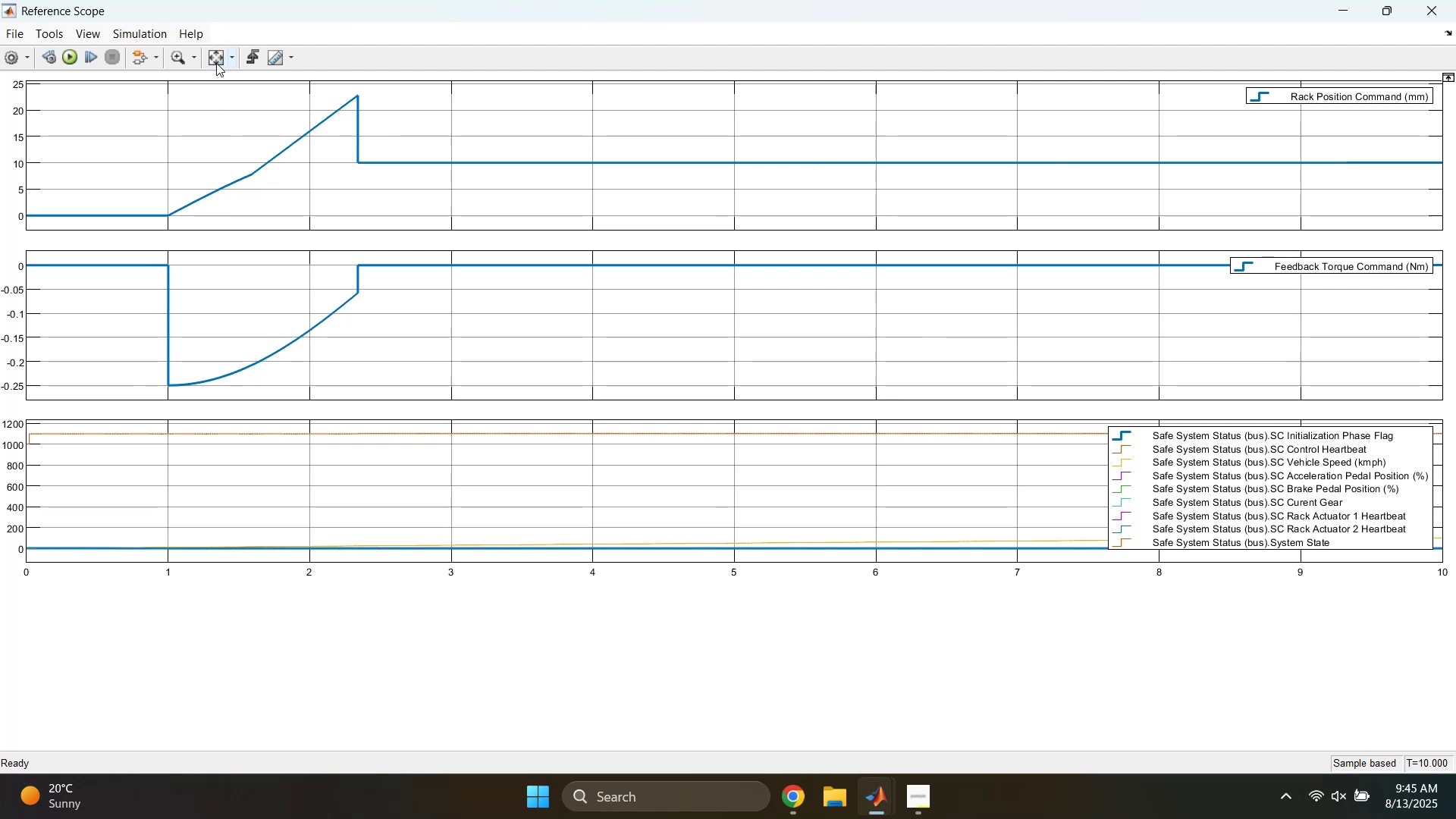 
left_click([216, 63])
 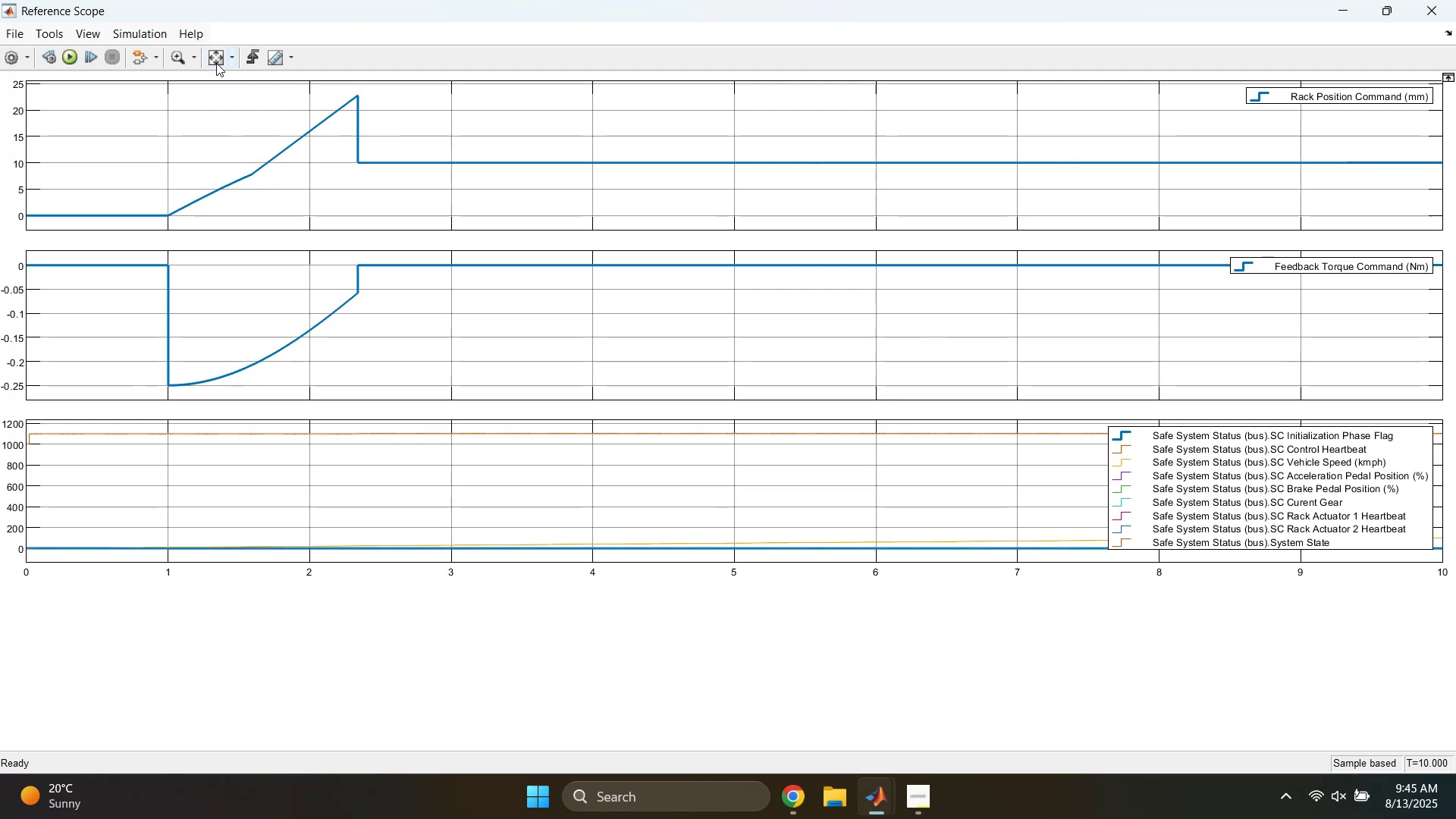 
left_click([216, 63])
 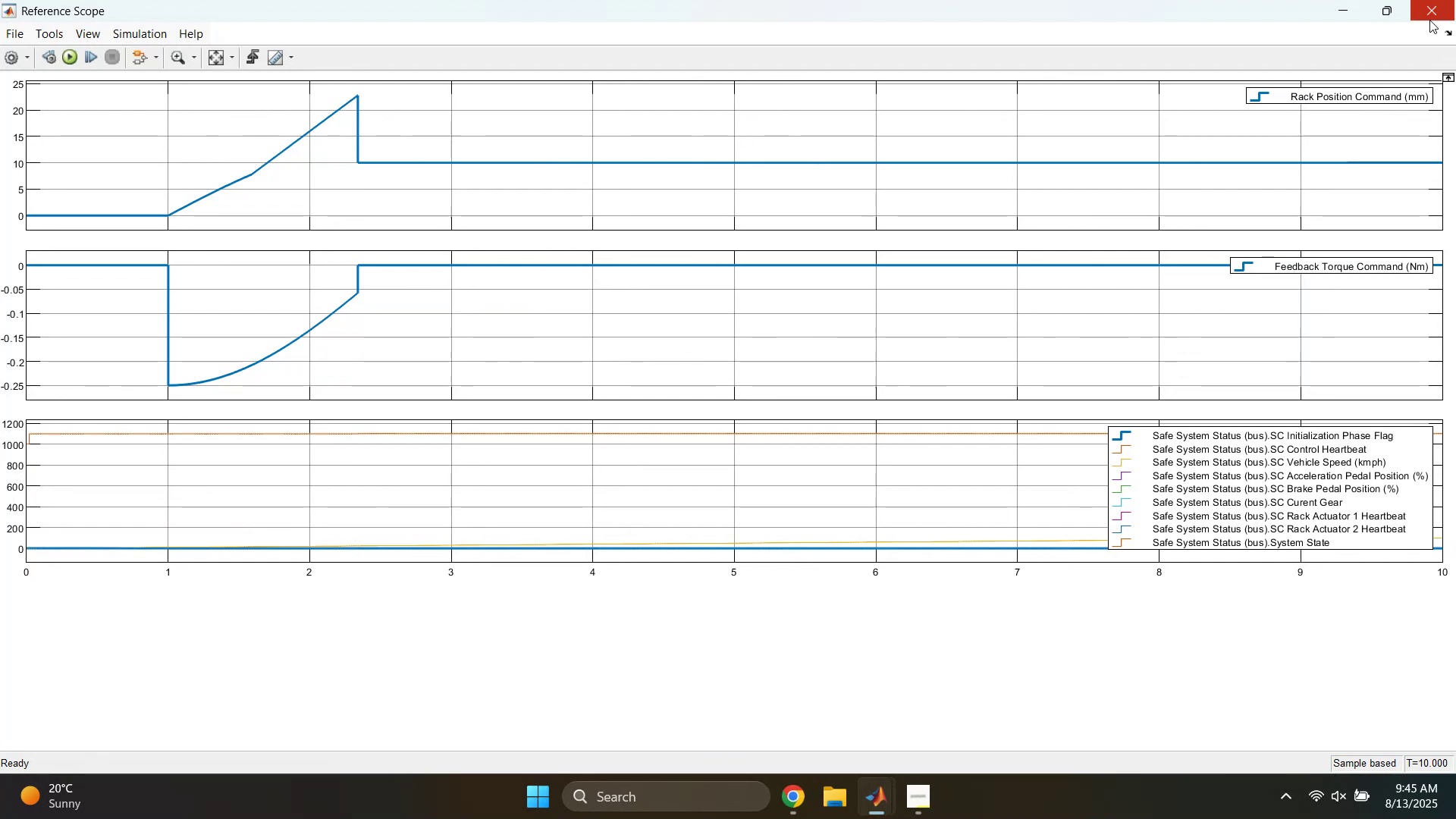 
wait(8.24)
 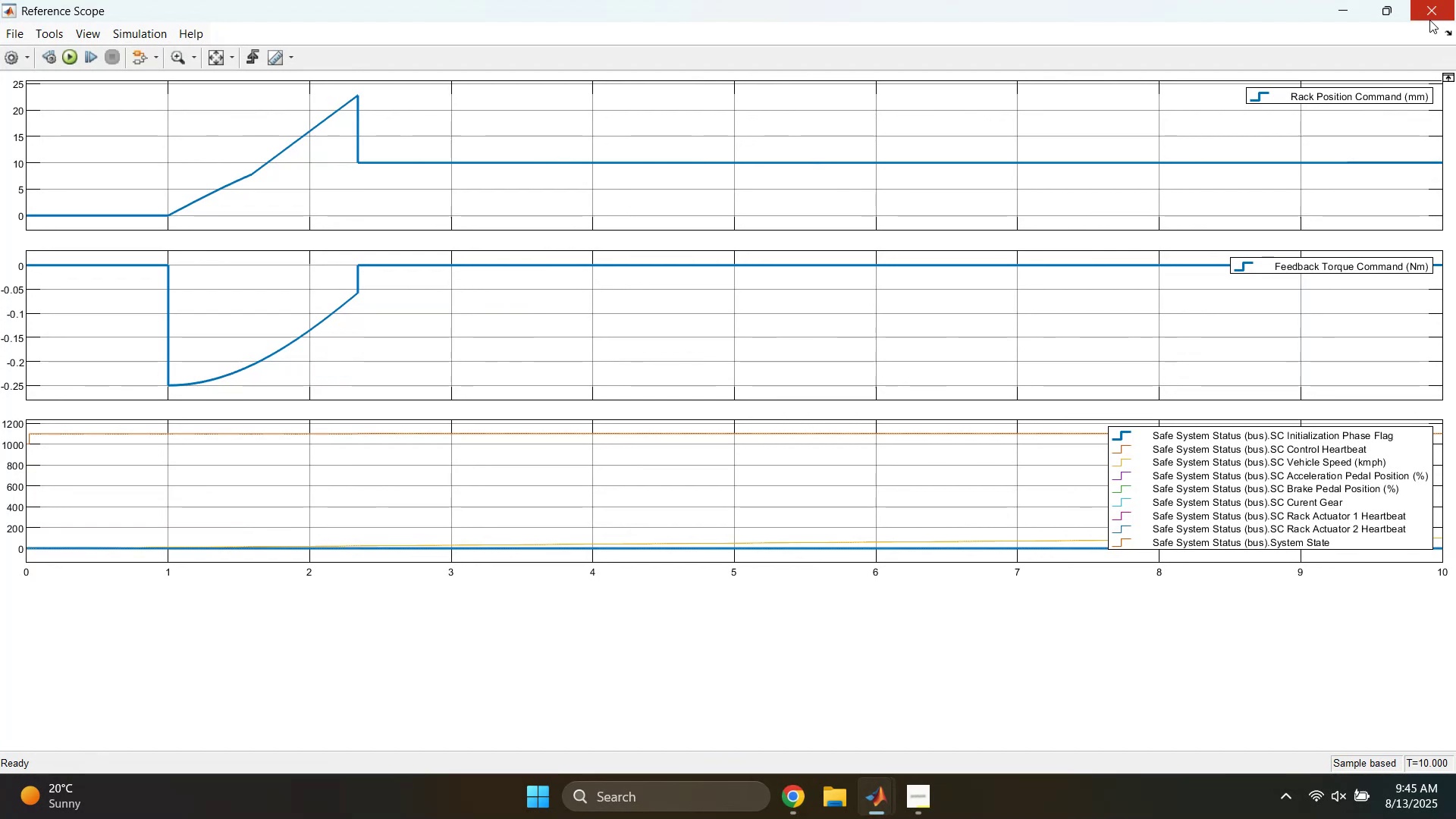 
left_click([215, 60])
 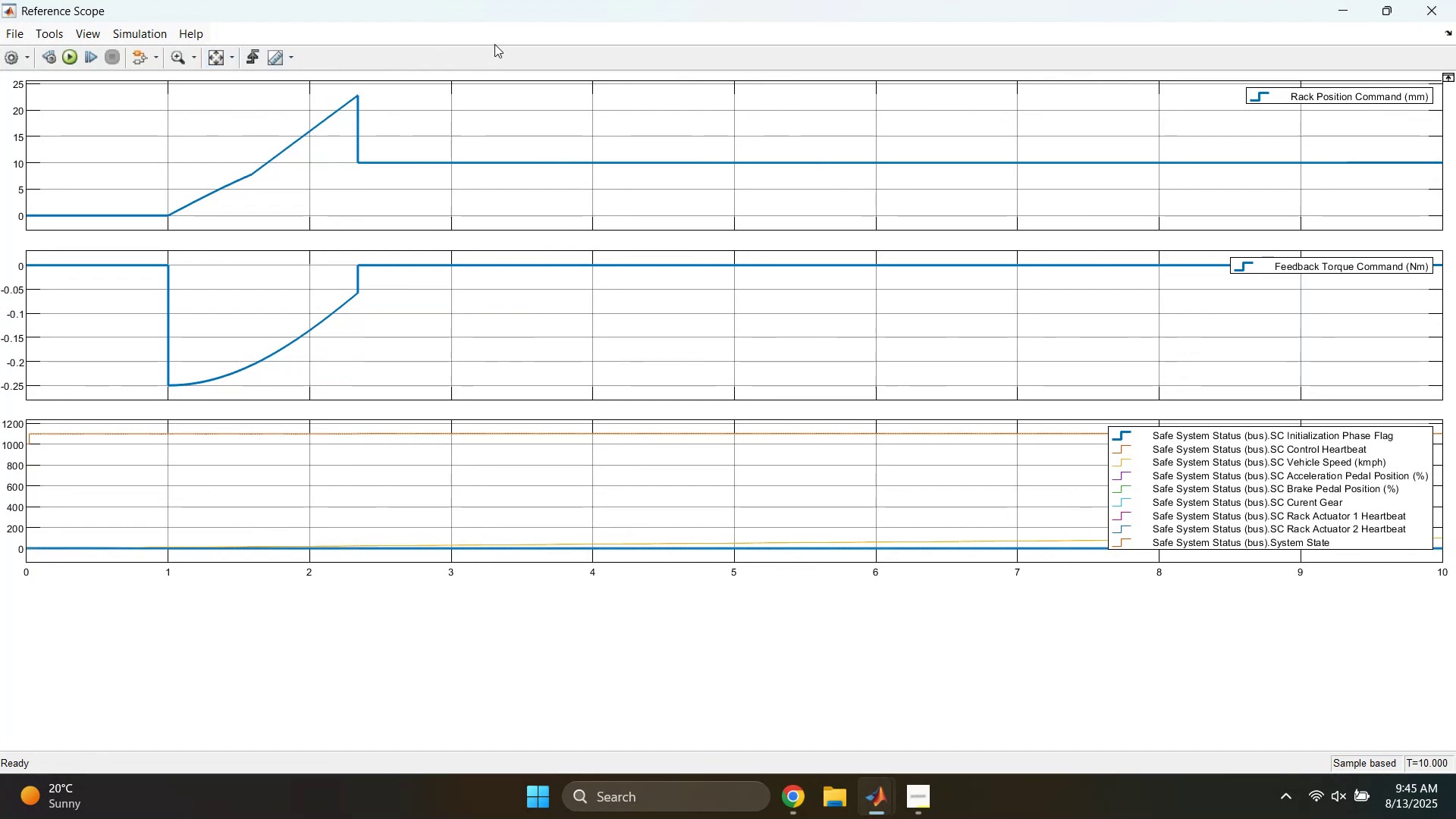 
left_click([516, 17])
 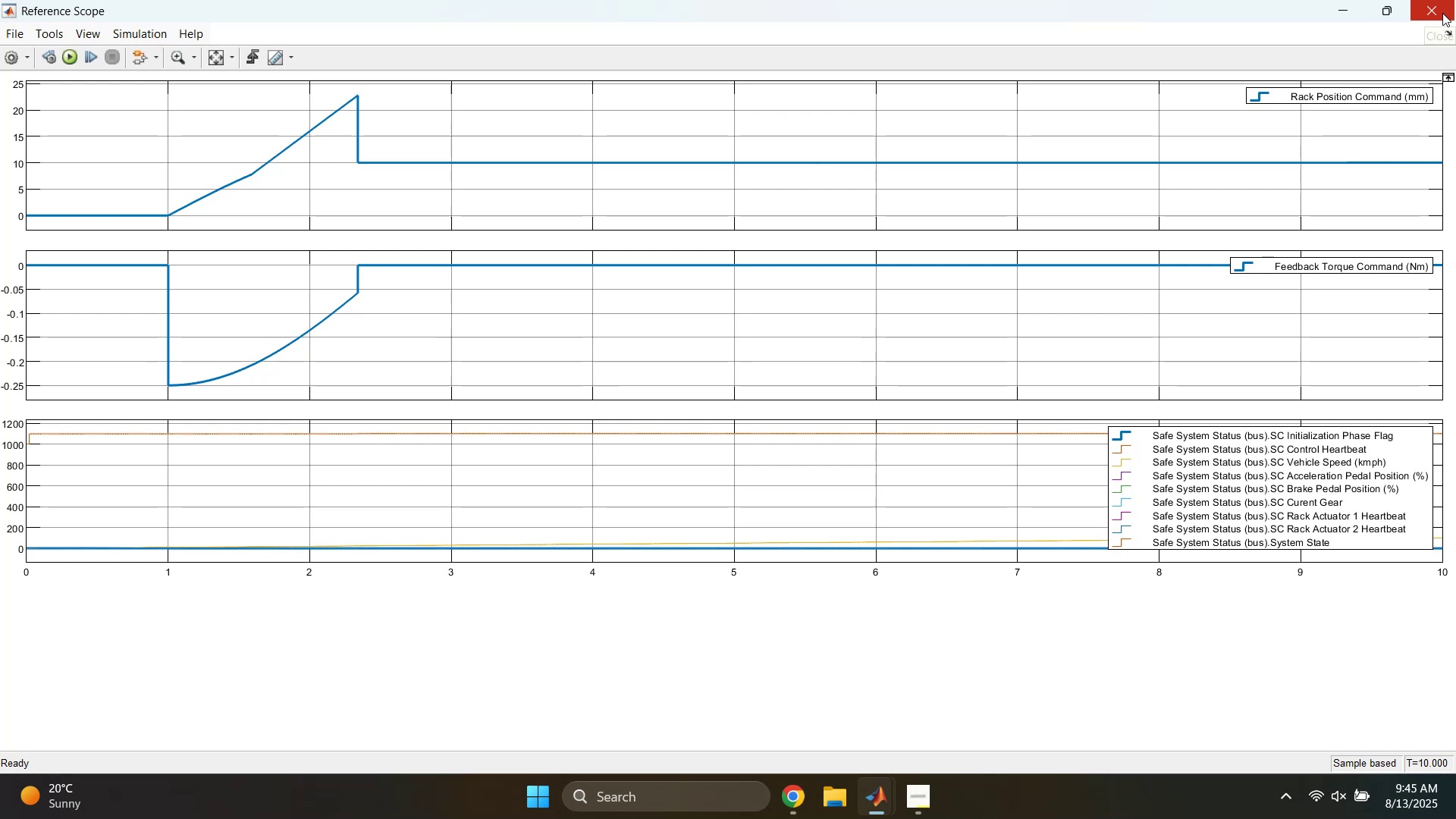 
left_click([1442, 13])
 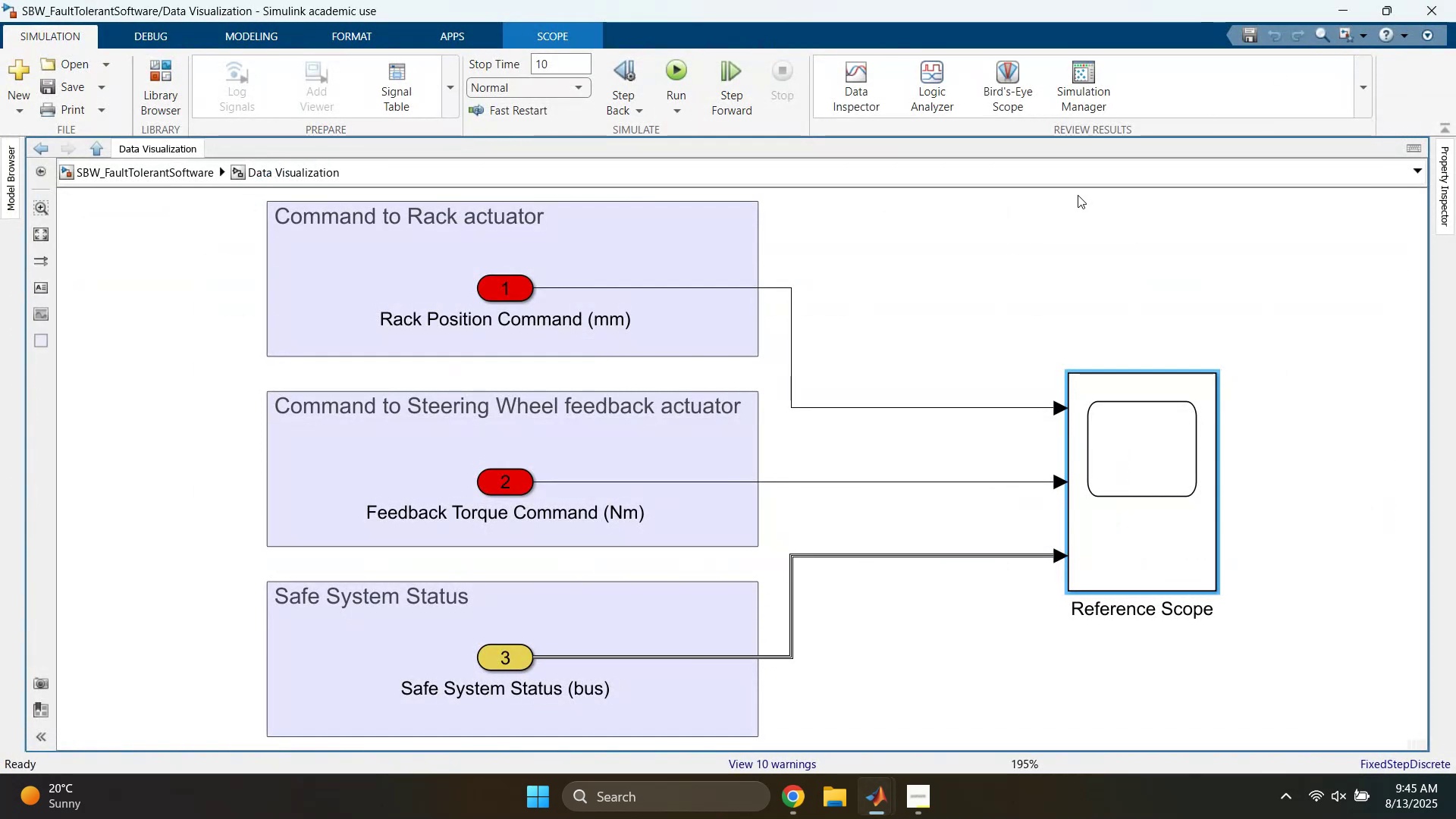 
left_click([999, 226])
 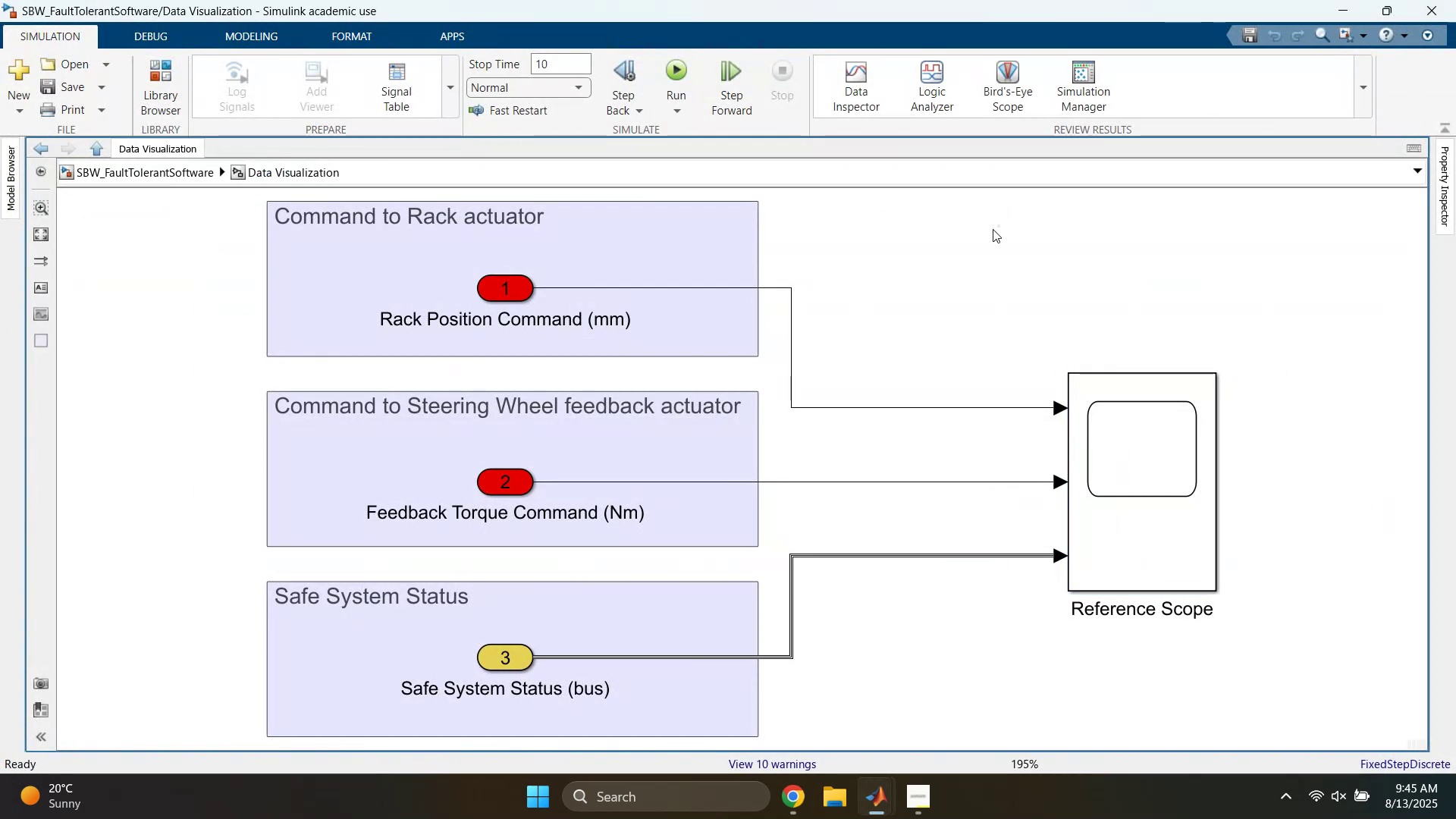 
key(Space)
 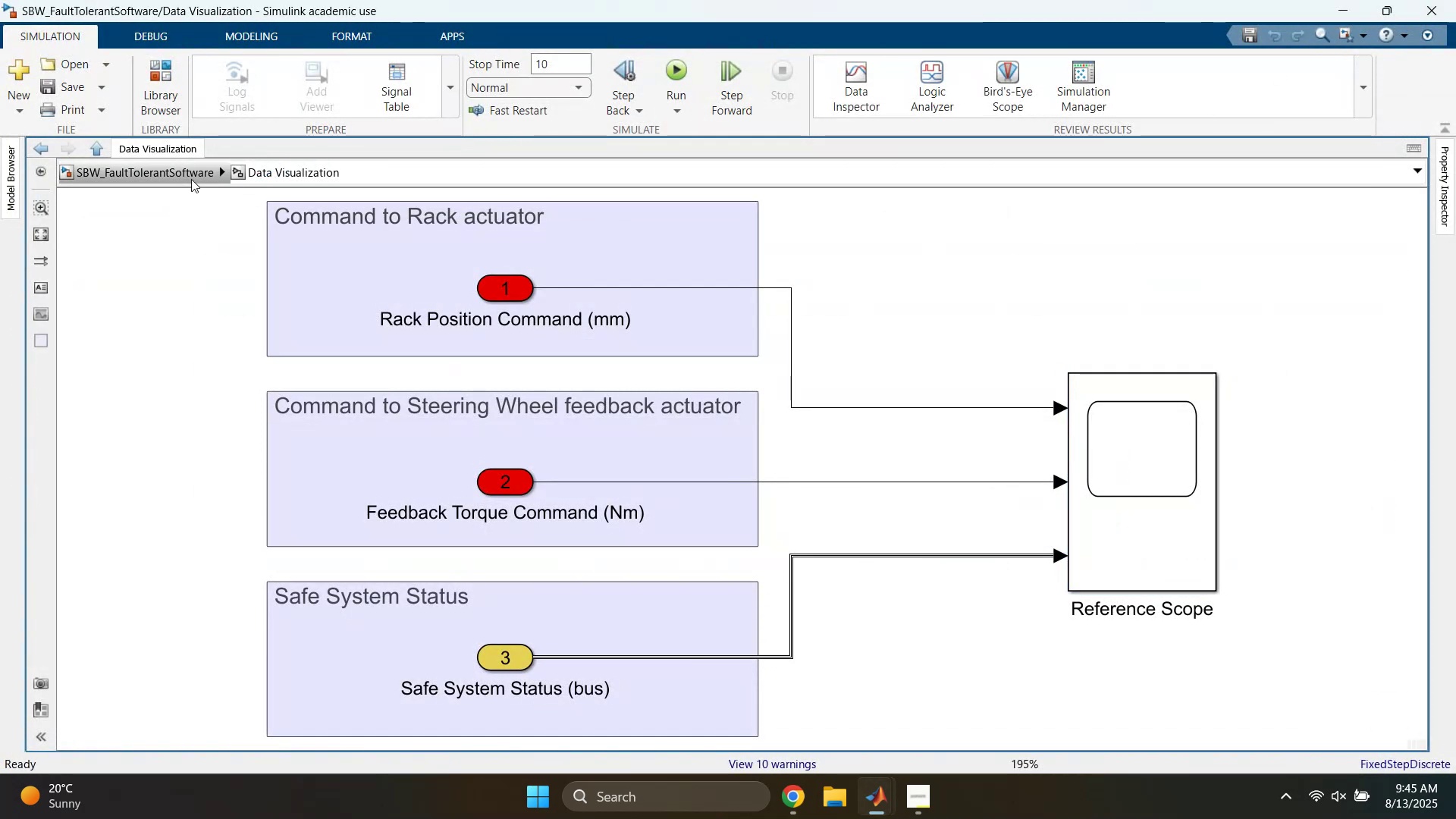 
wait(7.83)
 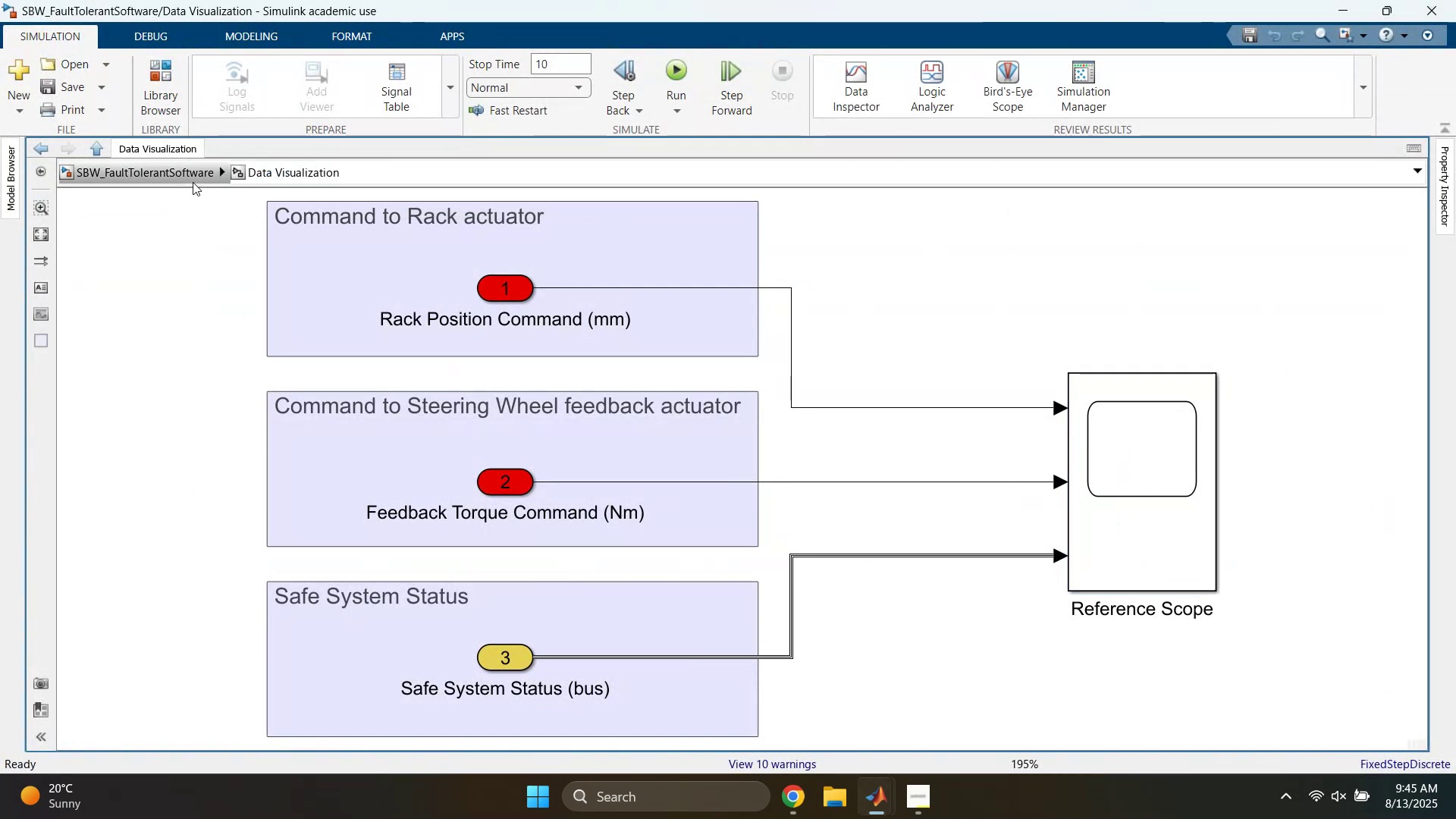 
left_click([191, 179])
 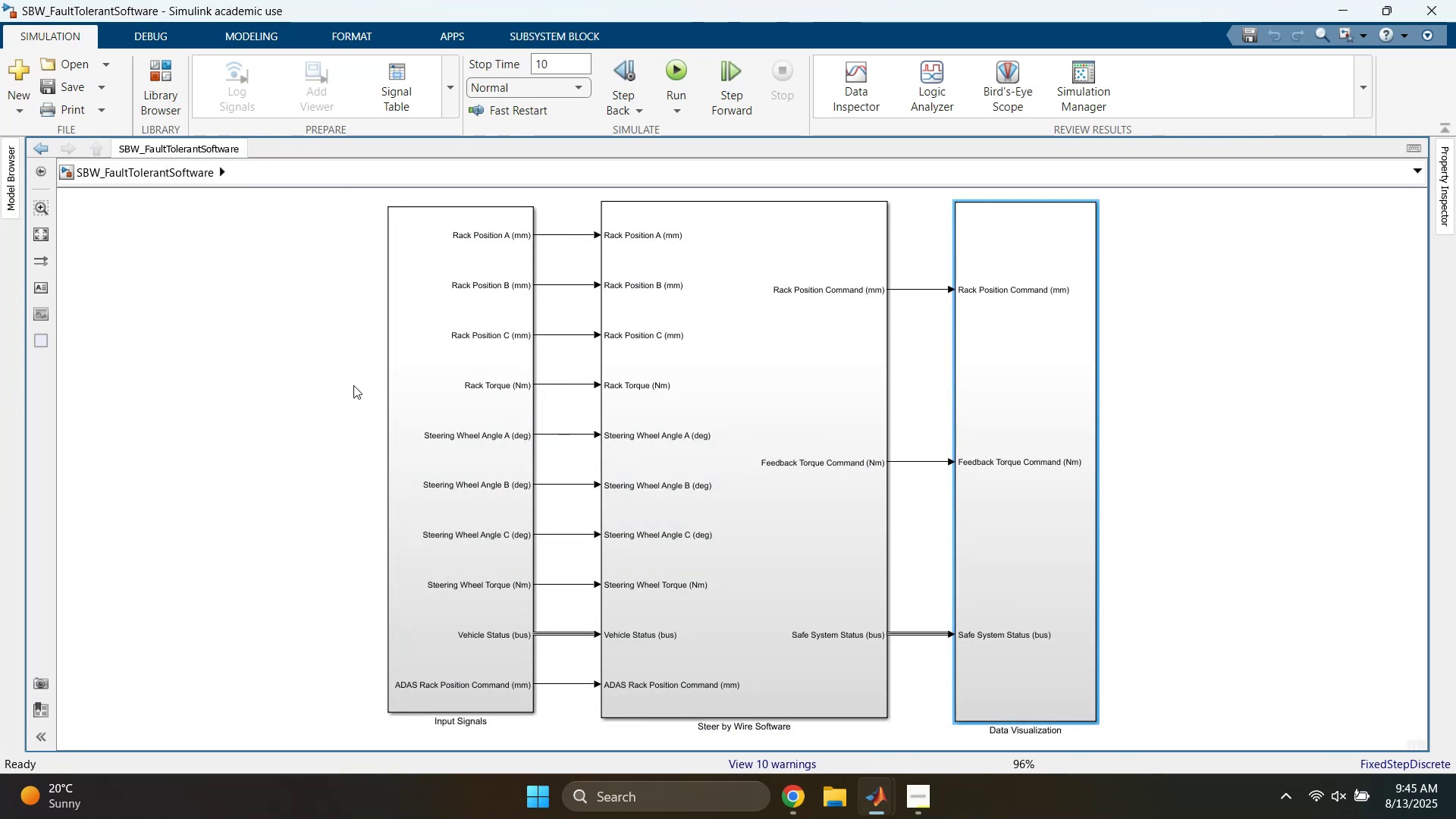 
left_click([284, 350])
 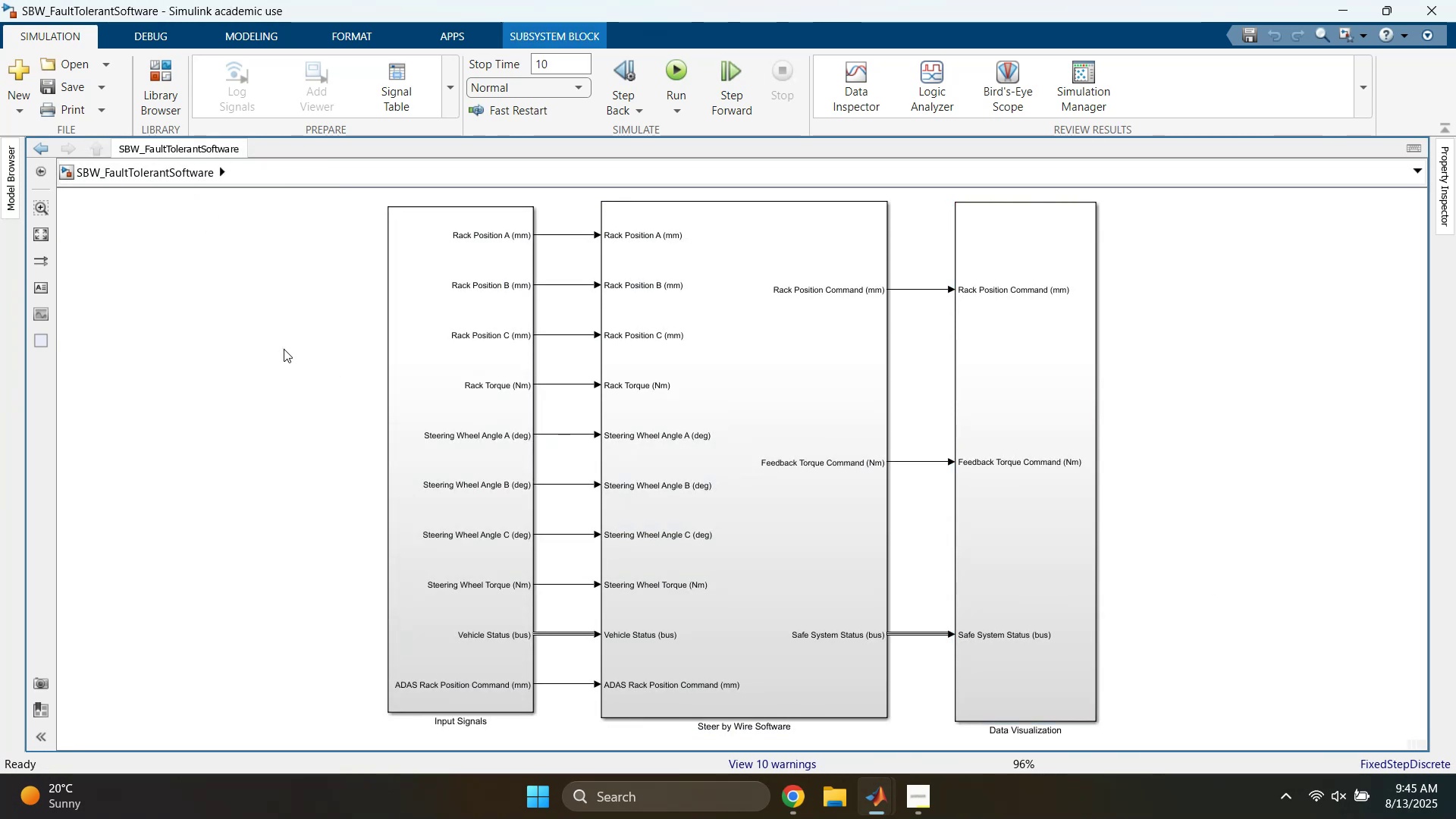 
key(Space)
 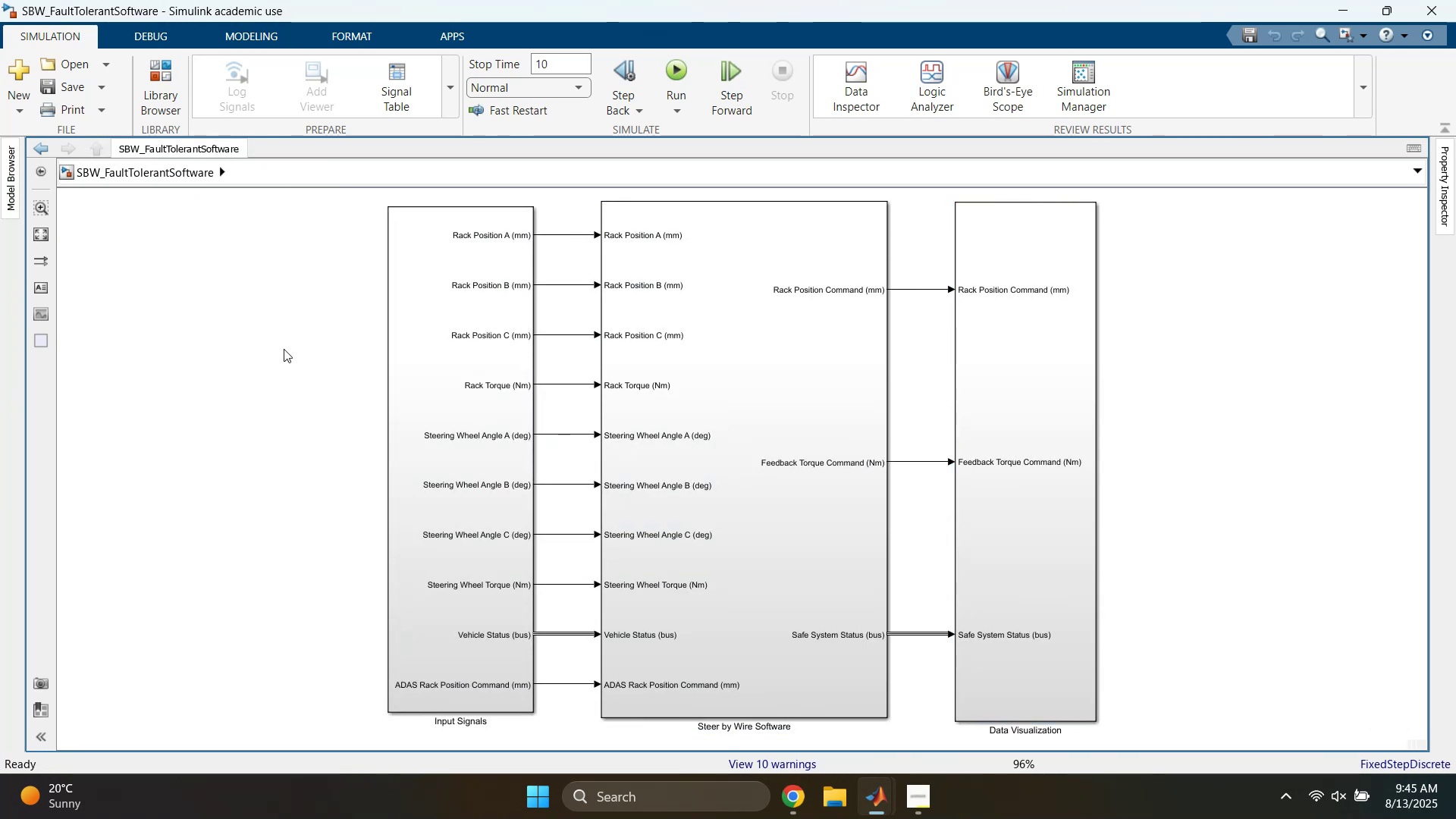 
left_click([284, 349])
 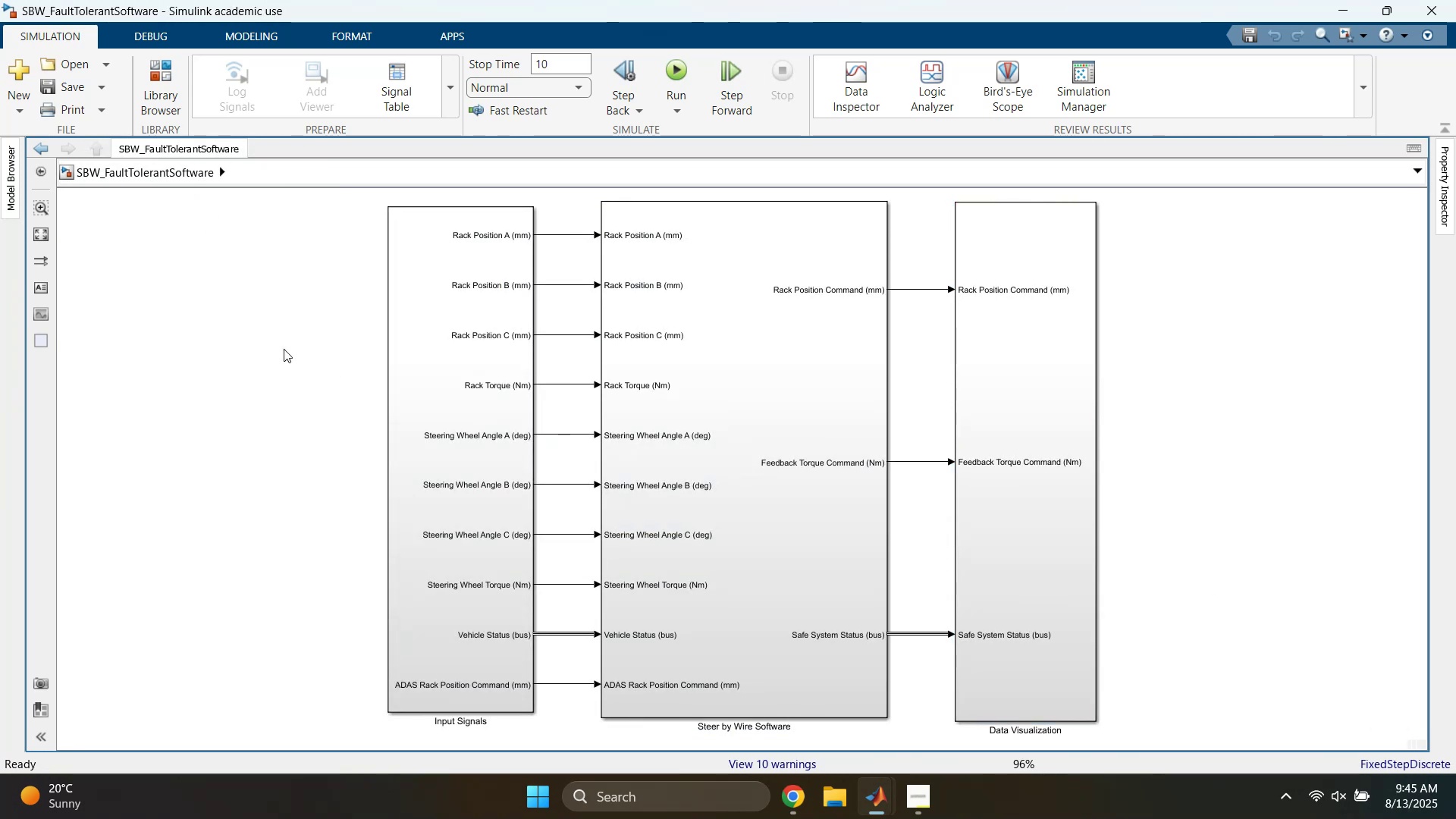 
key(Control+S)
 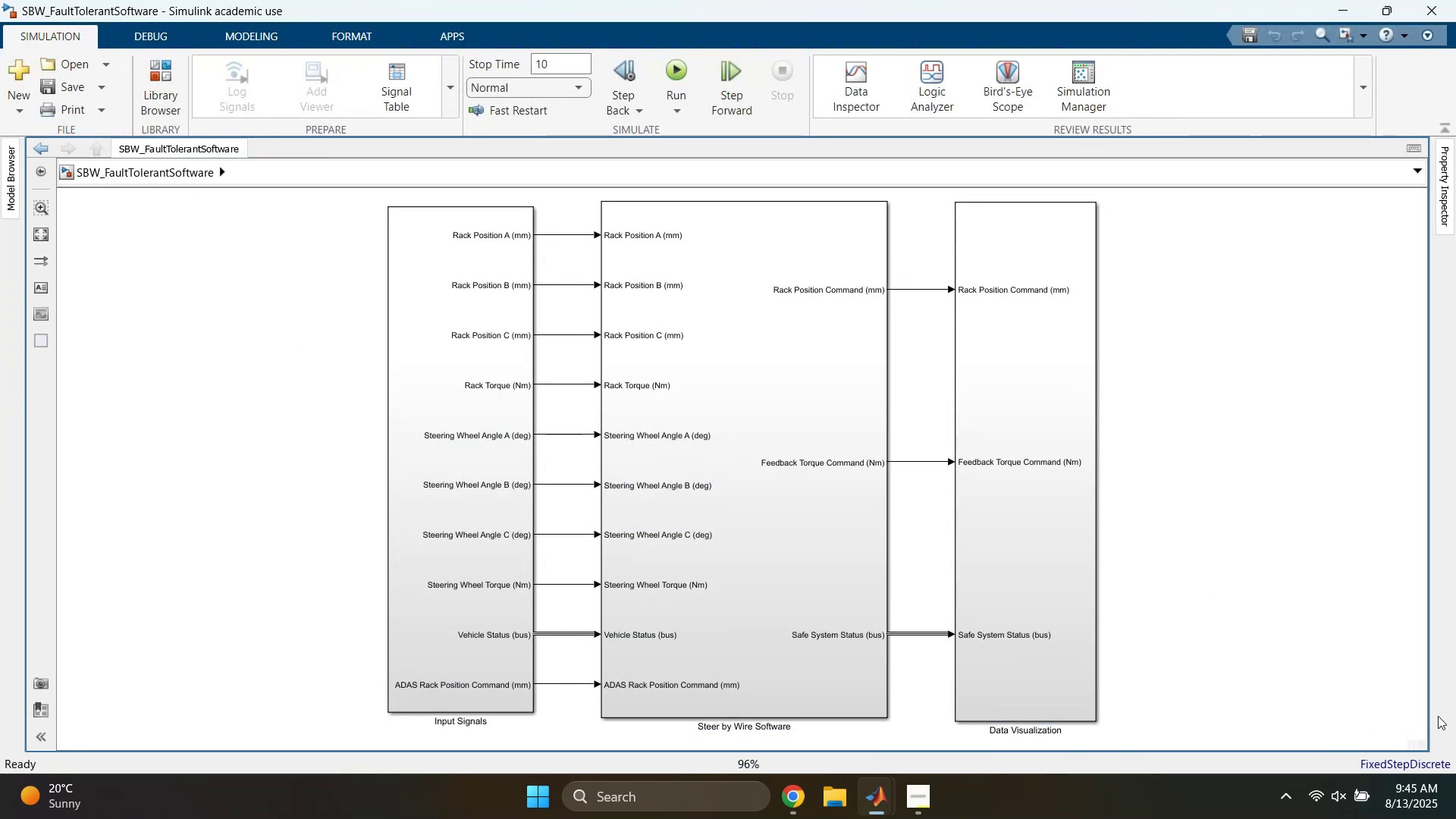 
left_click([1276, 799])
 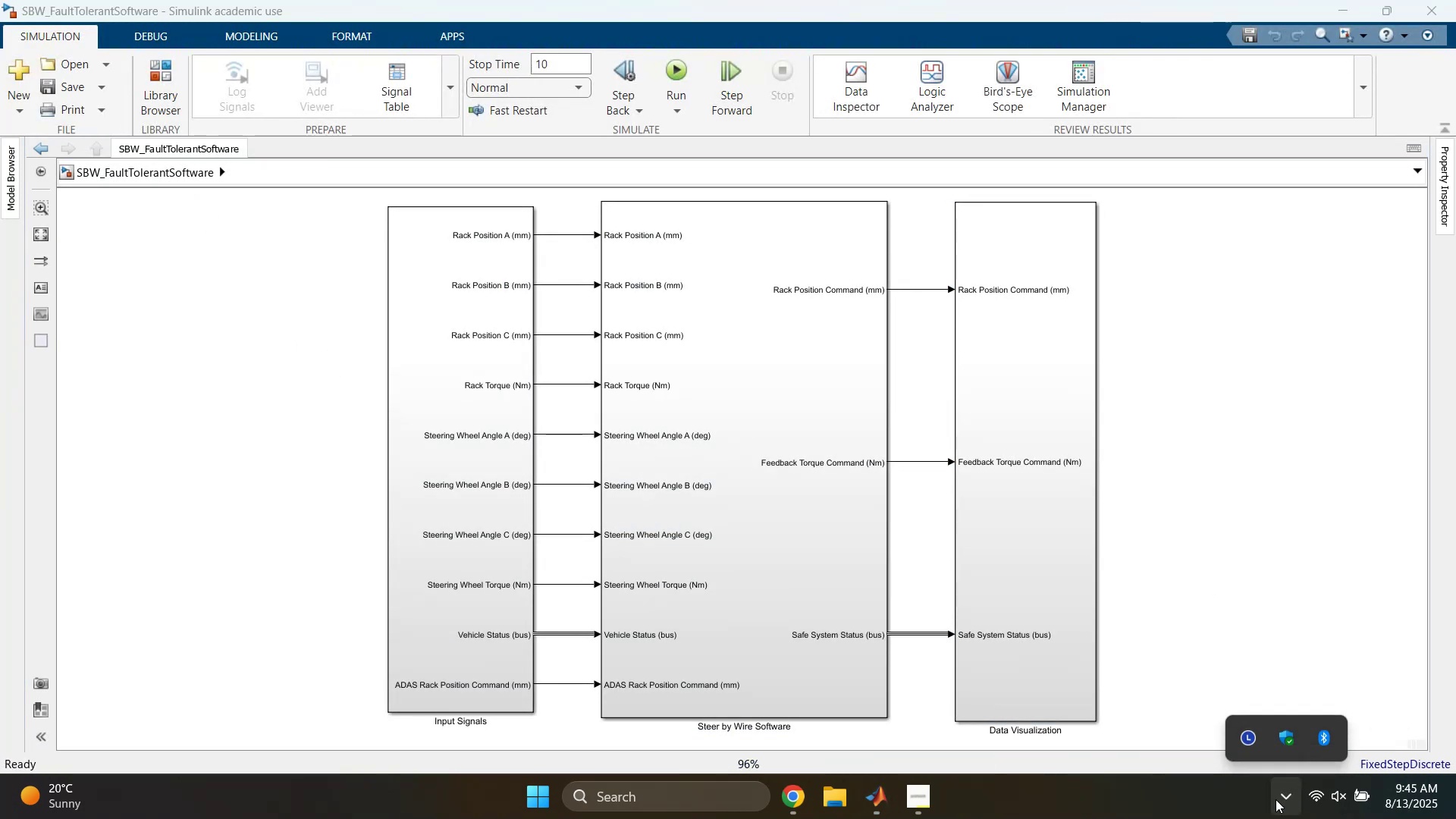 
left_click([1276, 799])
 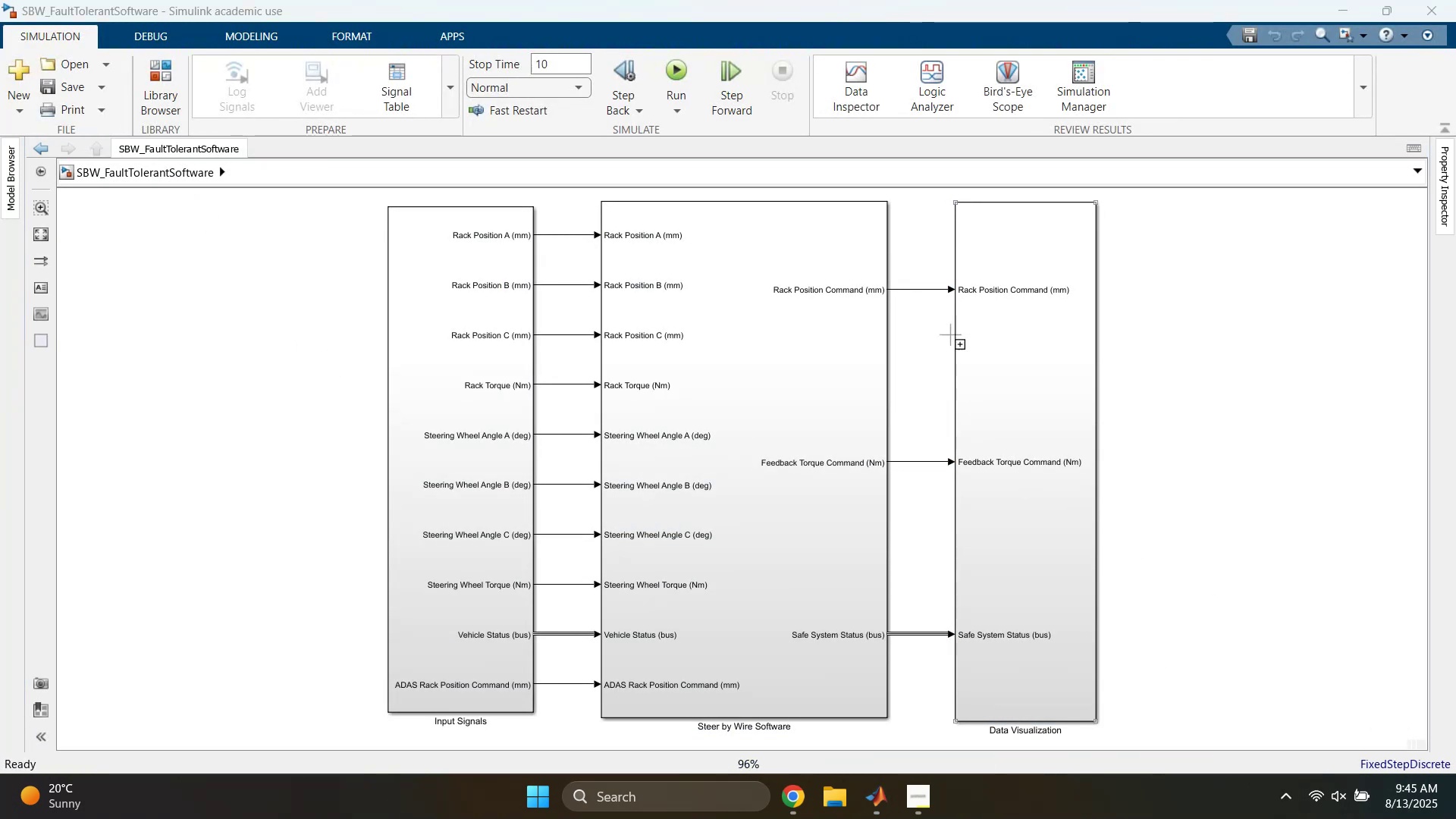 
left_click_drag(start_coordinate=[927, 259], to_coordinate=[929, 686])
 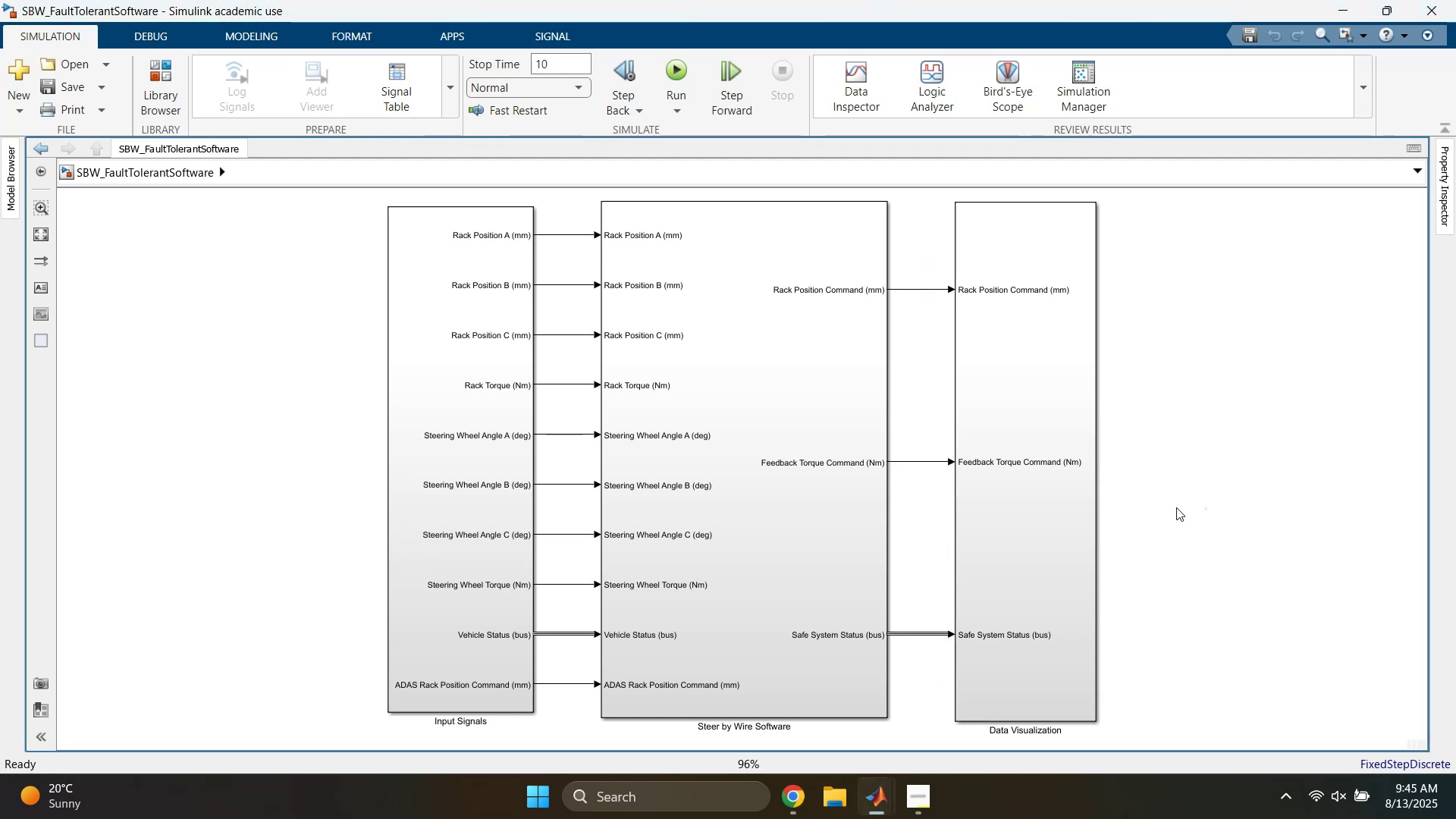 
double_click([1046, 511])
 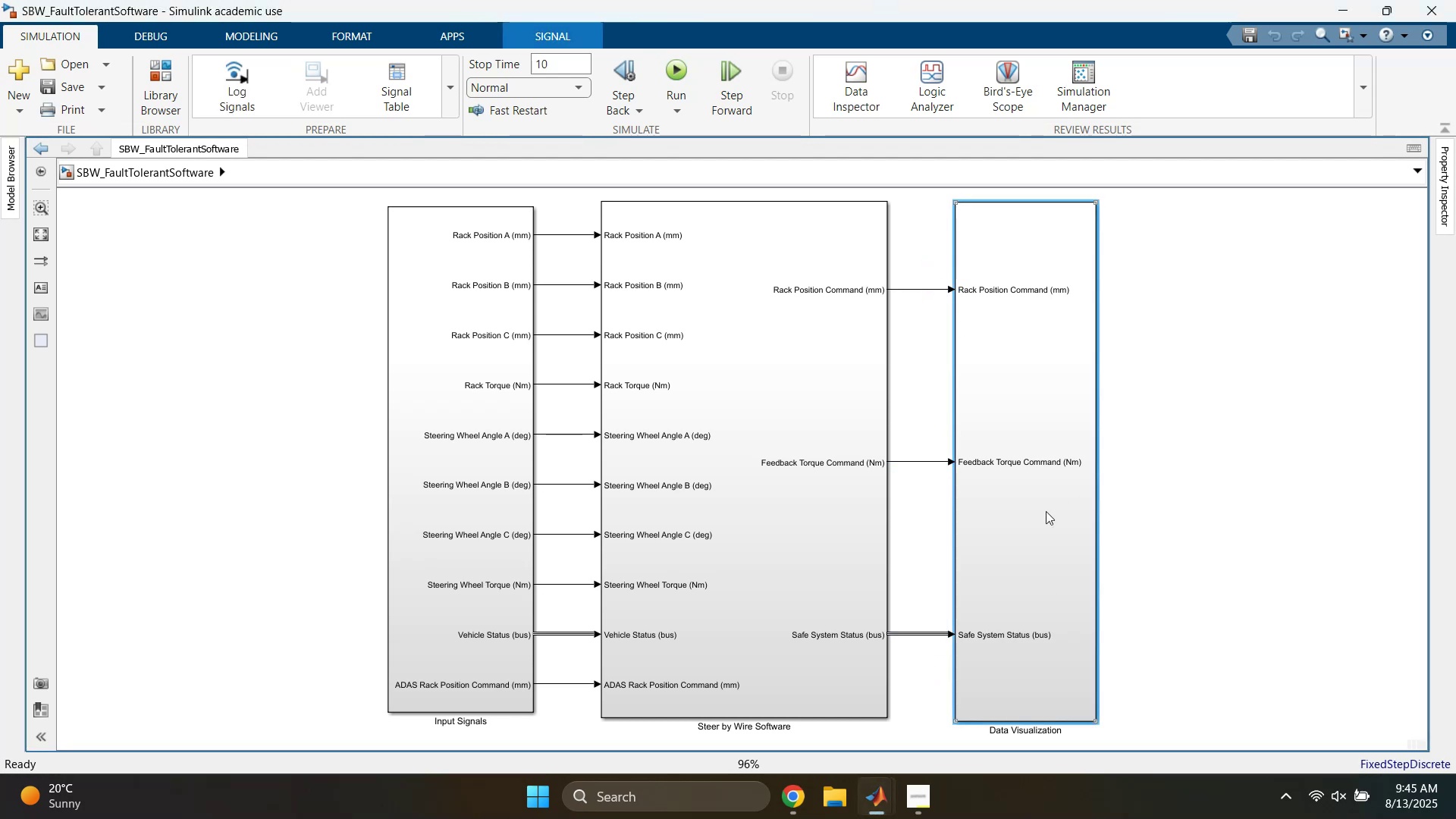 
triple_click([1046, 511])
 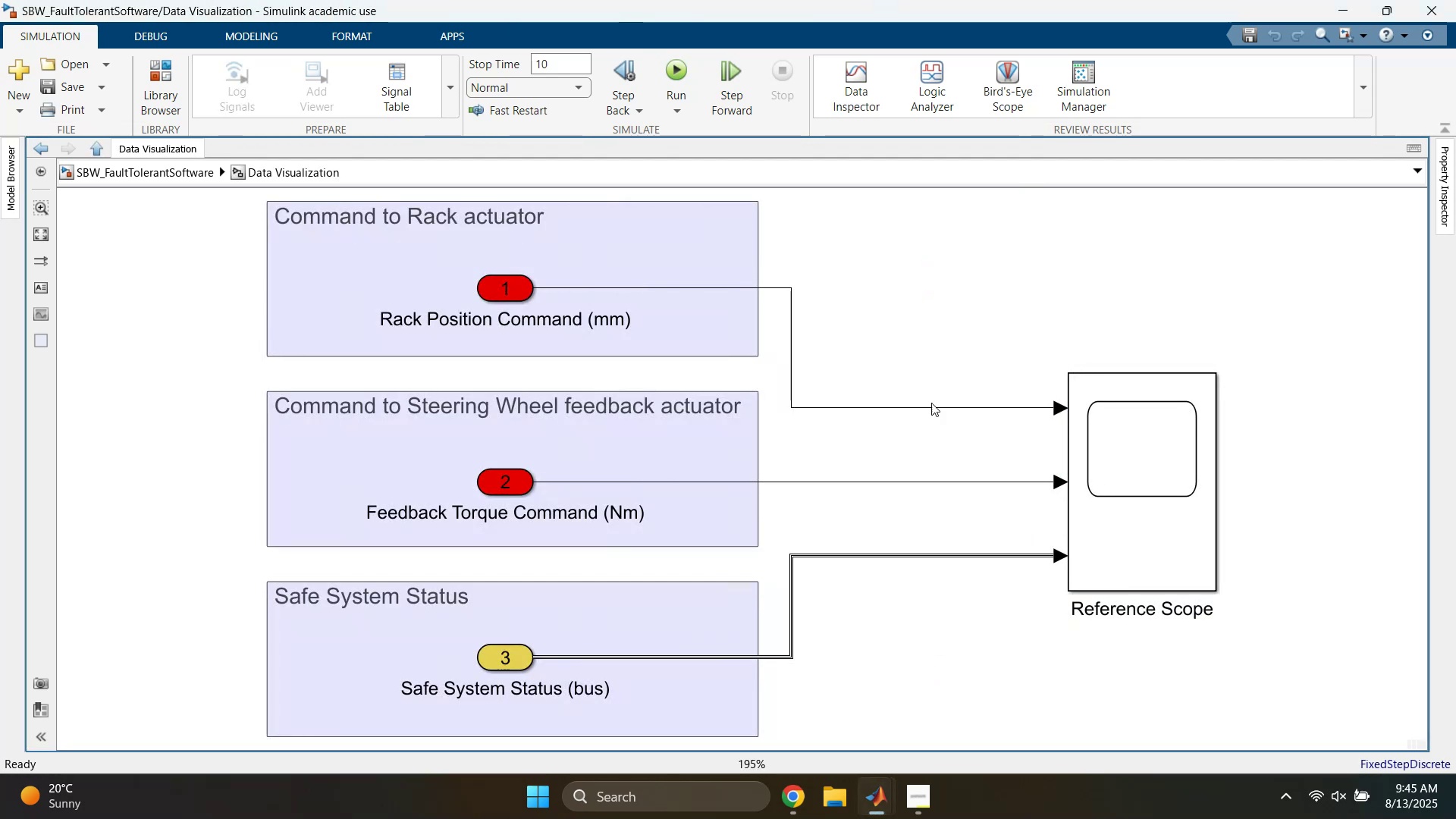 
left_click([872, 302])
 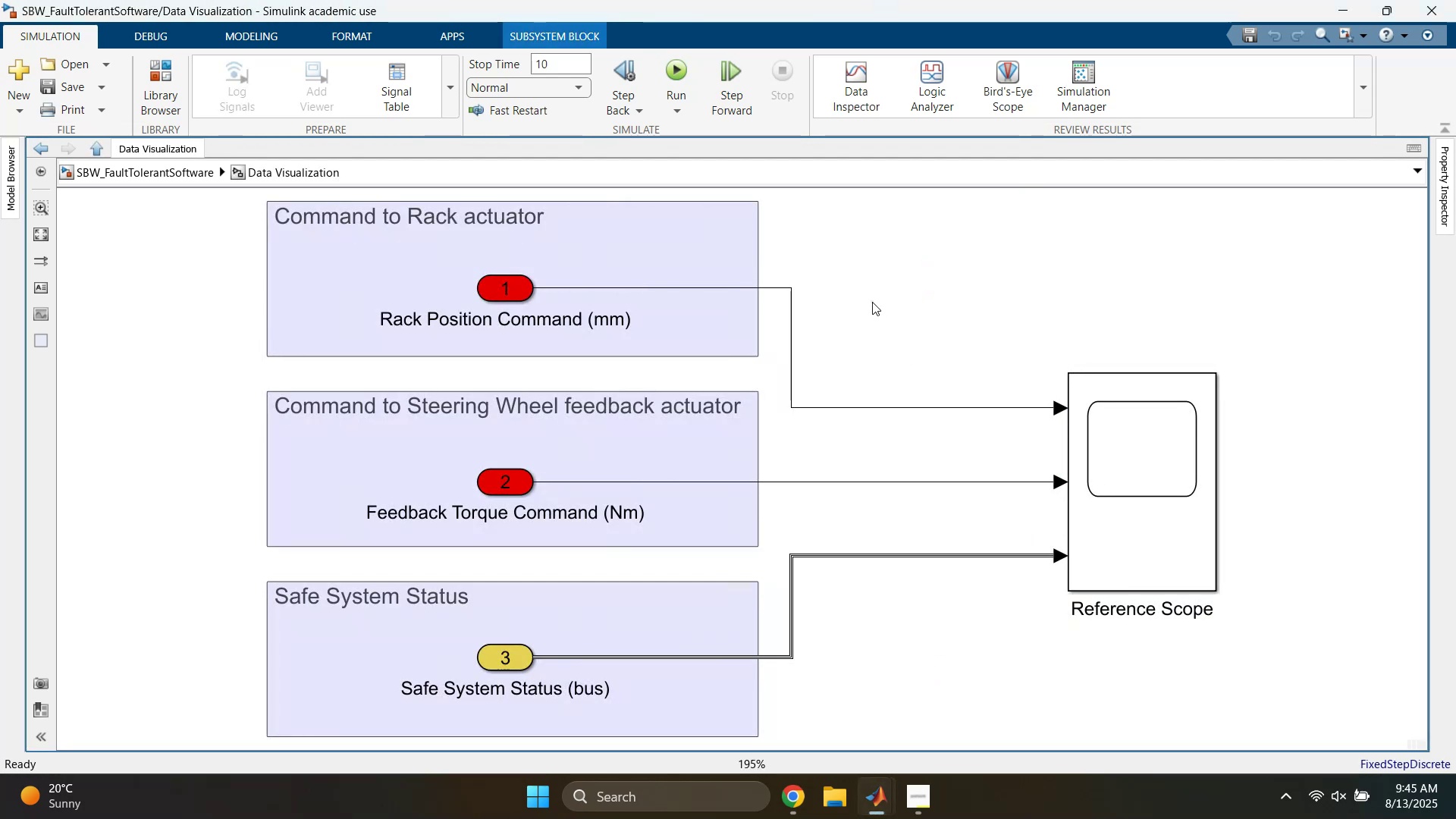 
key(Space)
 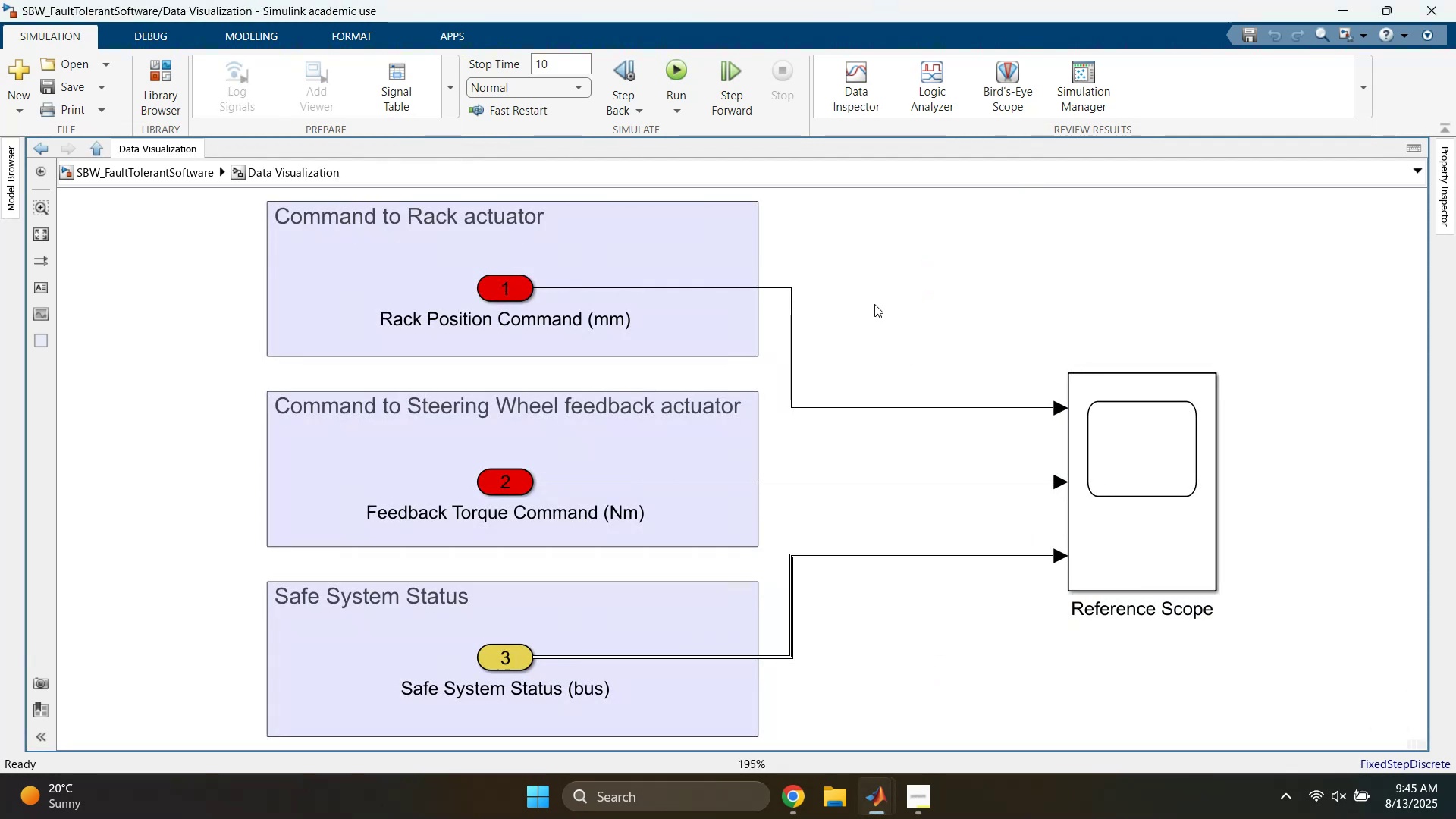 
left_click([874, 304])
 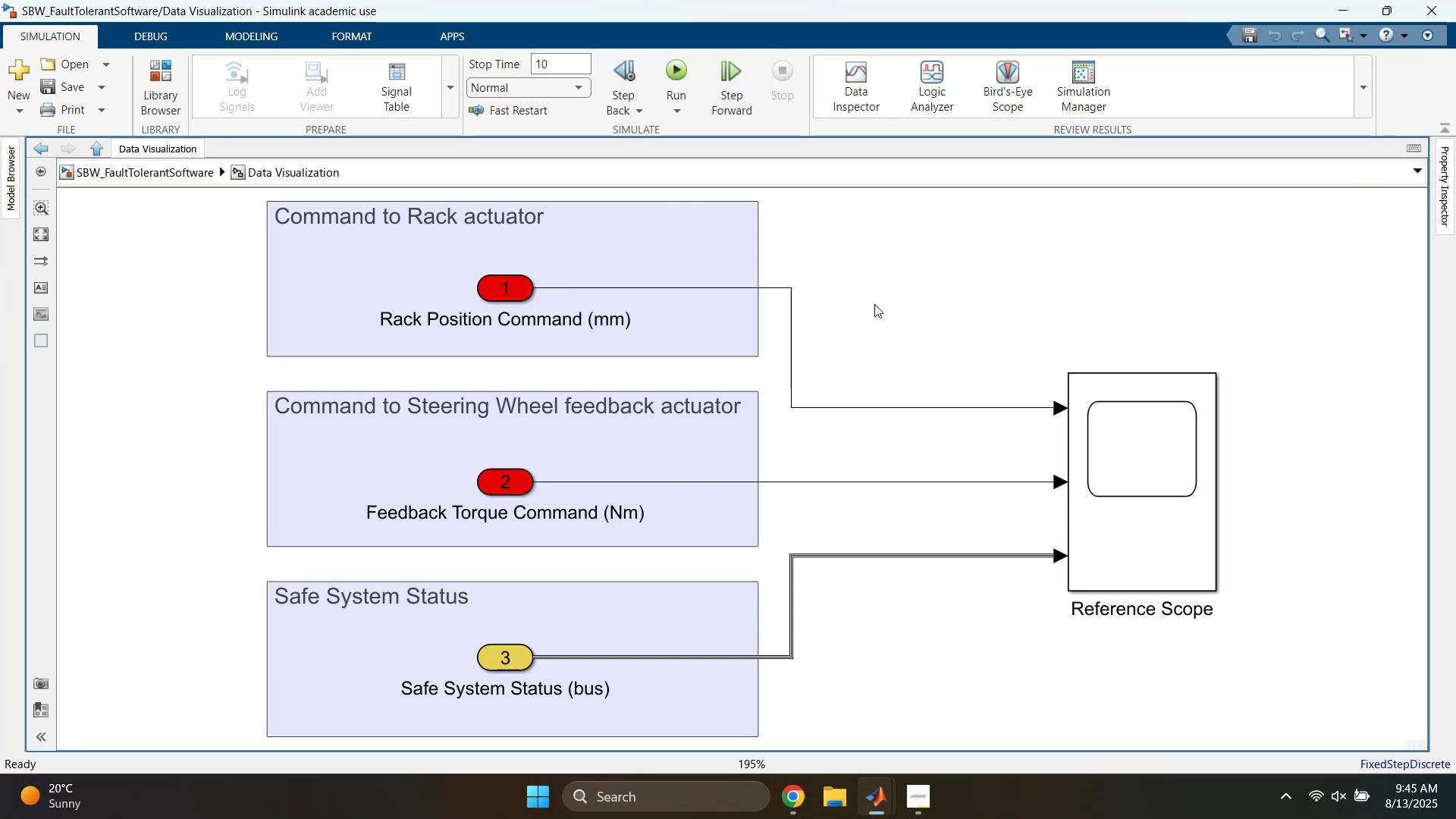 
wait(10.42)
 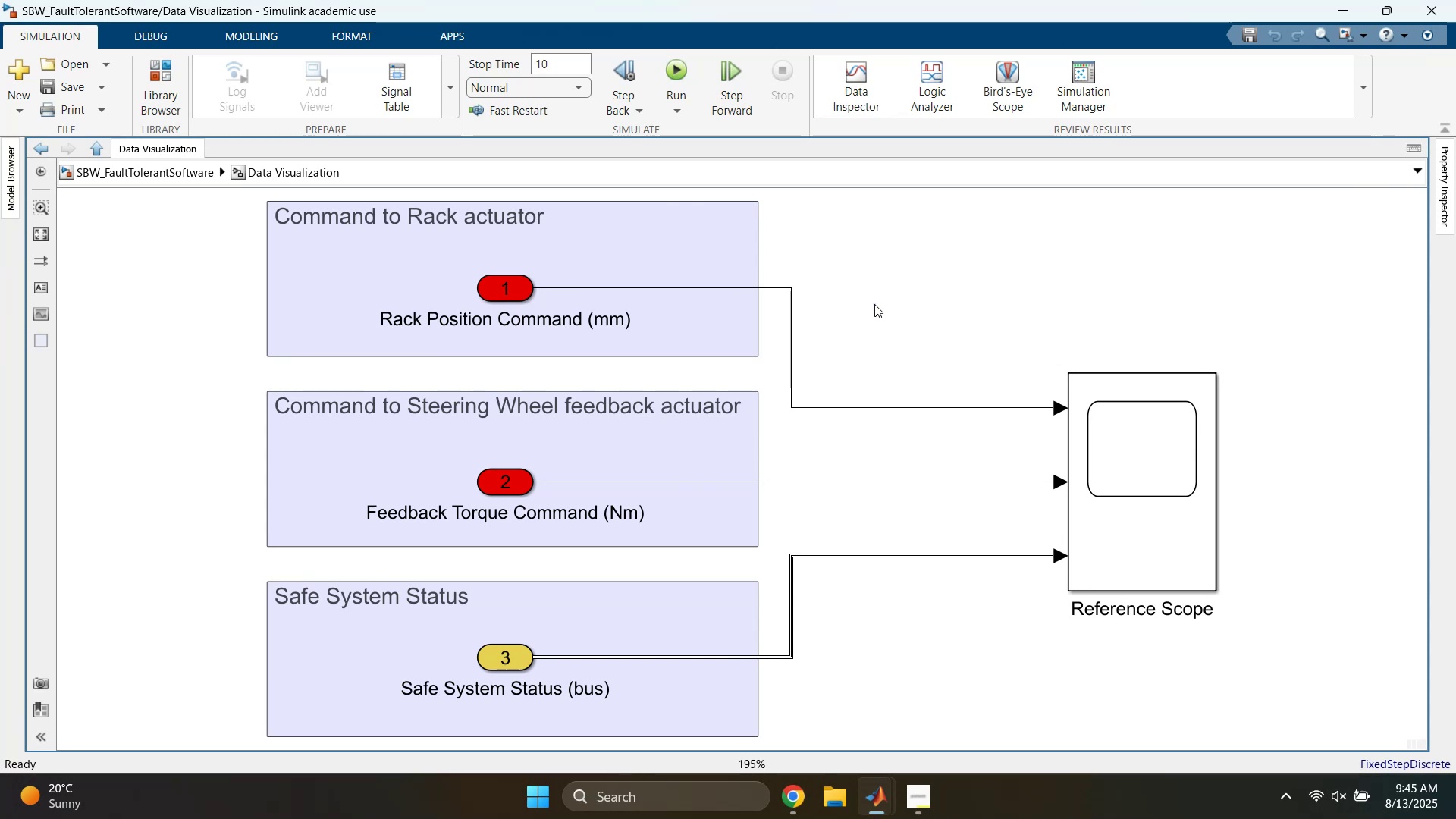 
key(Escape)
 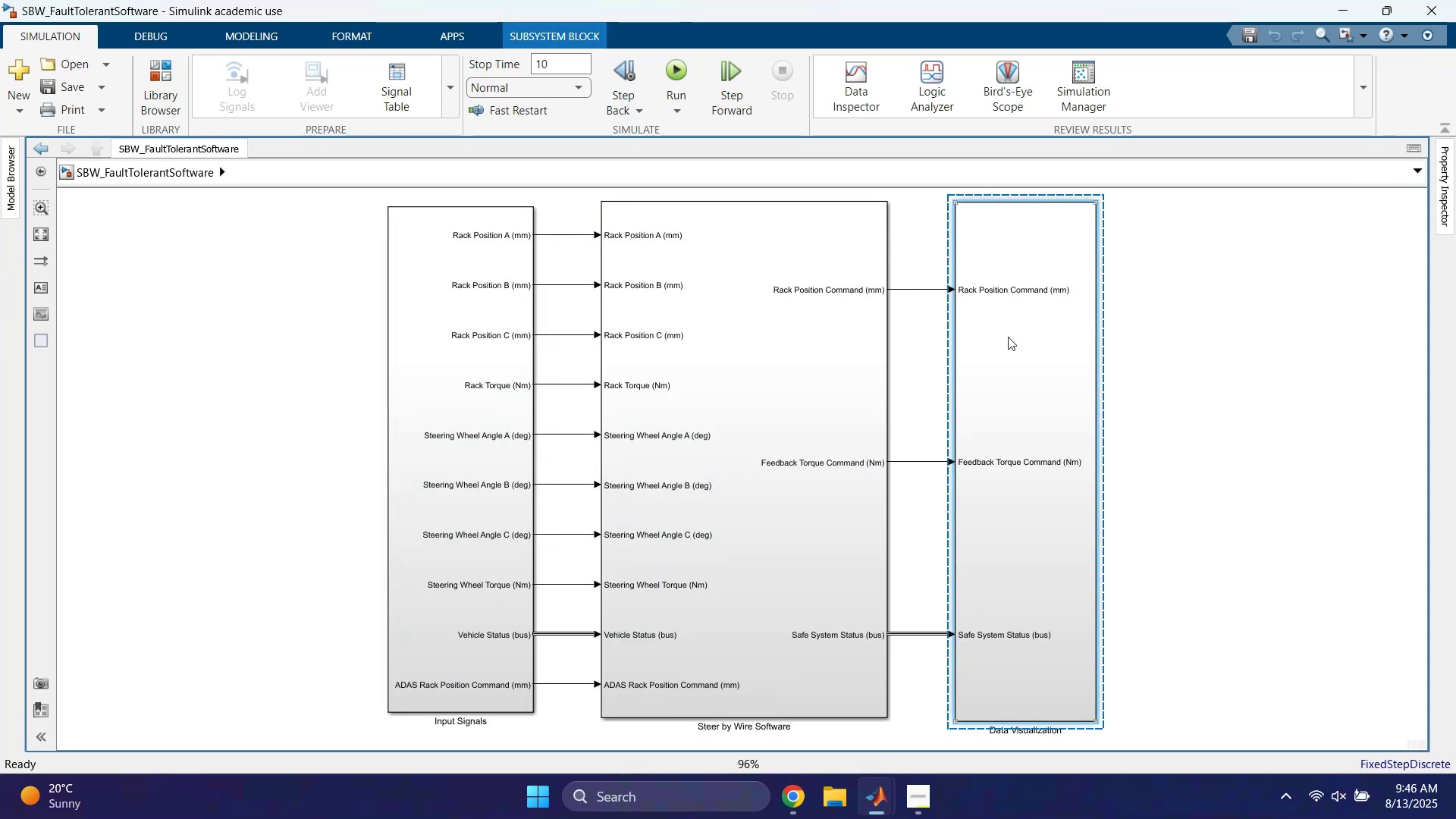 
double_click([1008, 337])
 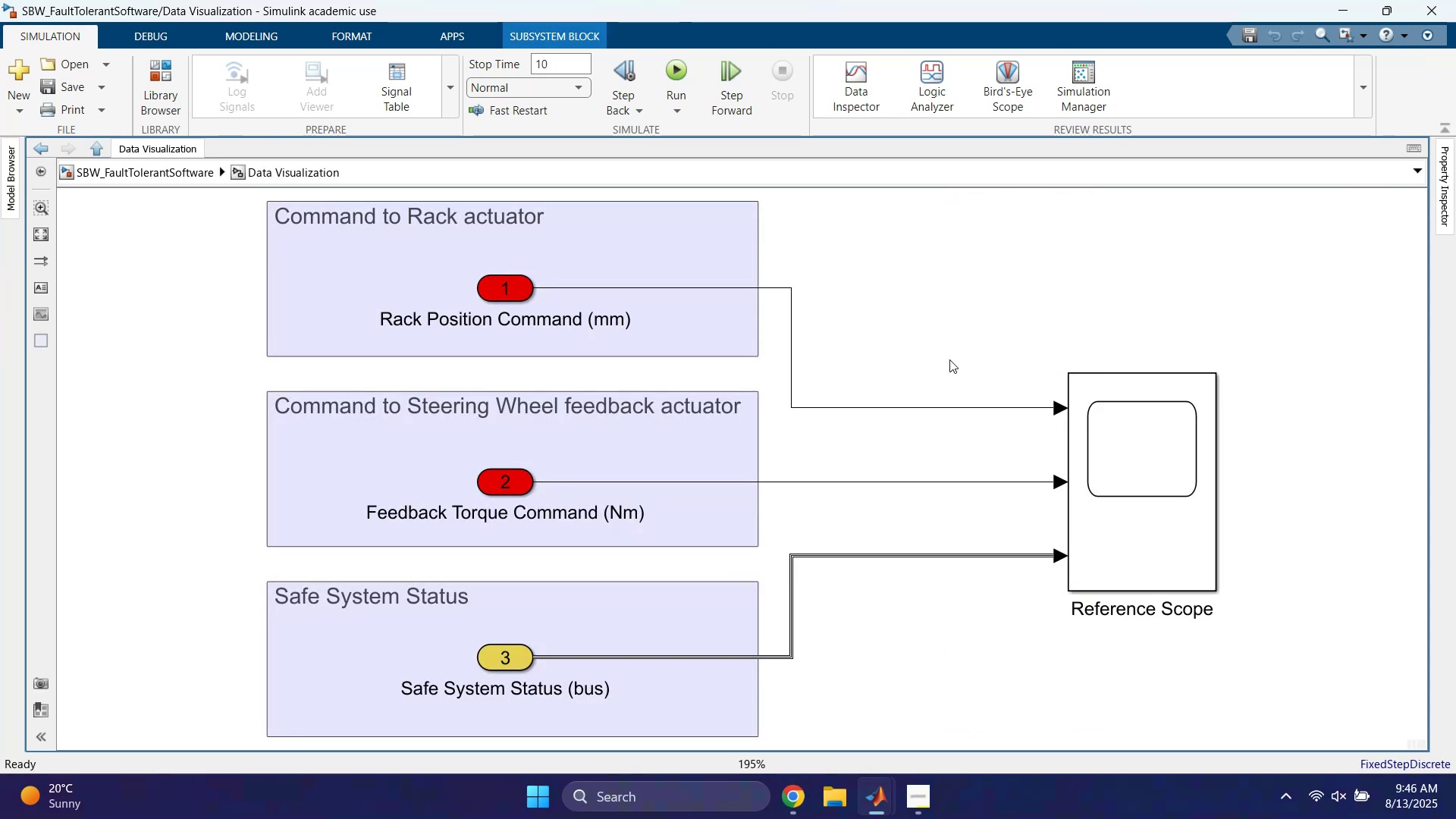 
left_click([949, 359])
 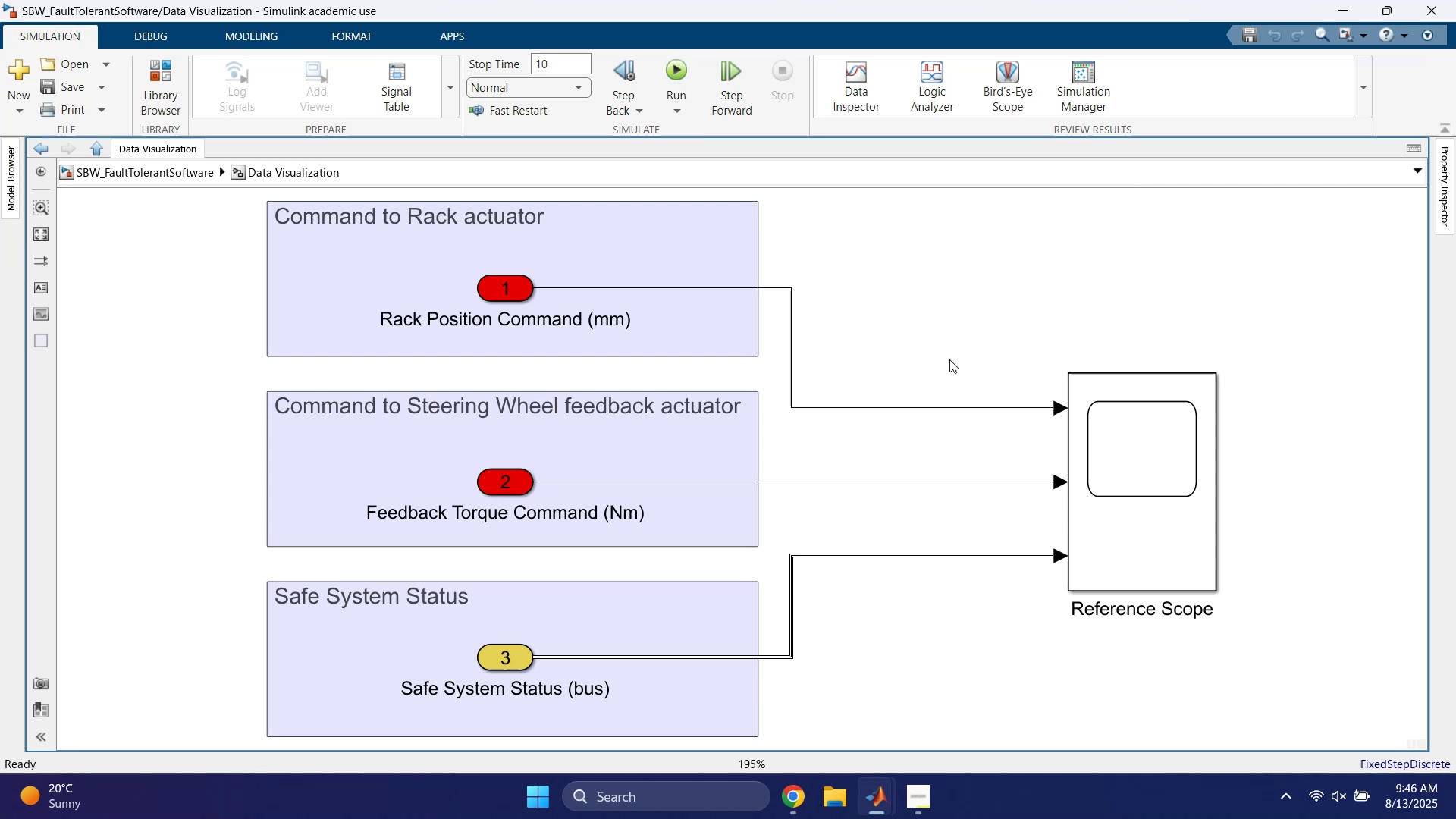 
key(Space)
 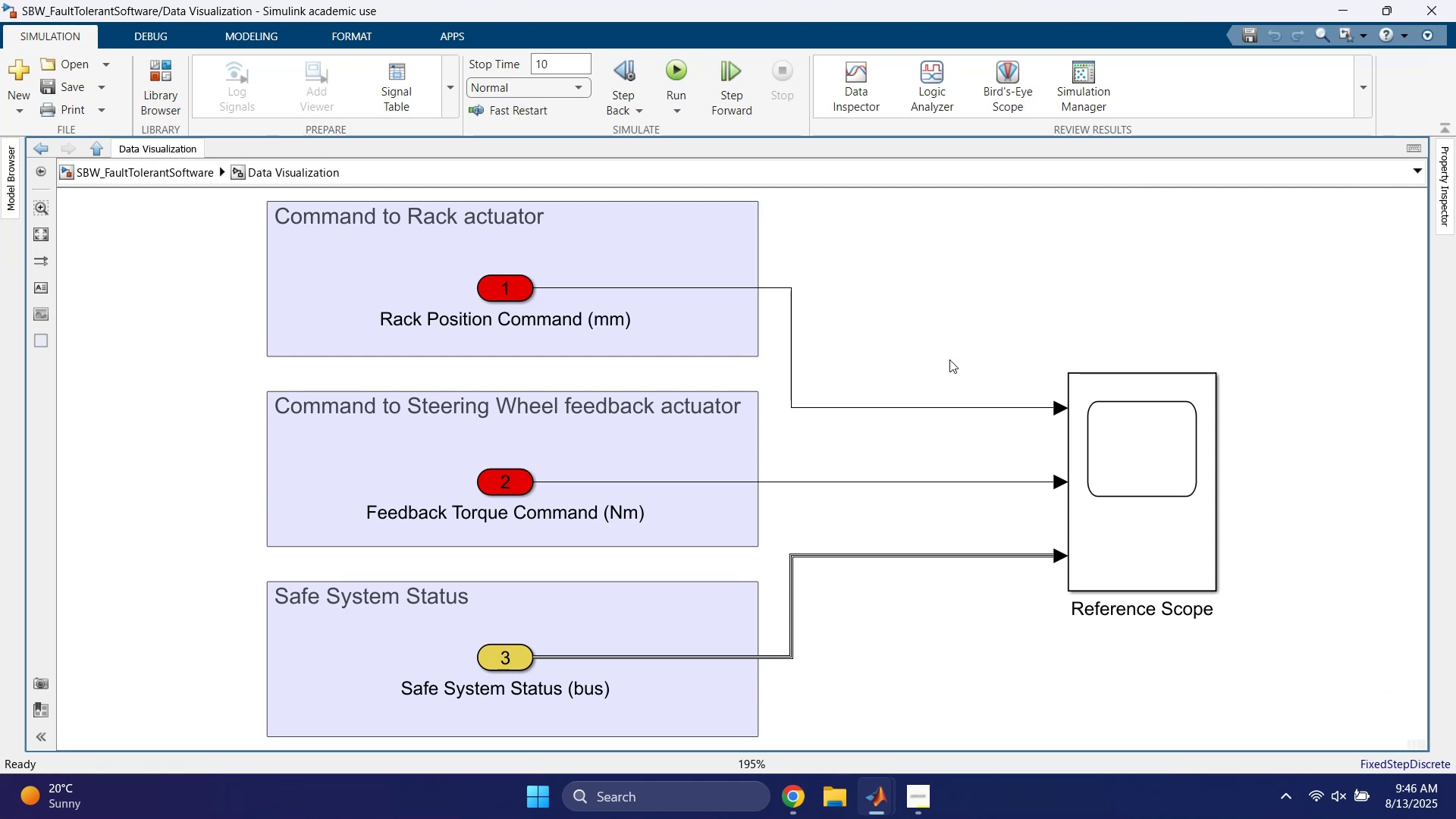 
wait(8.1)
 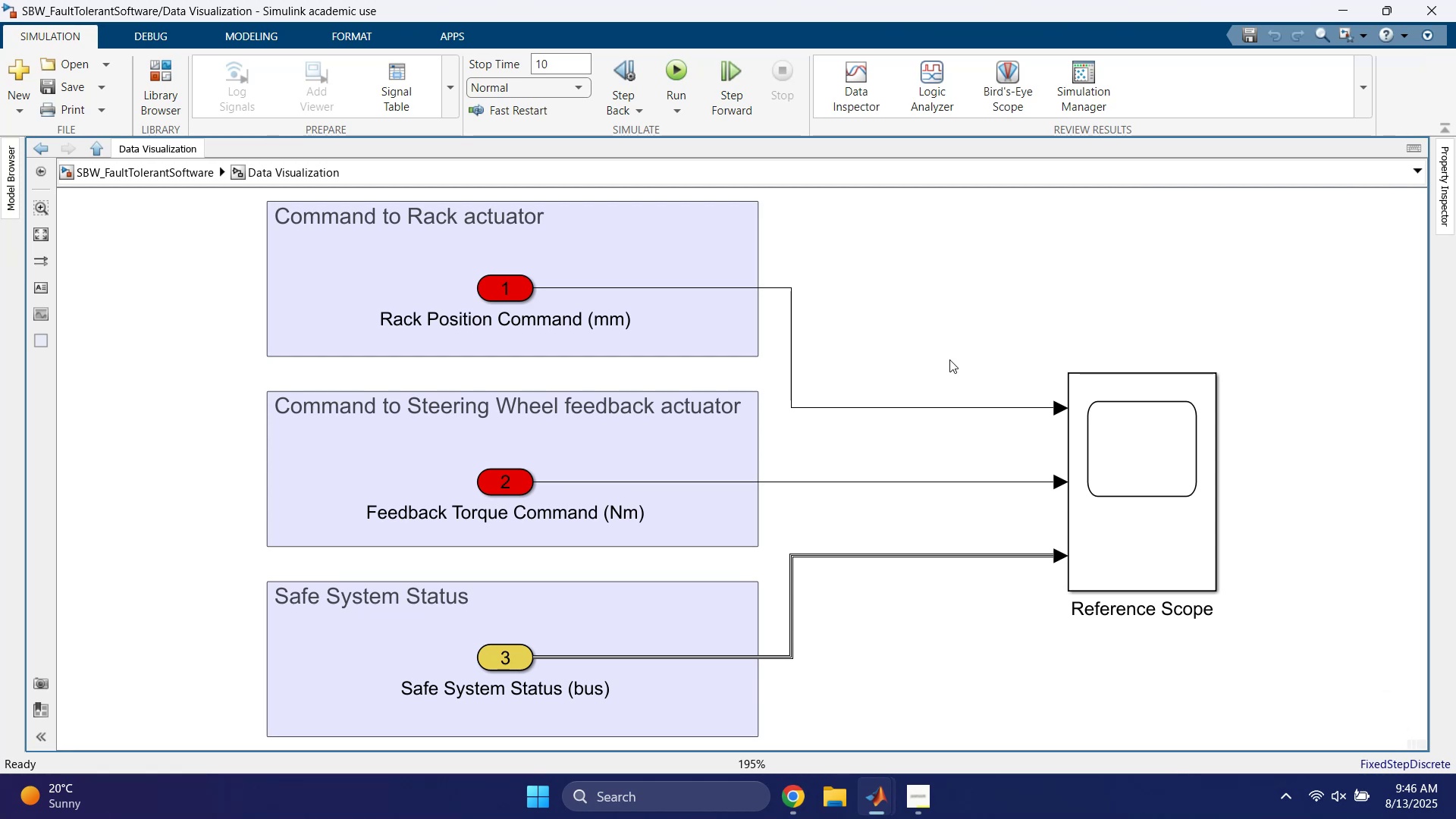 
key(Escape)
 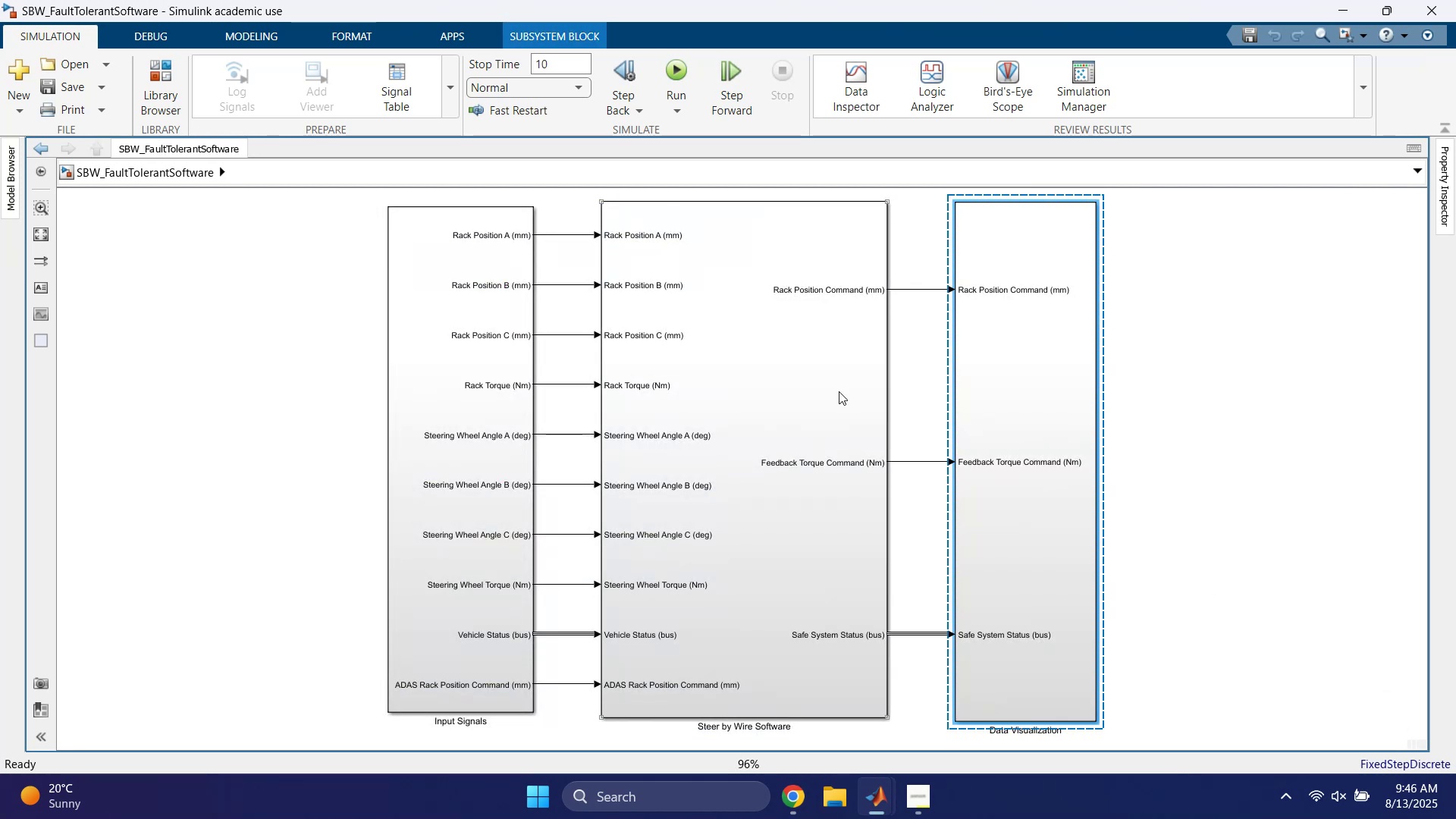 
double_click([839, 391])
 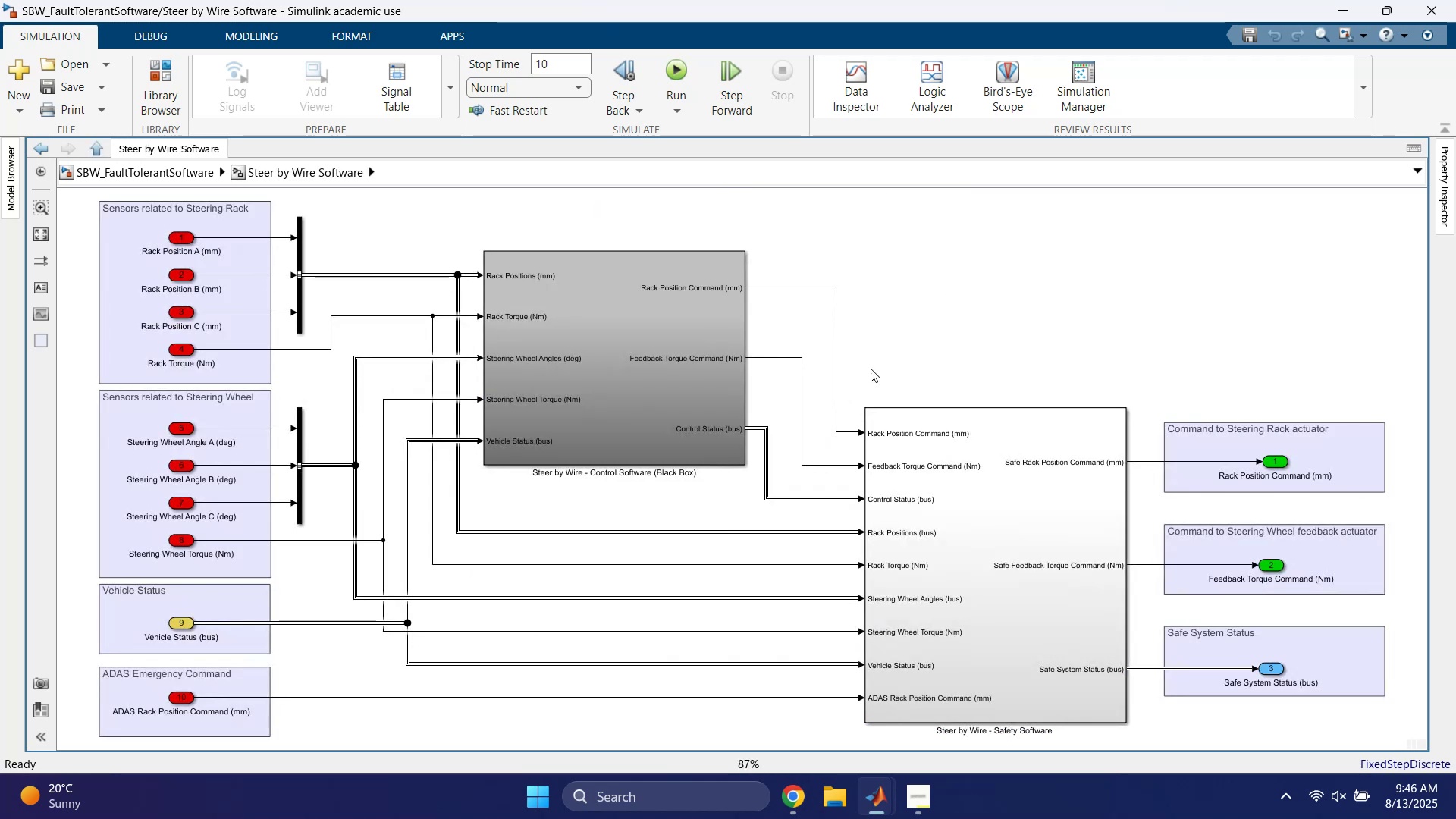 
left_click([966, 328])
 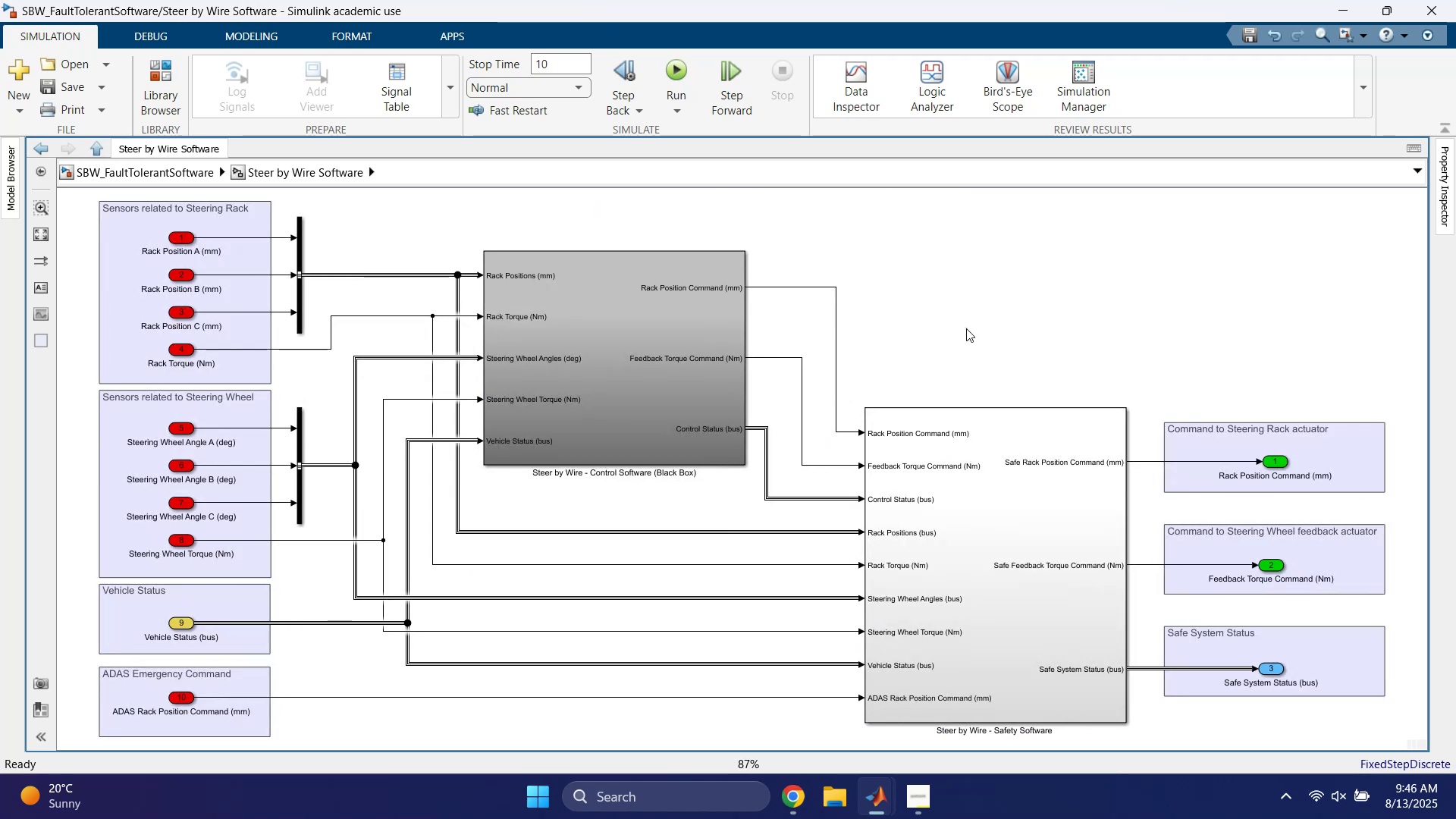 
key(Space)
 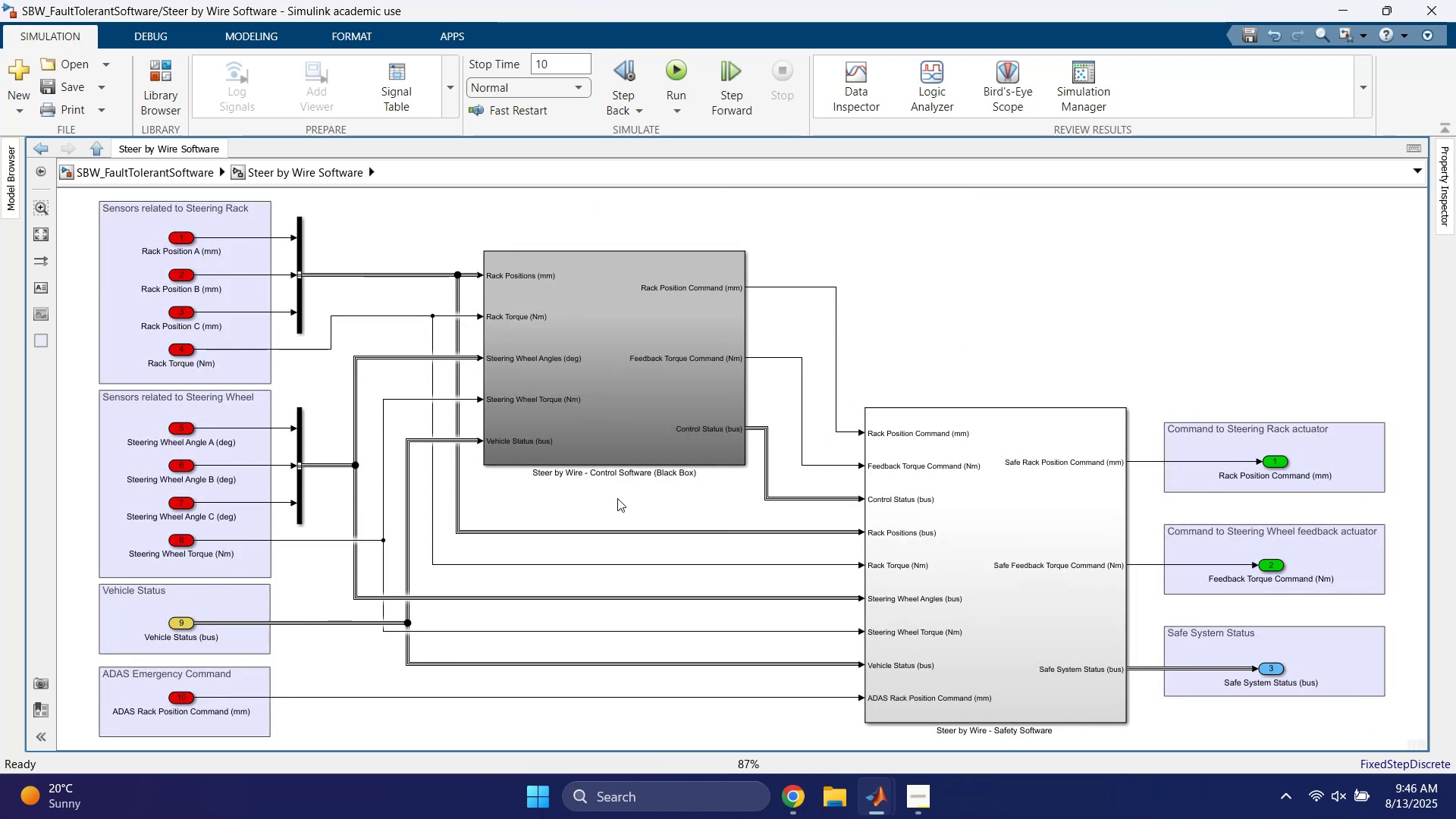 
left_click_drag(start_coordinate=[550, 503], to_coordinate=[353, 504])
 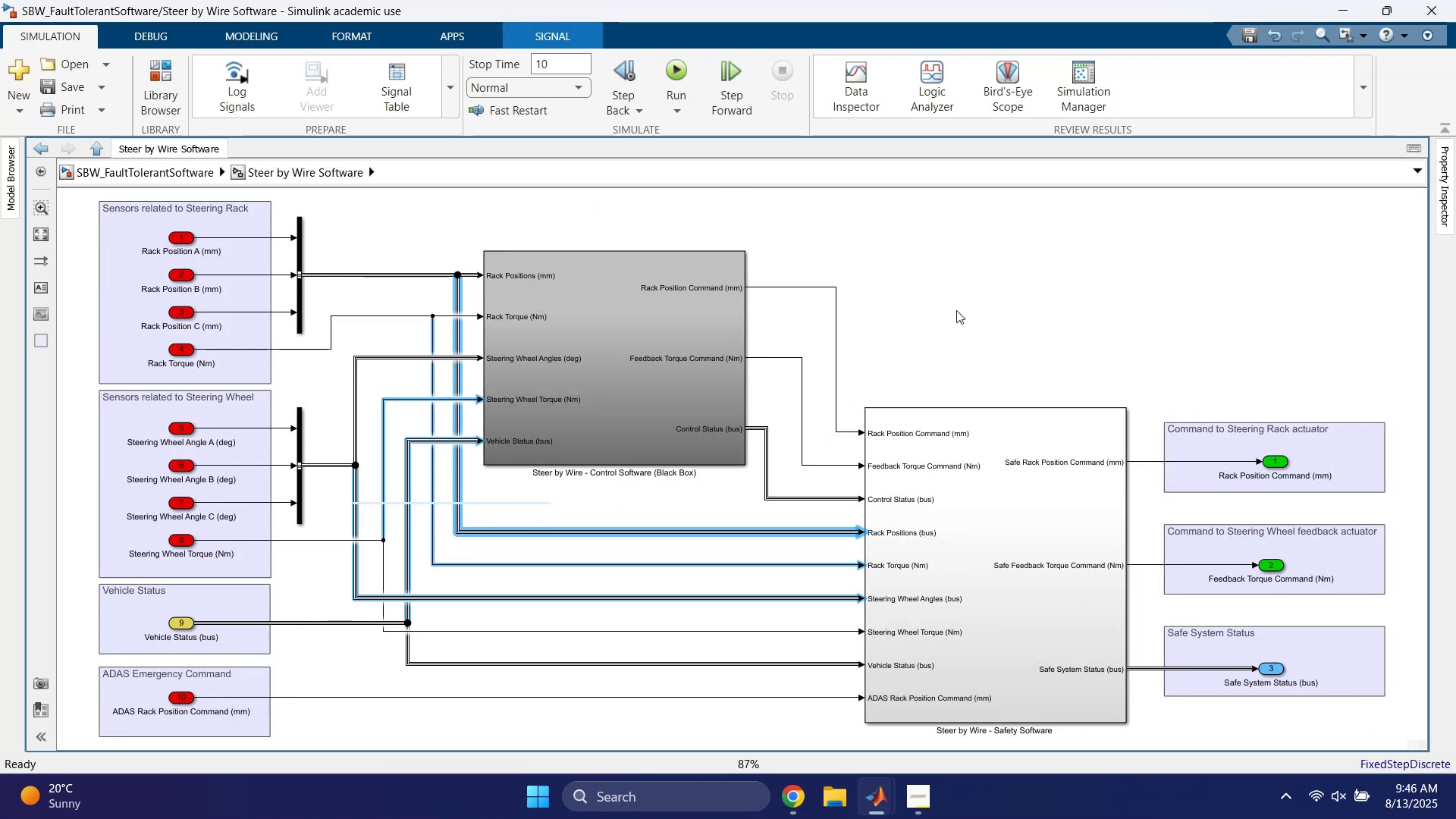 
left_click([981, 290])
 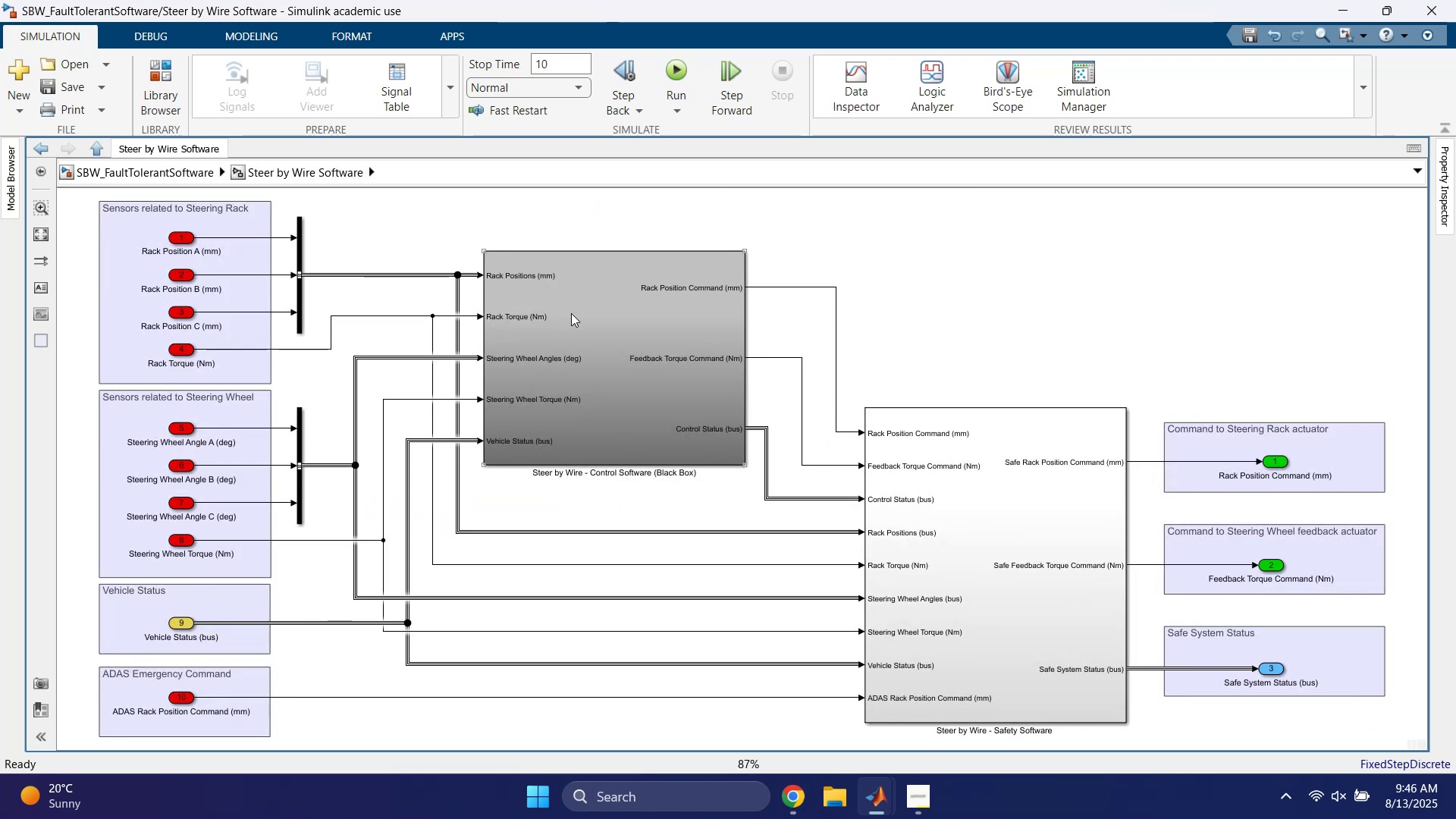 
double_click([571, 313])
 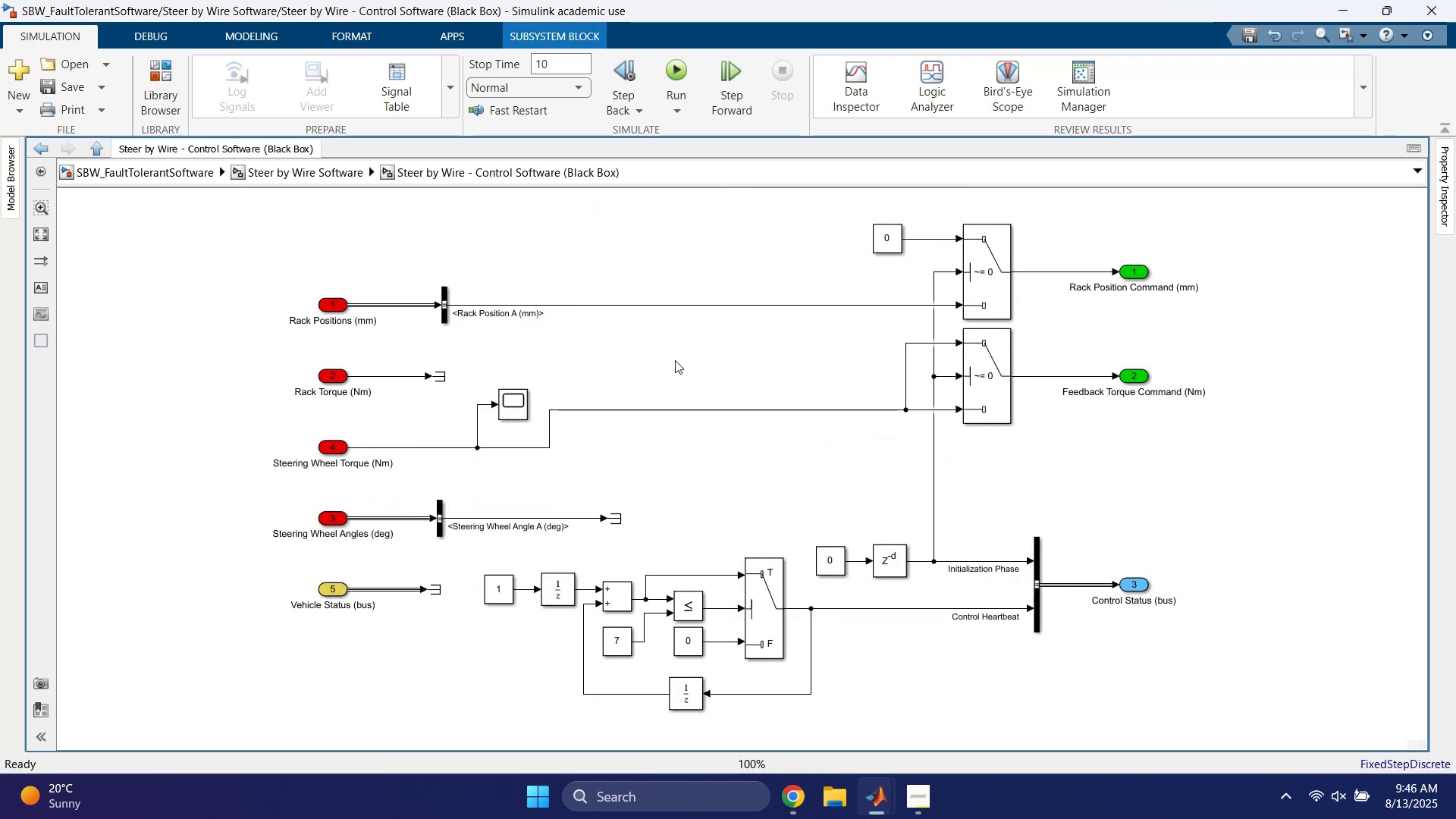 
left_click([675, 360])
 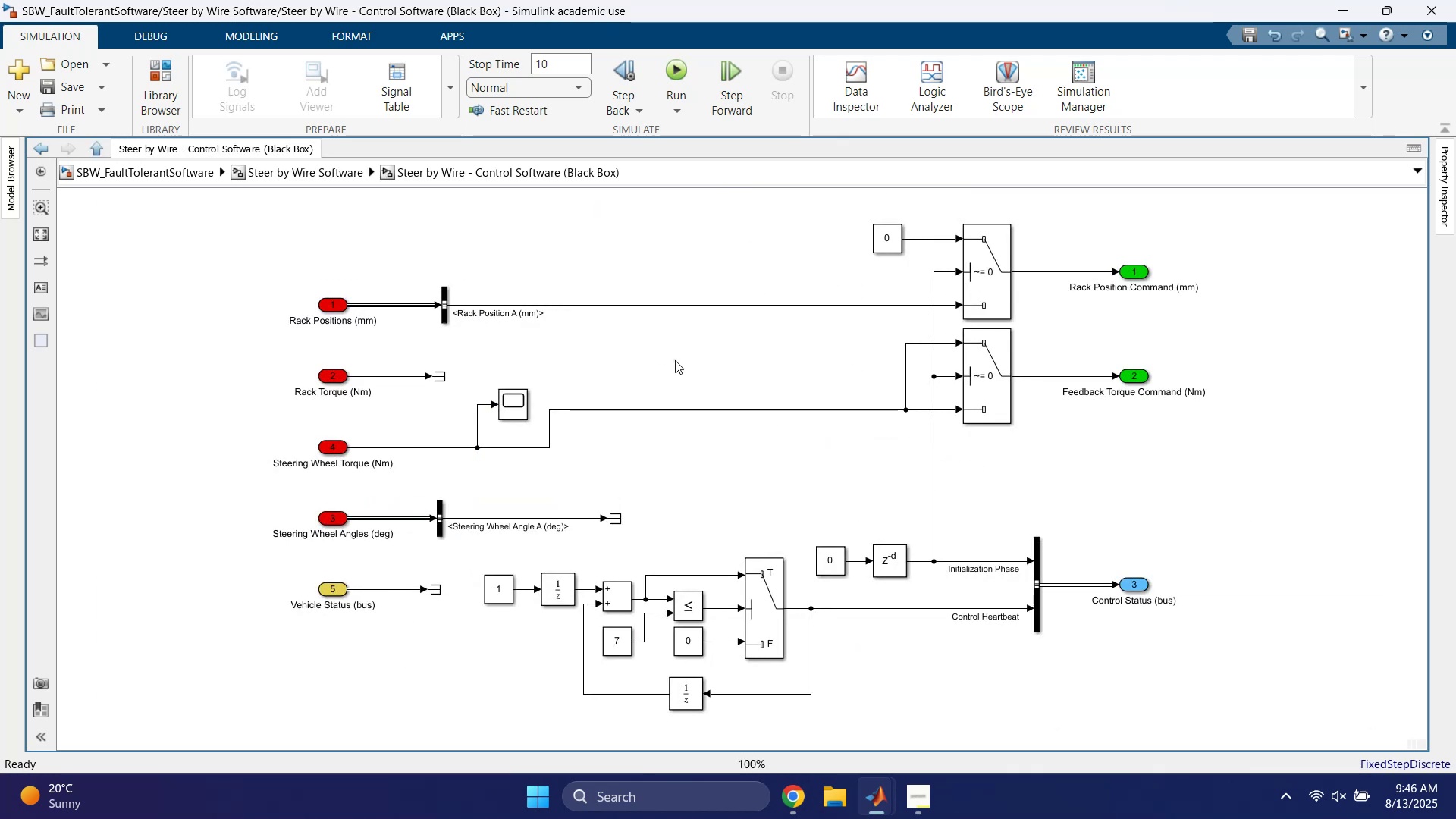 
key(Space)
 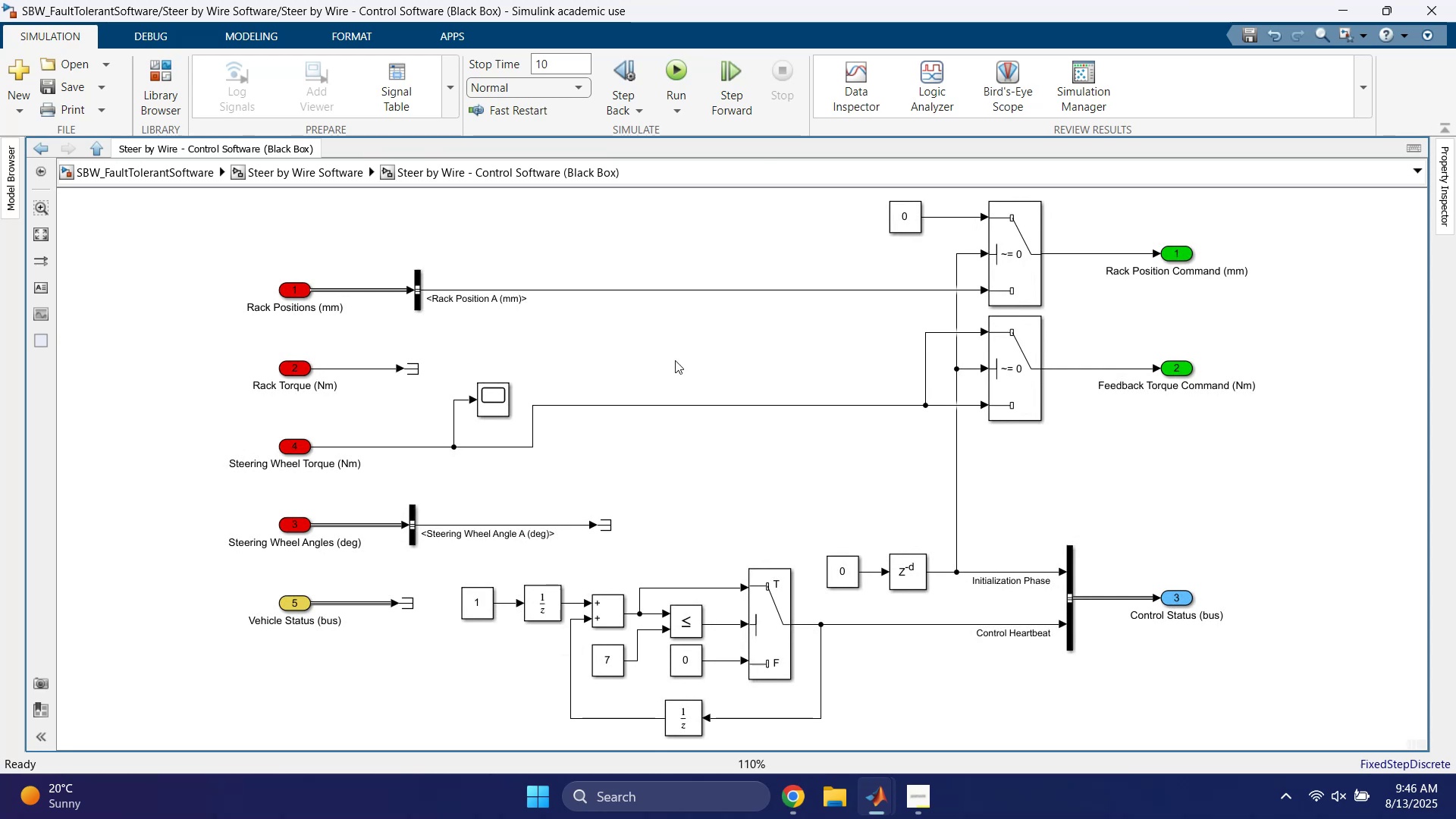 
key(Space)
 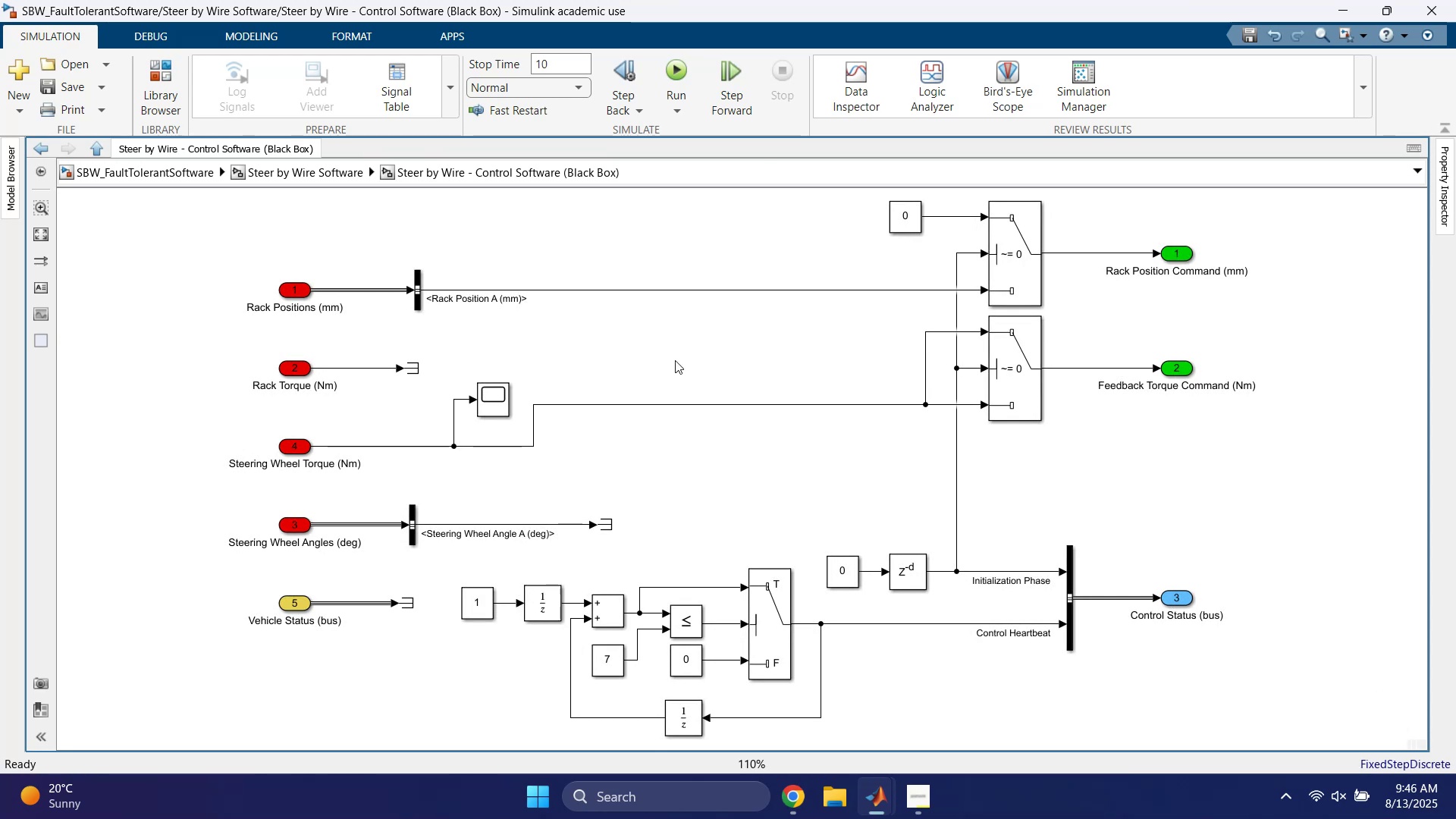 
left_click_drag(start_coordinate=[468, 381], to_coordinate=[491, 403])
 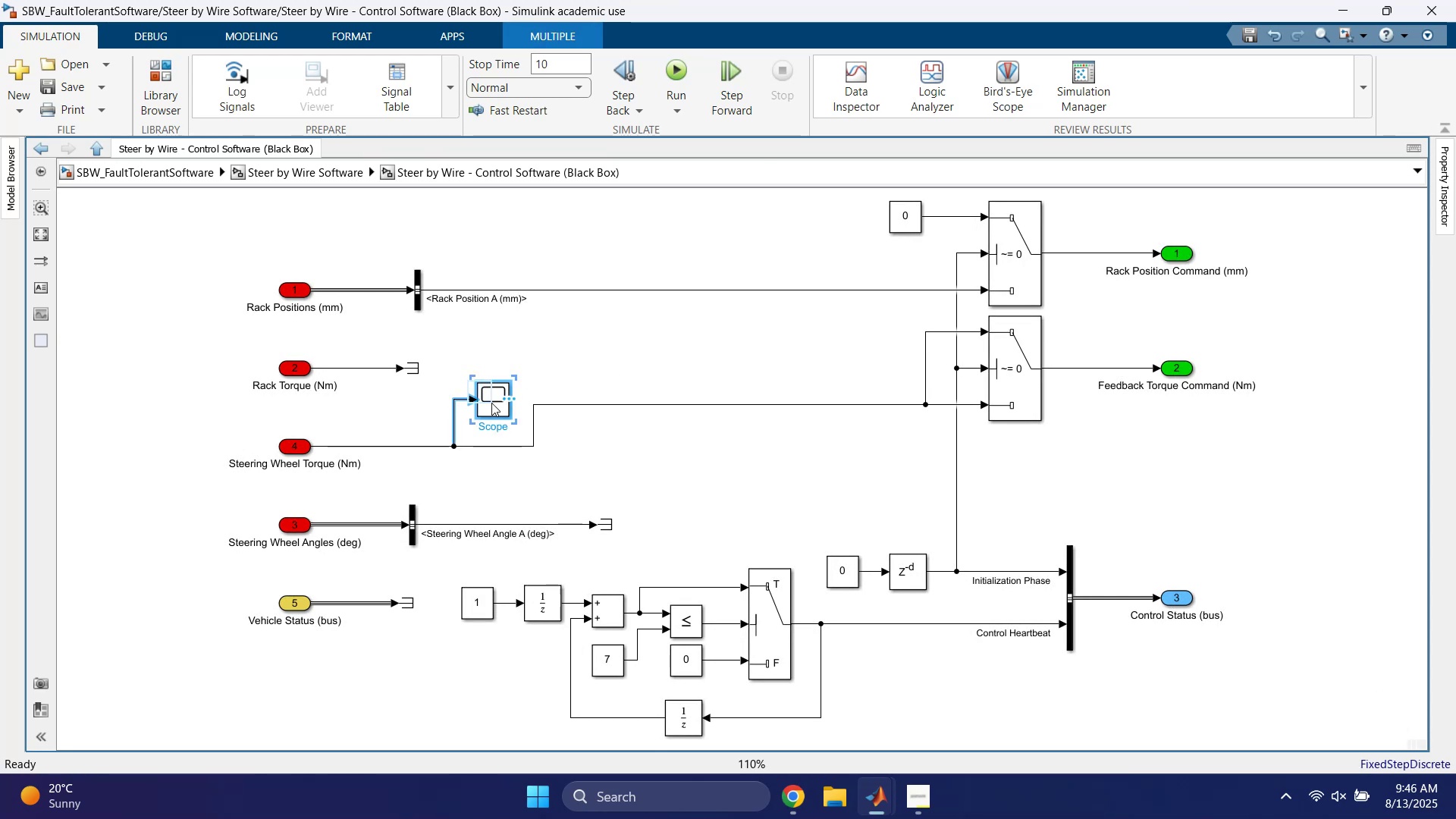 
key(Delete)
 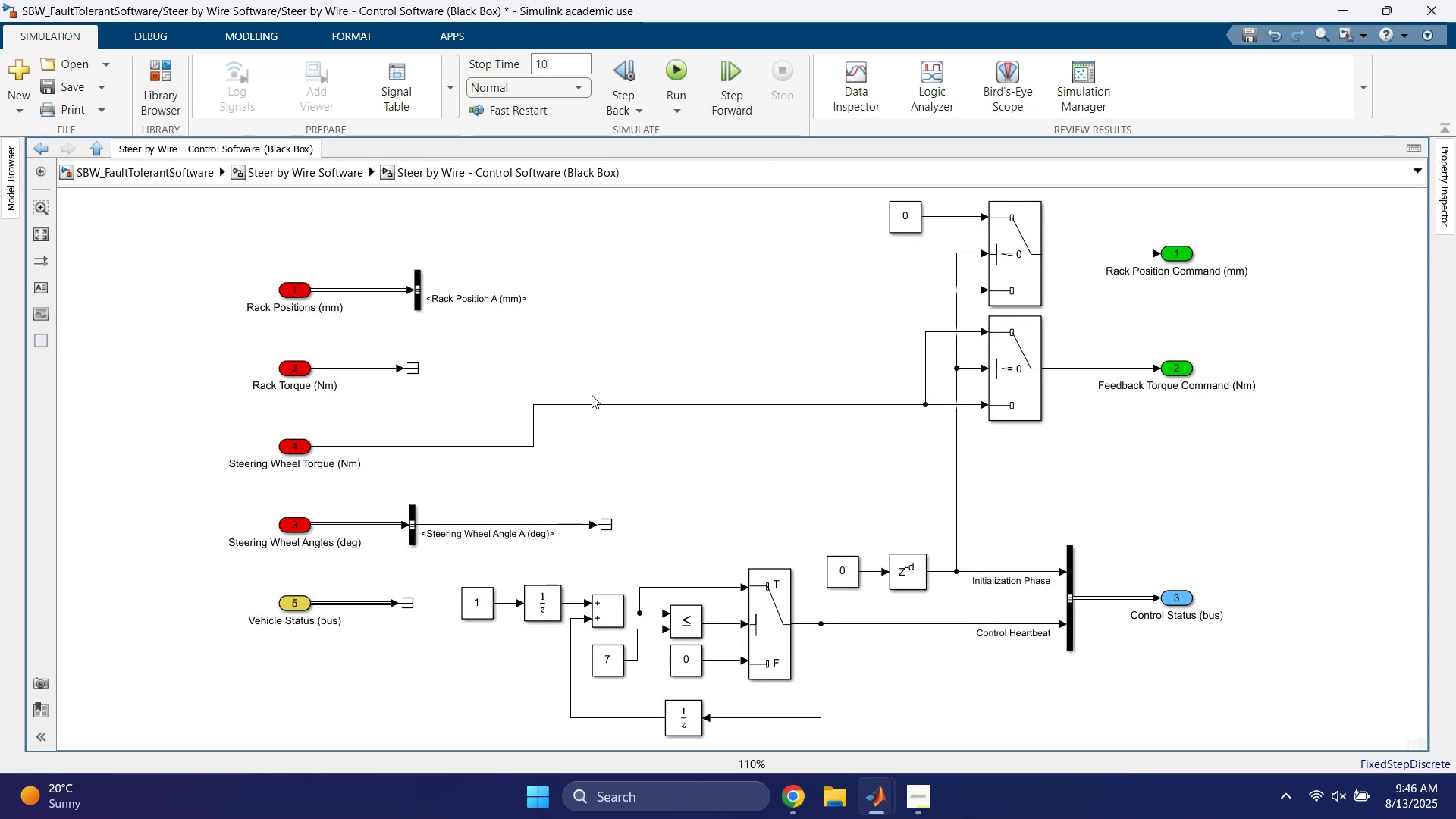 
left_click([613, 351])
 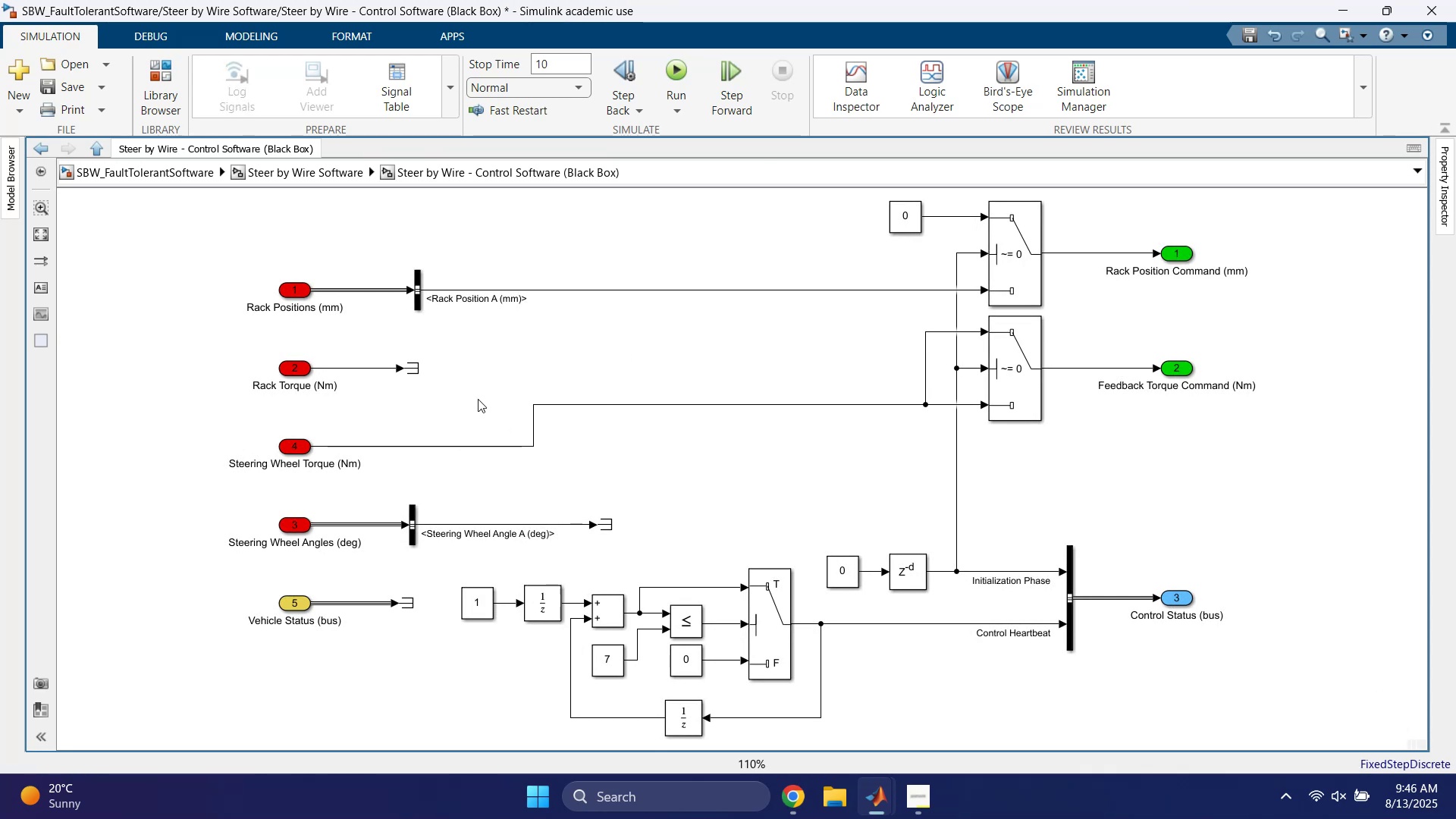 
left_click_drag(start_coordinate=[300, 447], to_coordinate=[301, 410])
 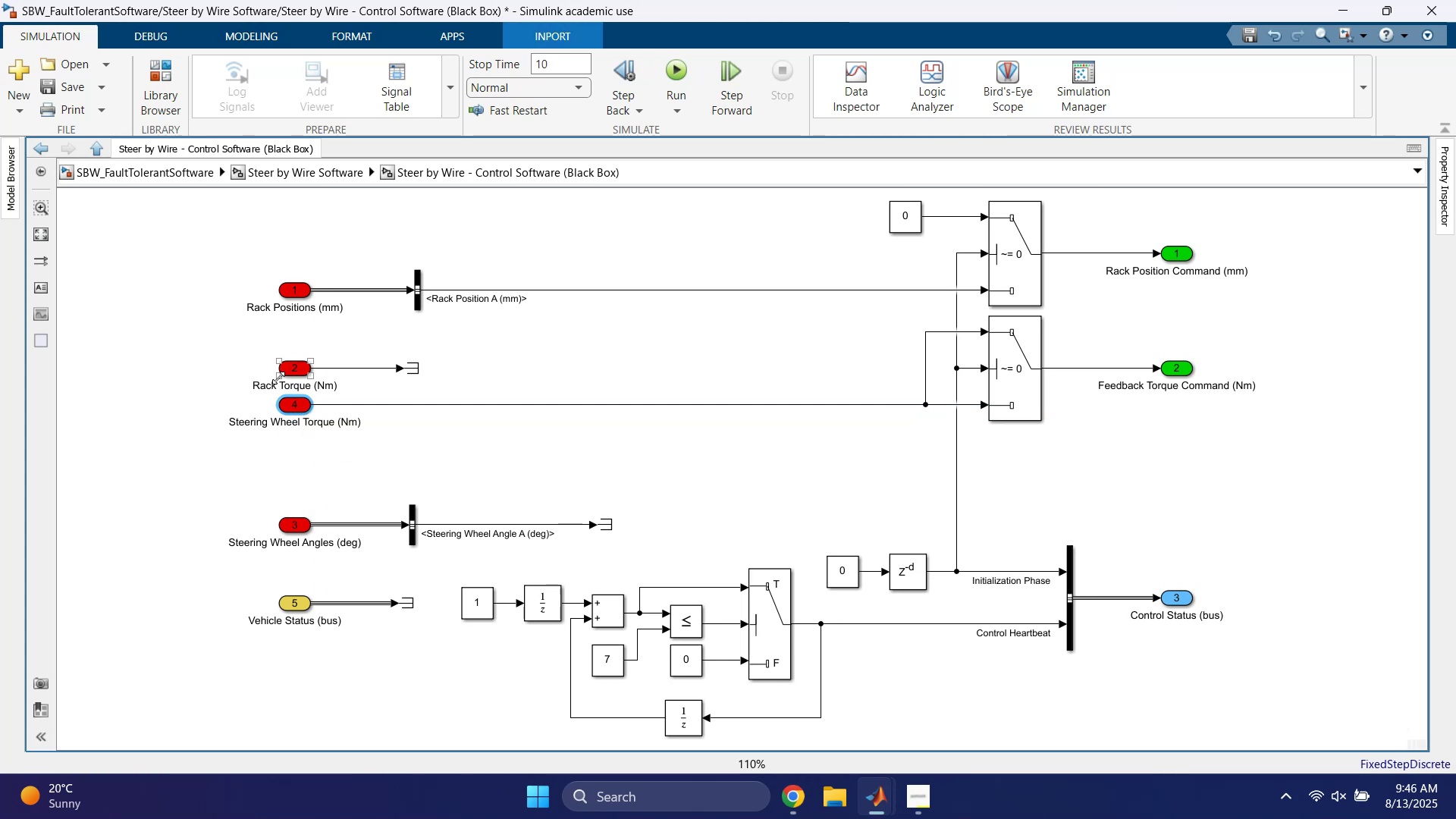 
left_click_drag(start_coordinate=[268, 362], to_coordinate=[412, 380])
 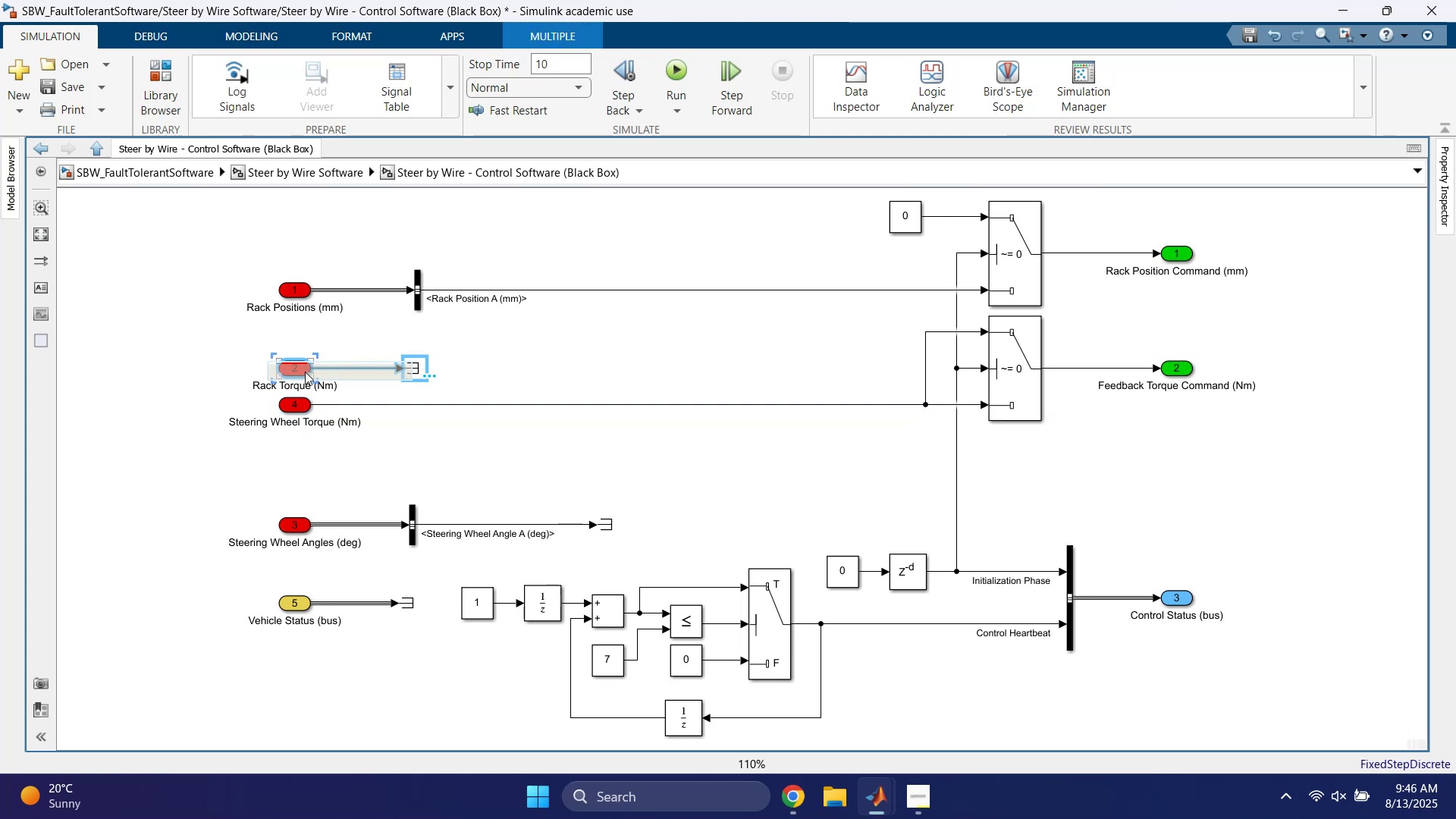 
left_click_drag(start_coordinate=[299, 368], to_coordinate=[298, 350])
 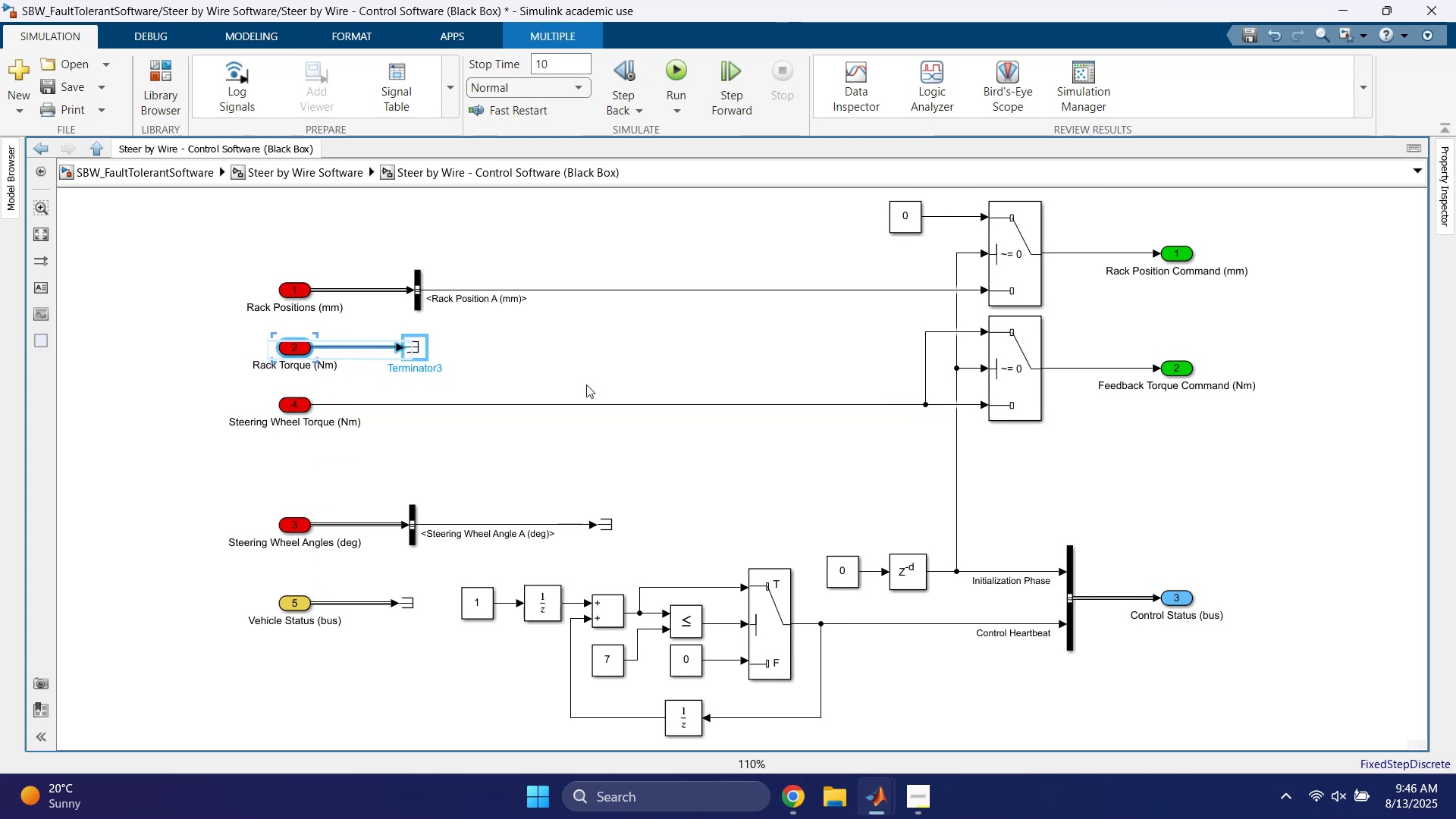 
left_click([596, 384])
 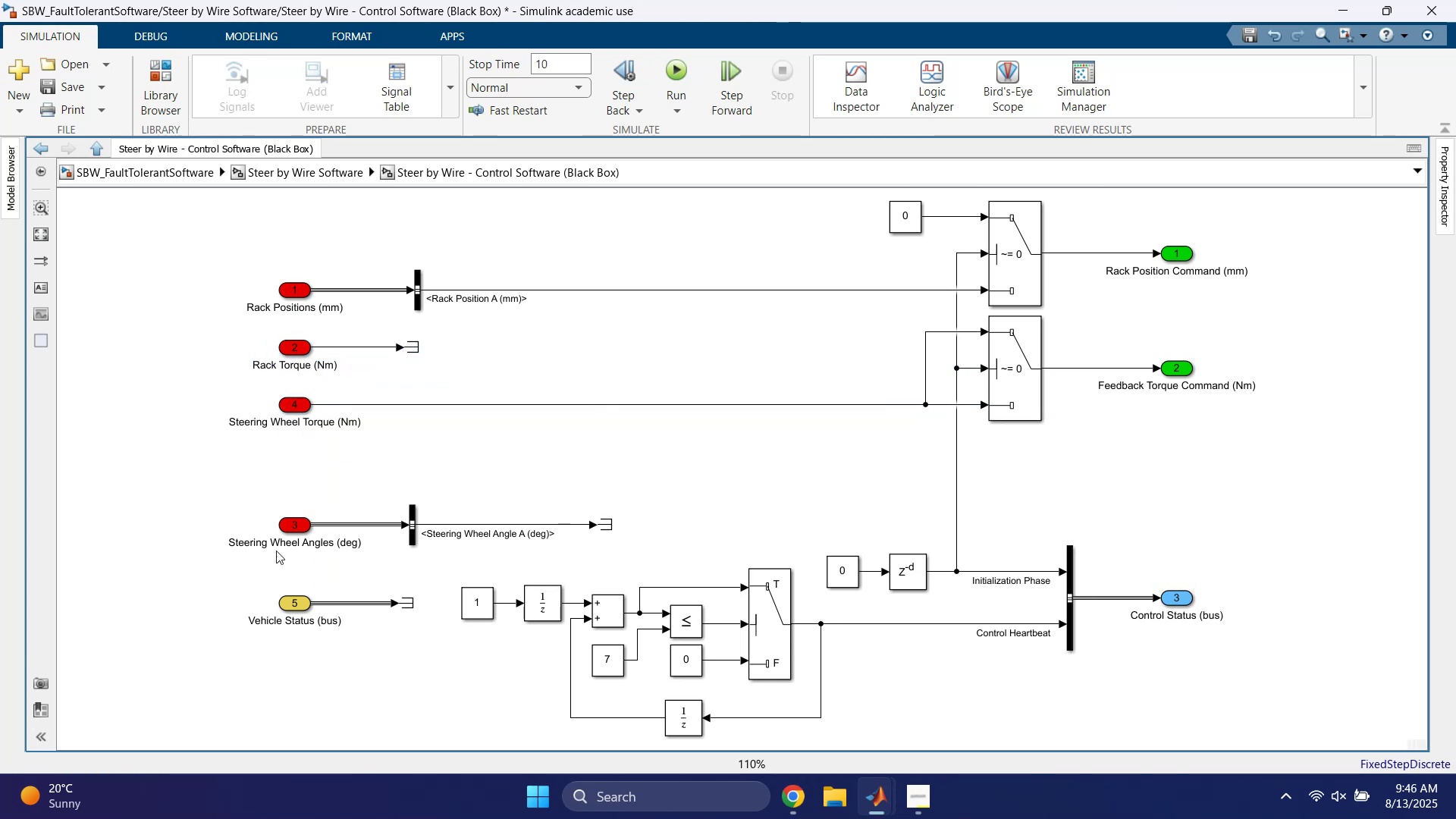 
left_click_drag(start_coordinate=[221, 510], to_coordinate=[1243, 679])
 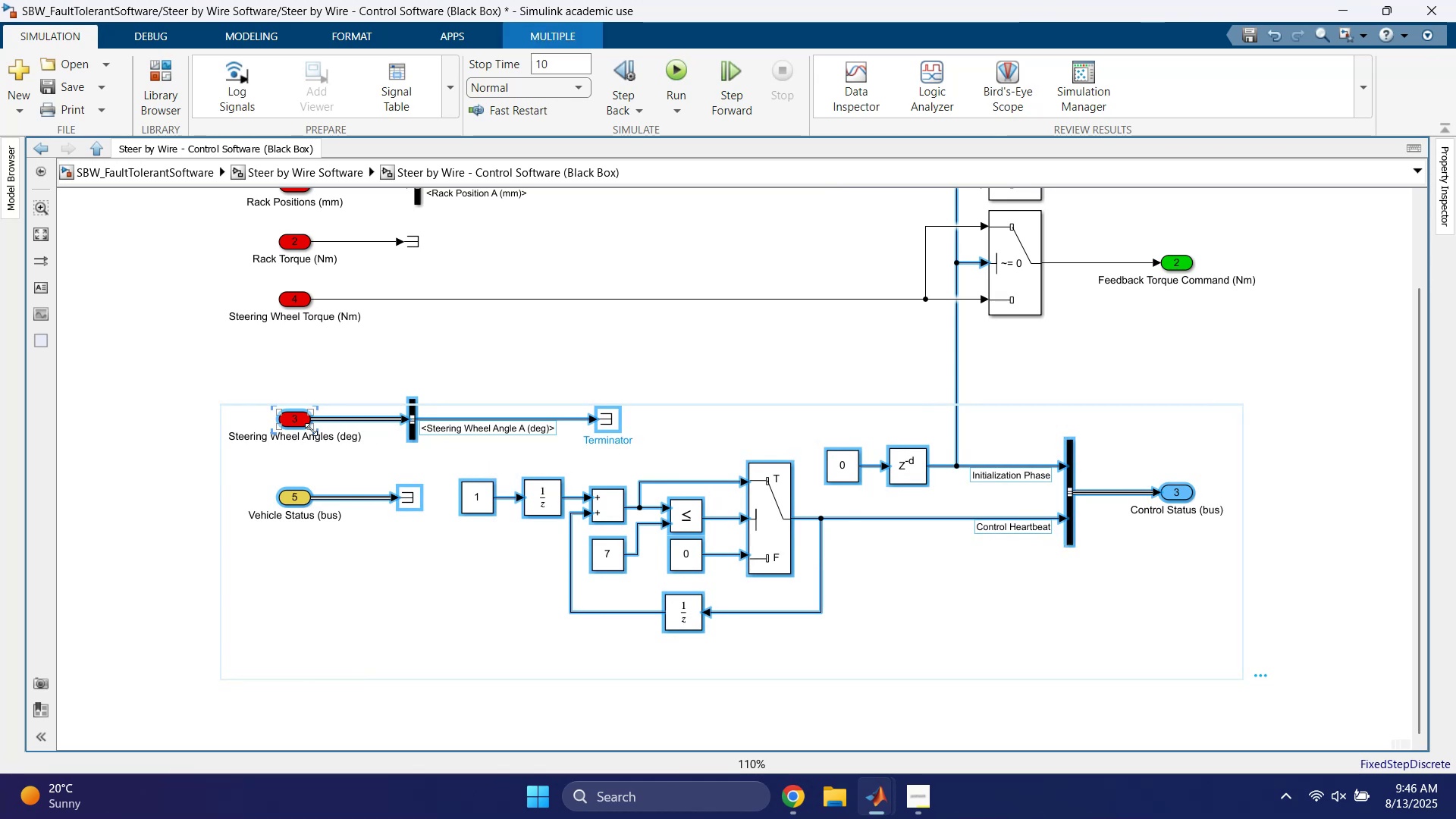 
left_click_drag(start_coordinate=[297, 422], to_coordinate=[298, 363])
 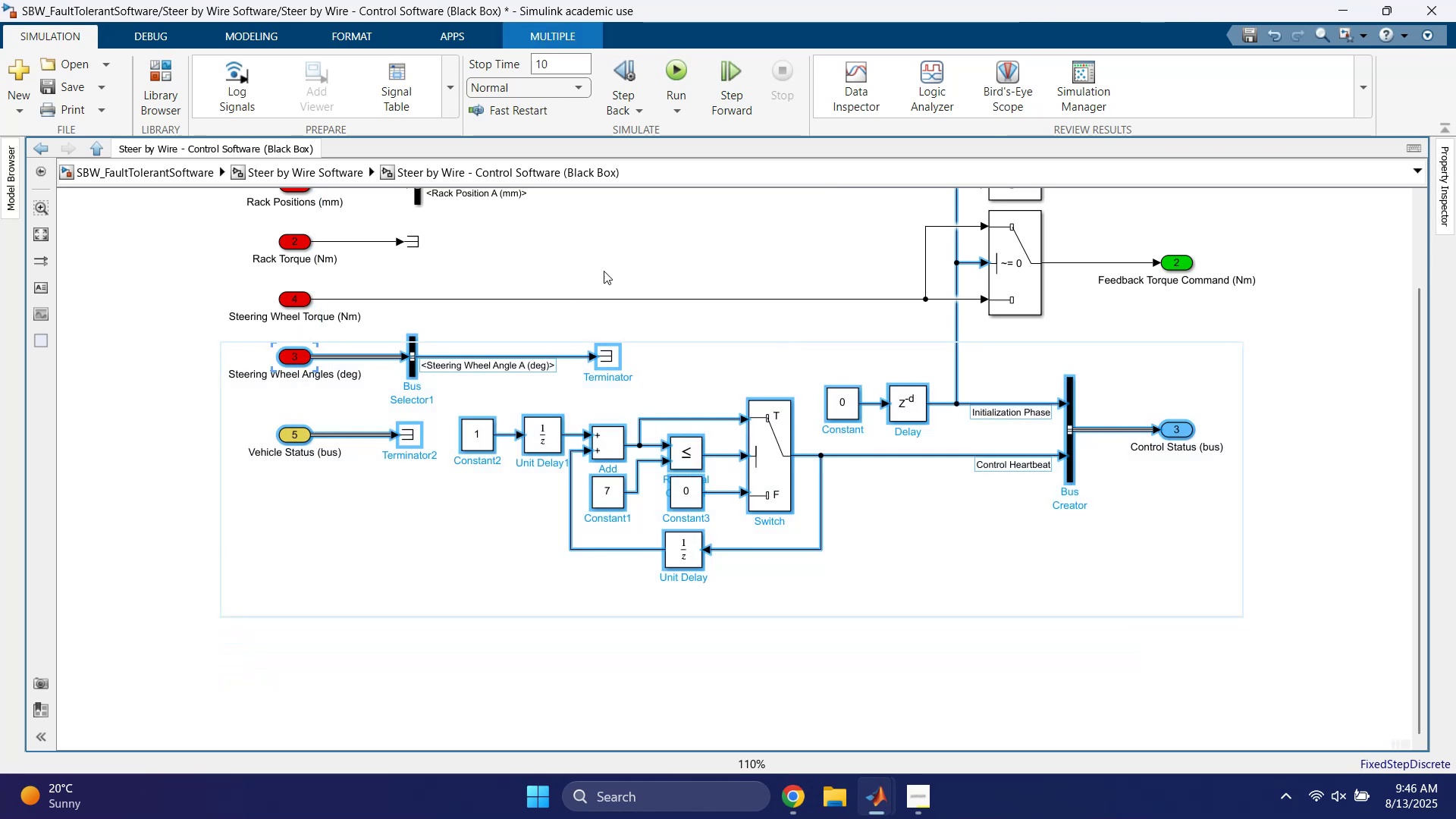 
left_click([644, 249])
 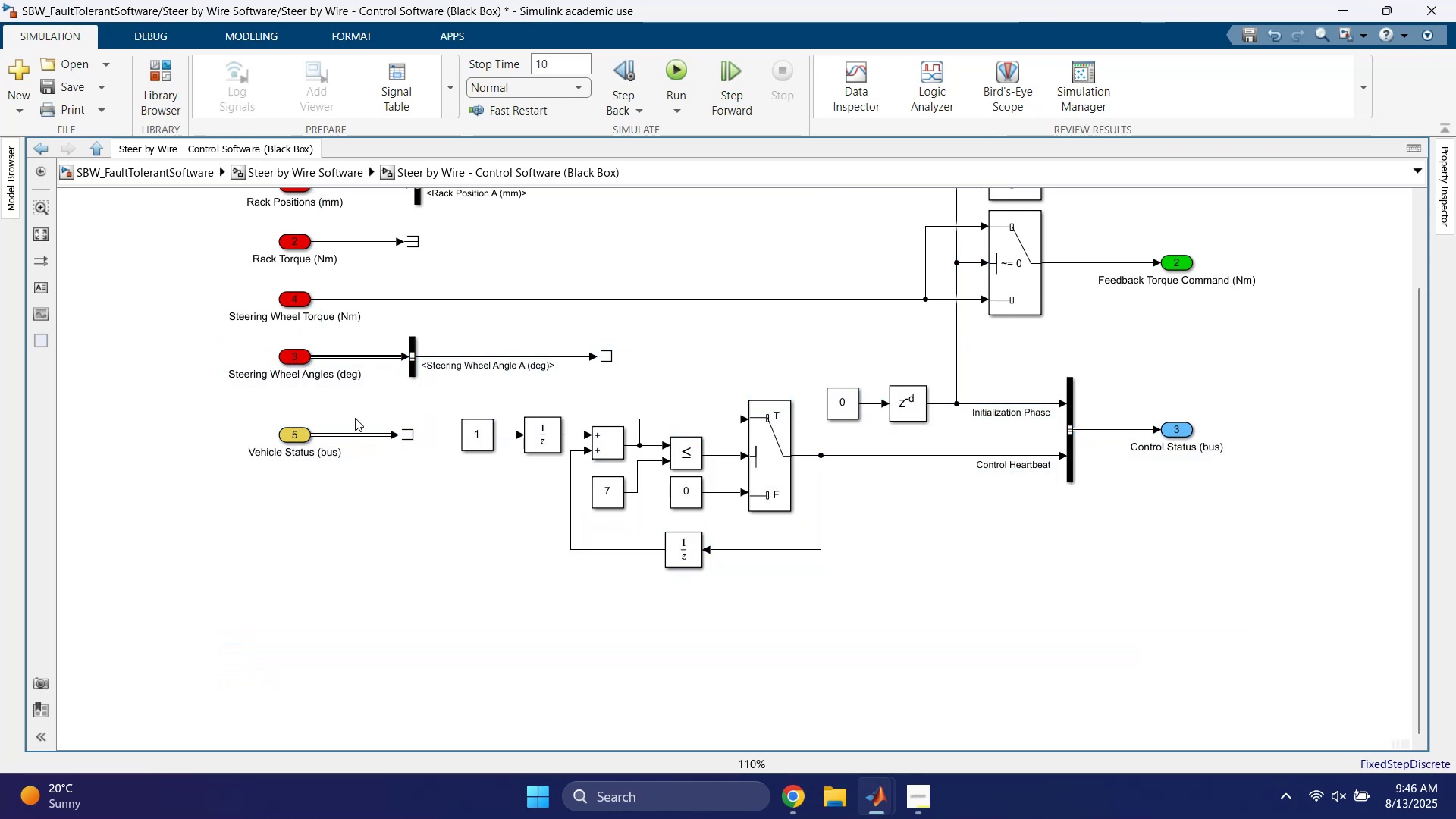 
left_click_drag(start_coordinate=[205, 422], to_coordinate=[452, 471])
 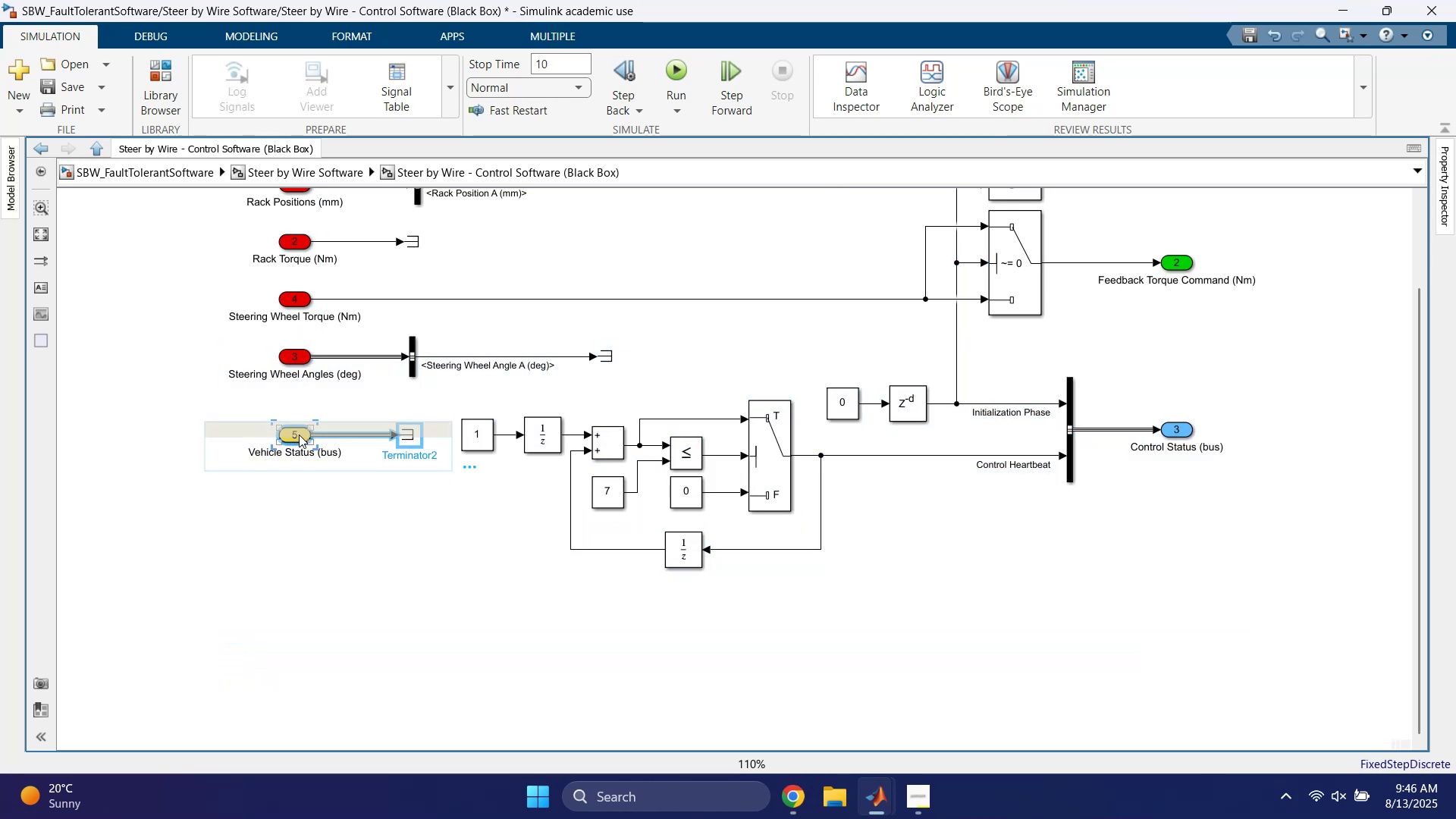 
left_click_drag(start_coordinate=[293, 431], to_coordinate=[294, 413])
 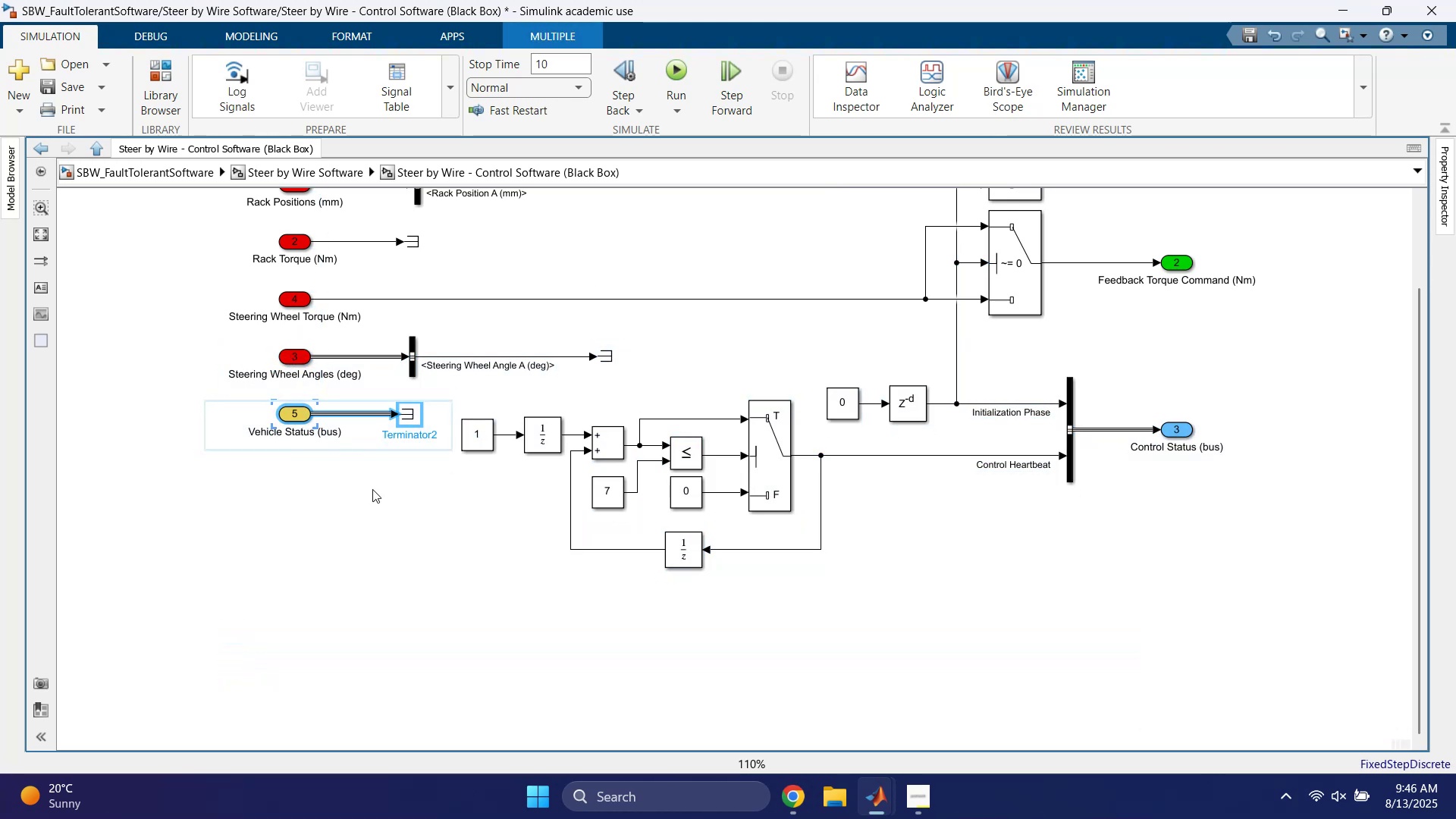 
left_click([391, 509])
 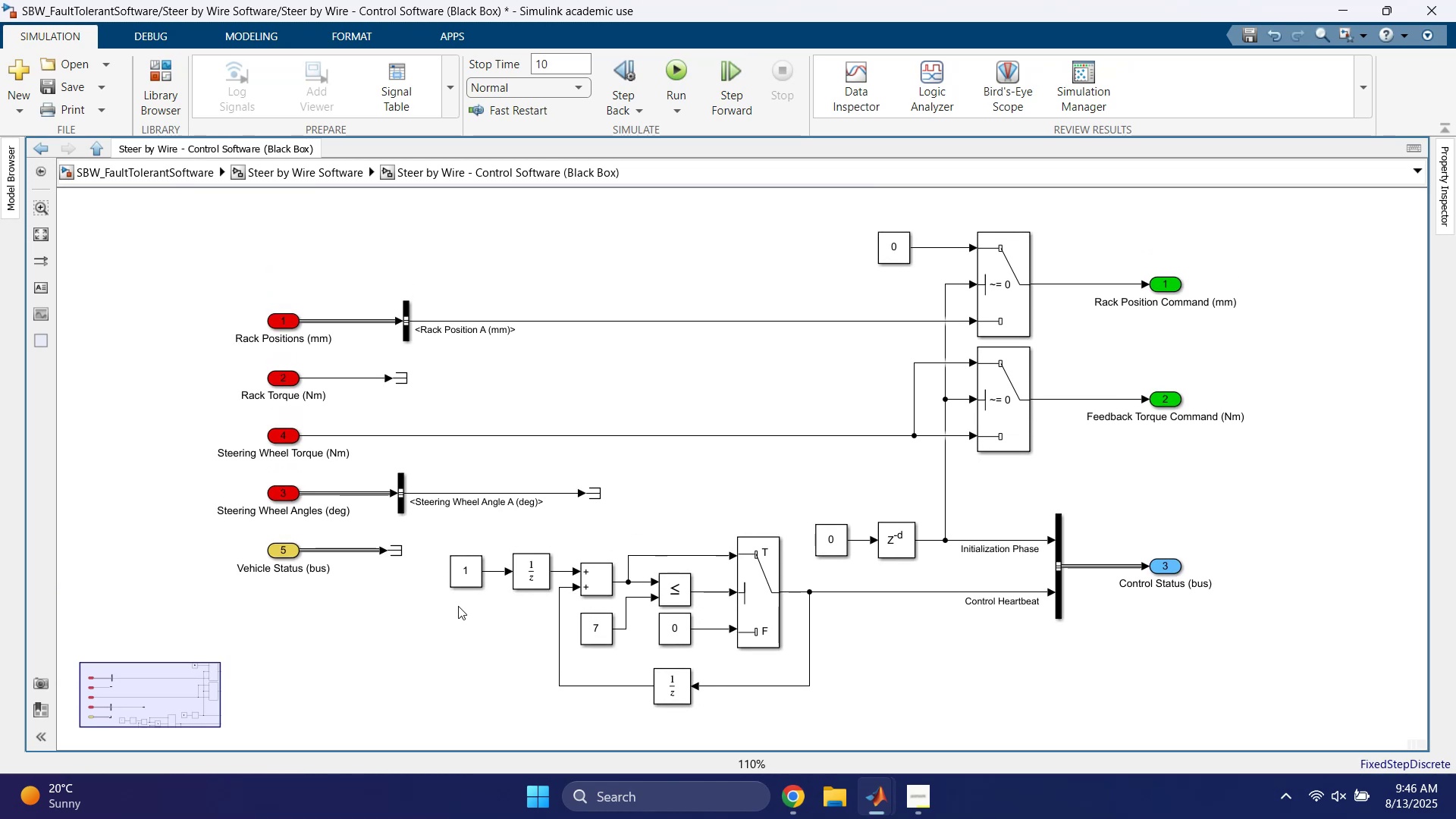 
left_click_drag(start_coordinate=[445, 532], to_coordinate=[1229, 727])
 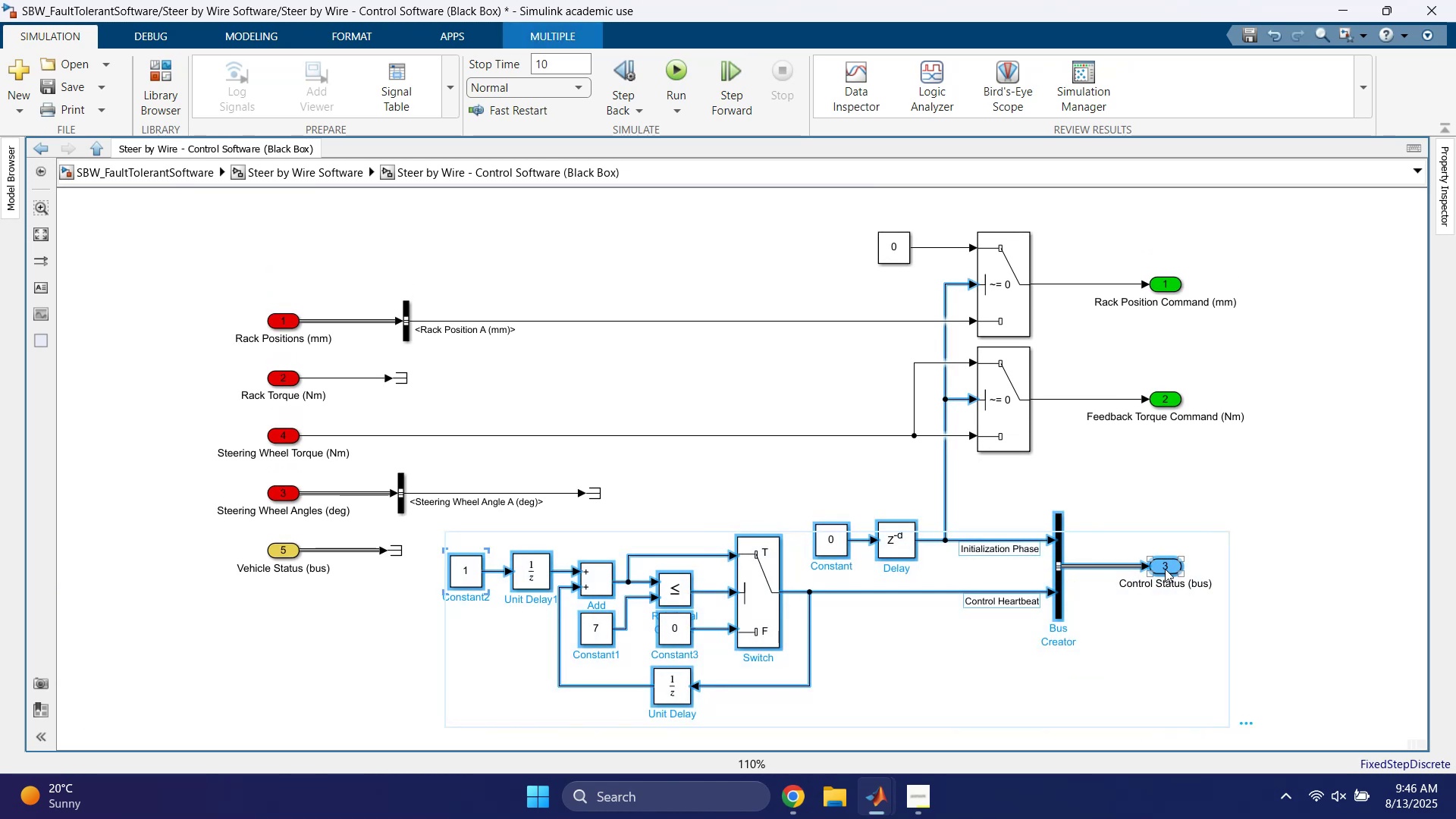 
left_click_drag(start_coordinate=[1165, 563], to_coordinate=[1163, 547])
 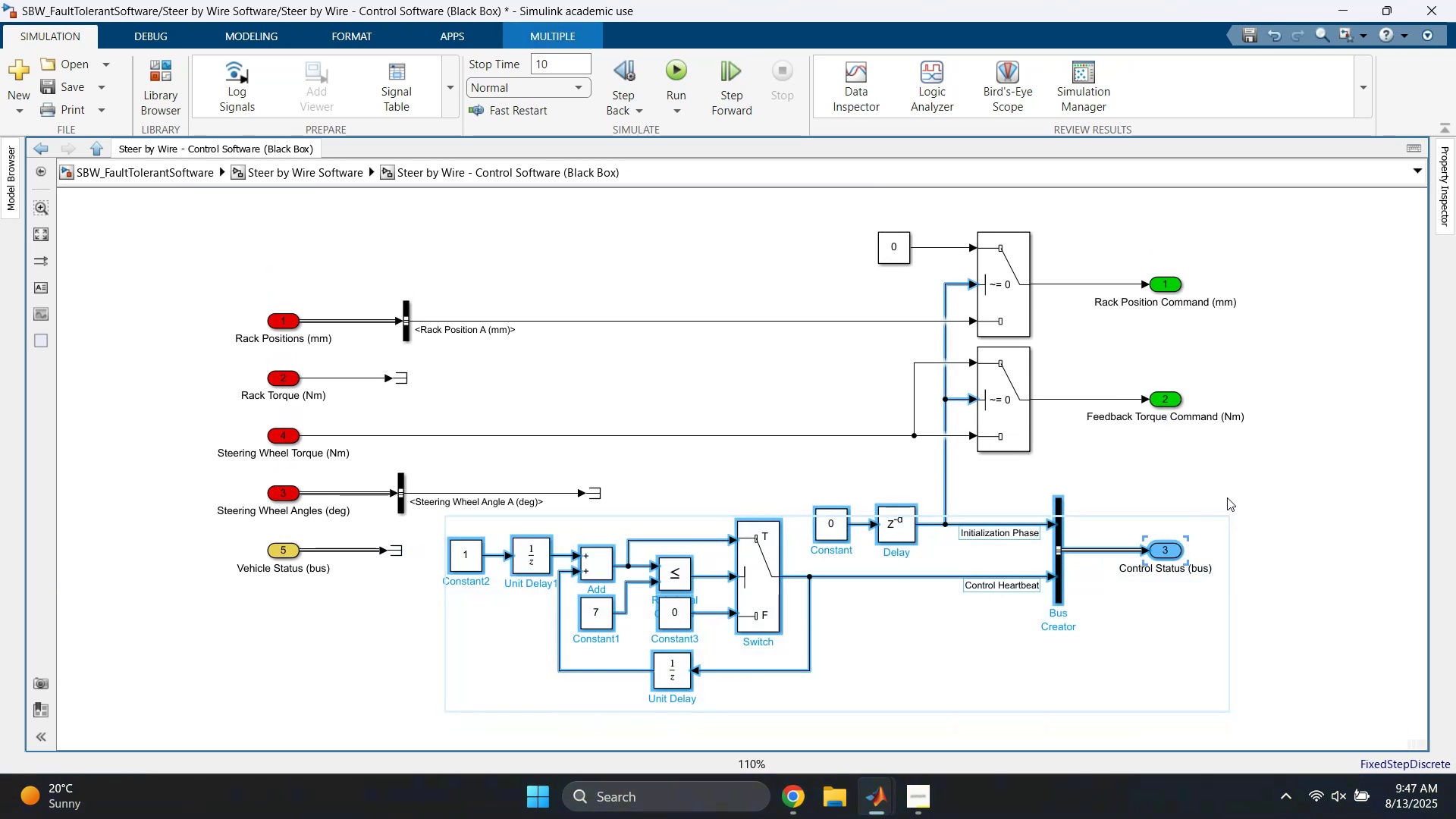 
left_click([1263, 476])
 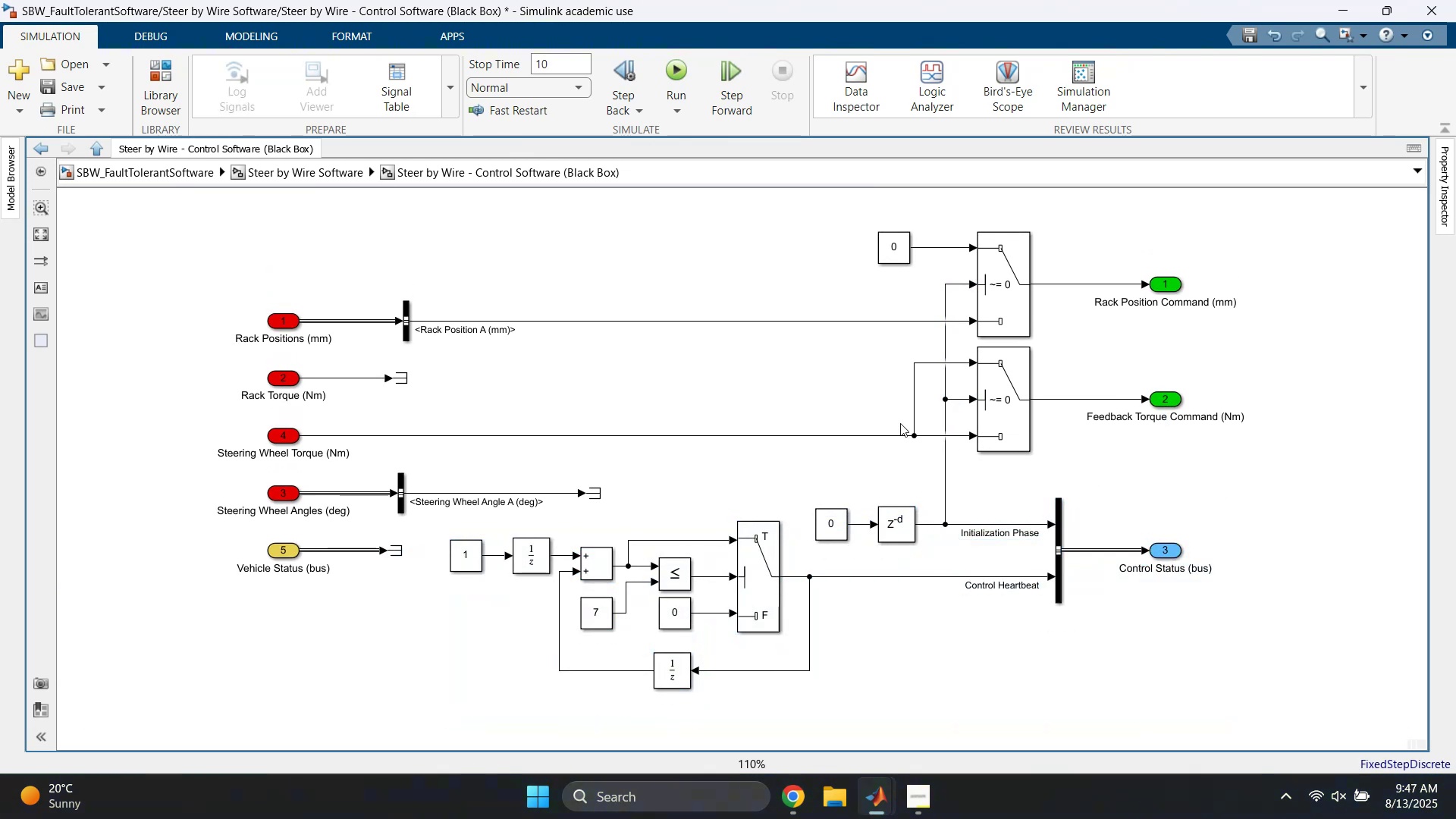 
left_click([773, 391])
 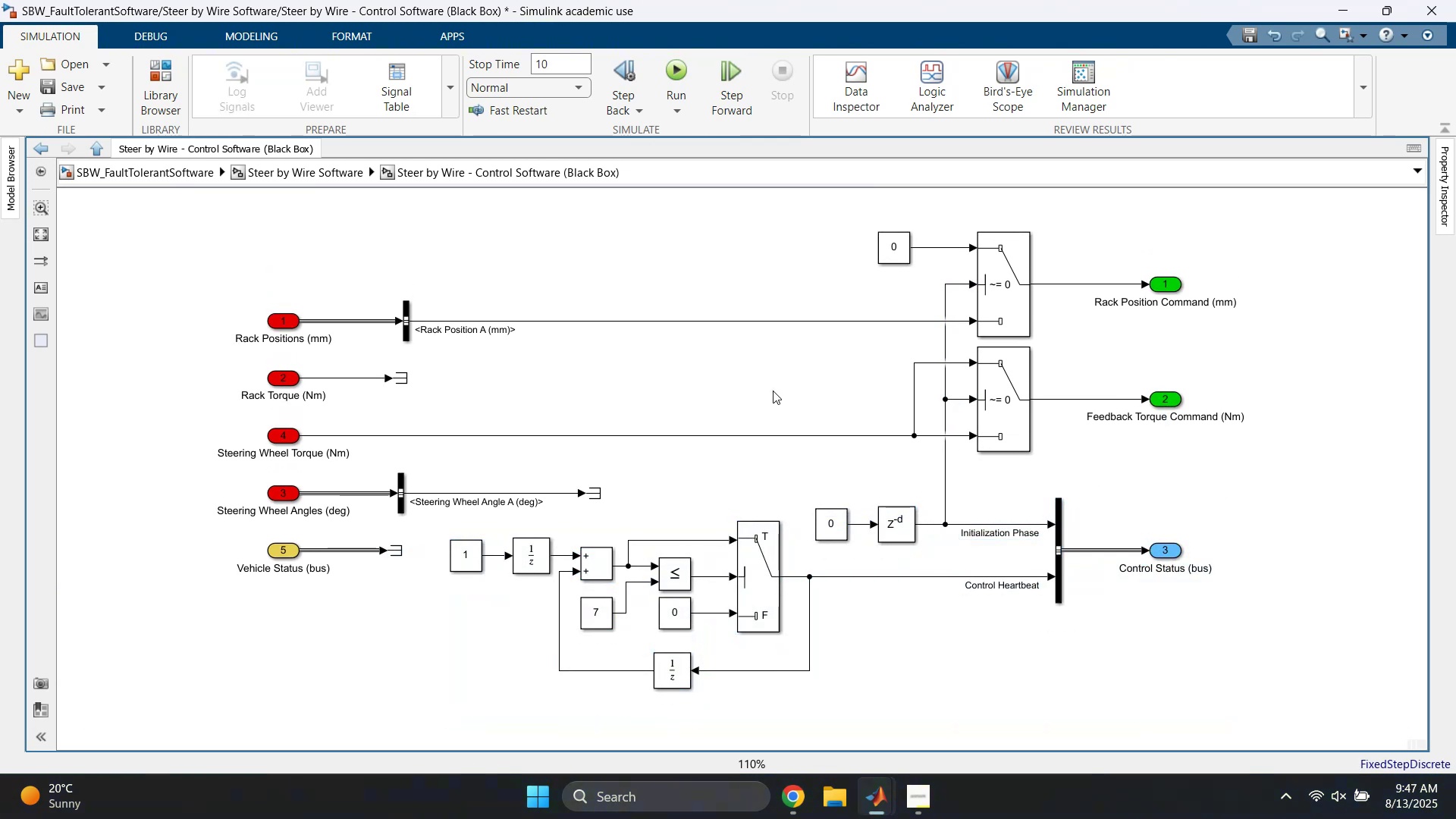 
key(Space)
 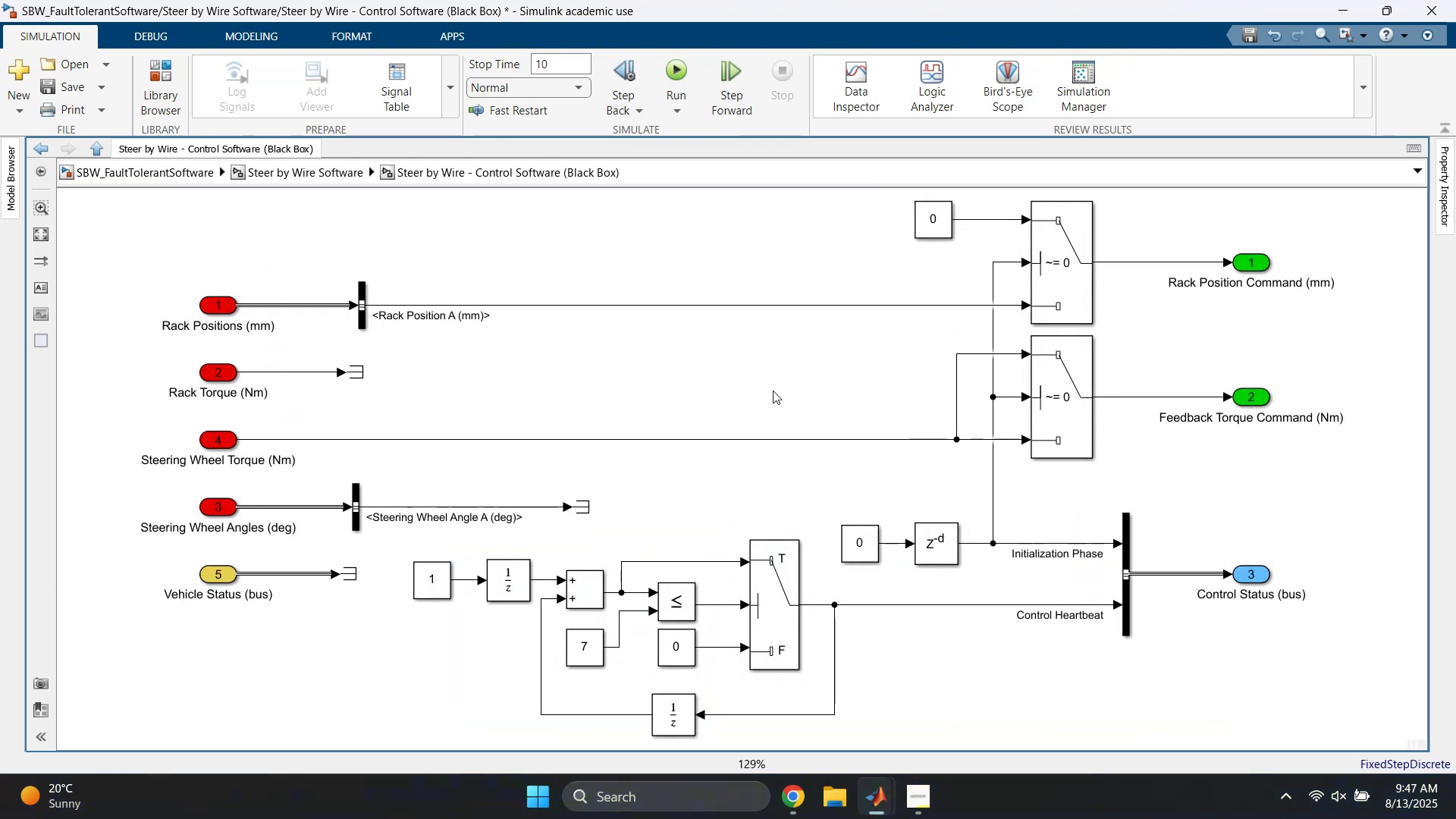 
key(Control+ControlLeft)
 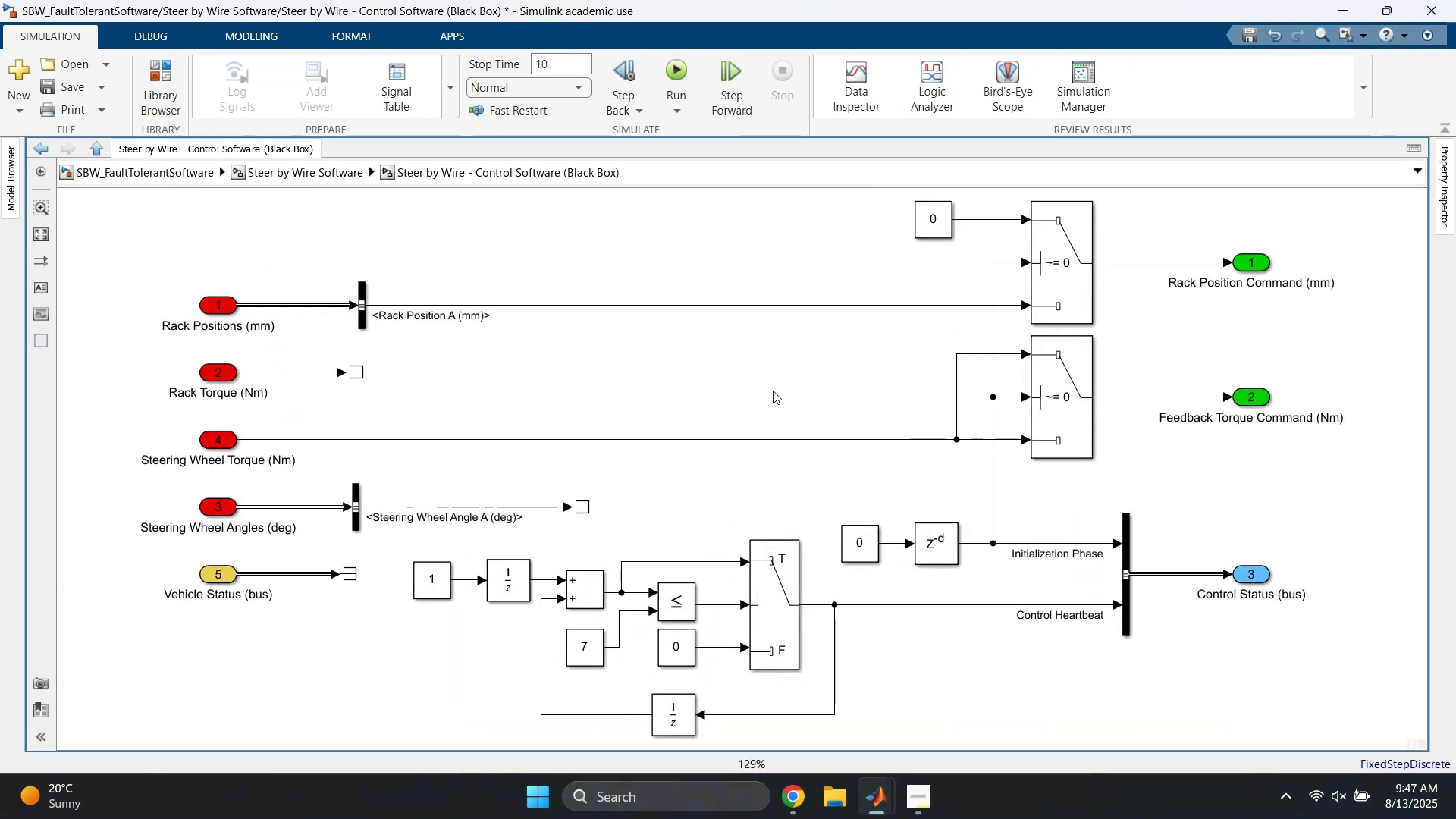 
key(Control+S)
 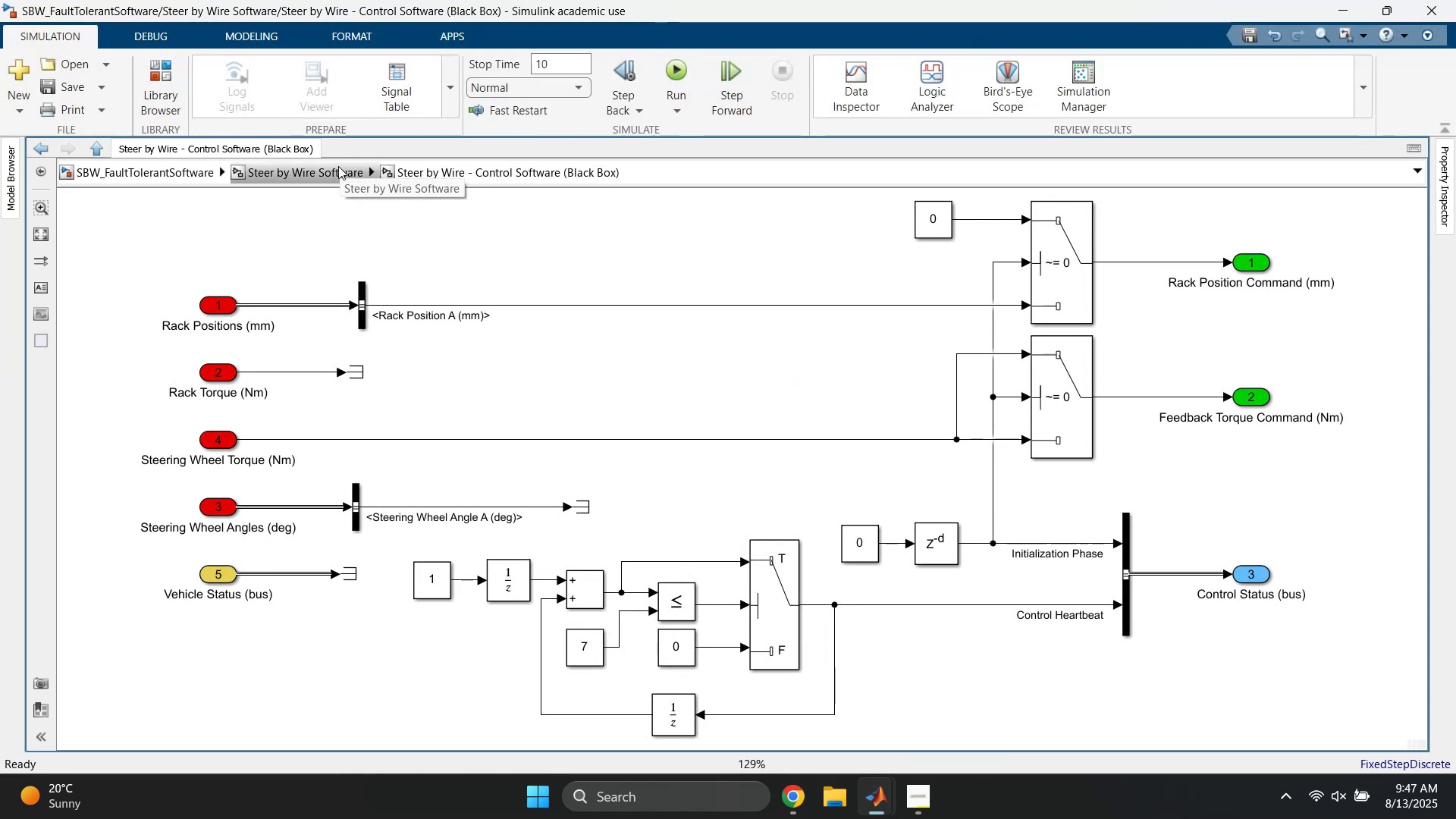 
left_click([337, 170])
 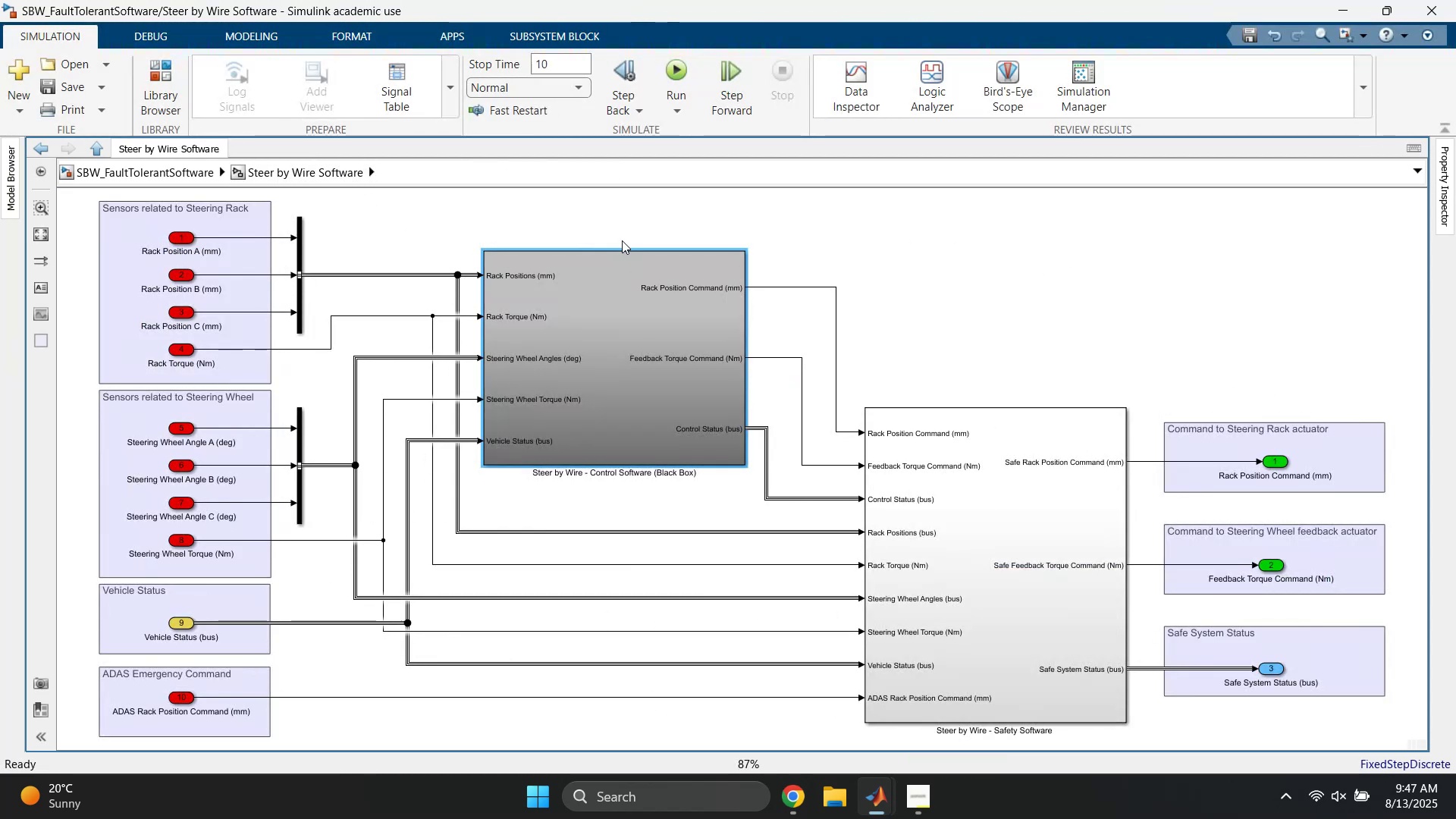 
left_click([599, 220])
 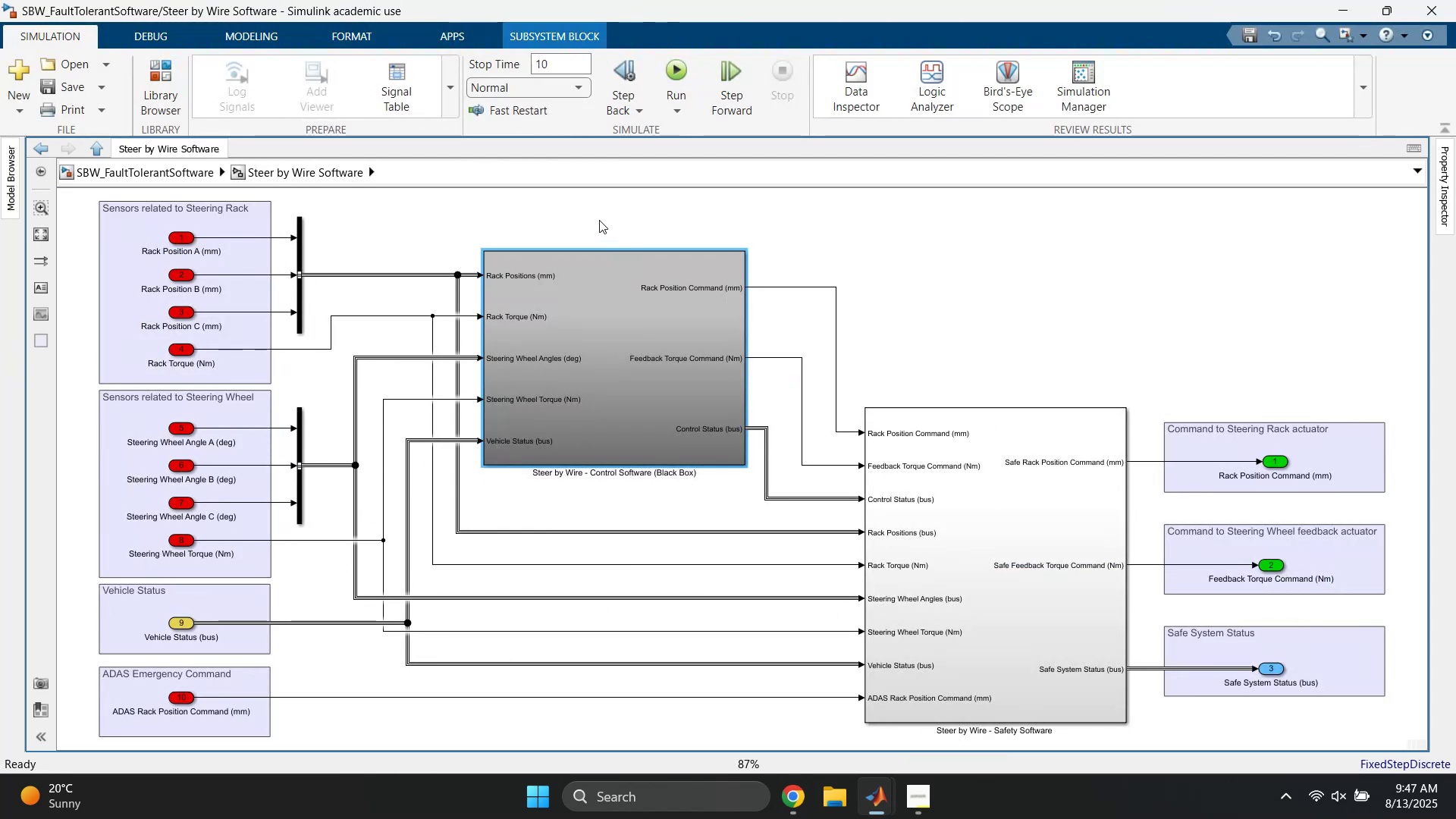 
key(Space)
 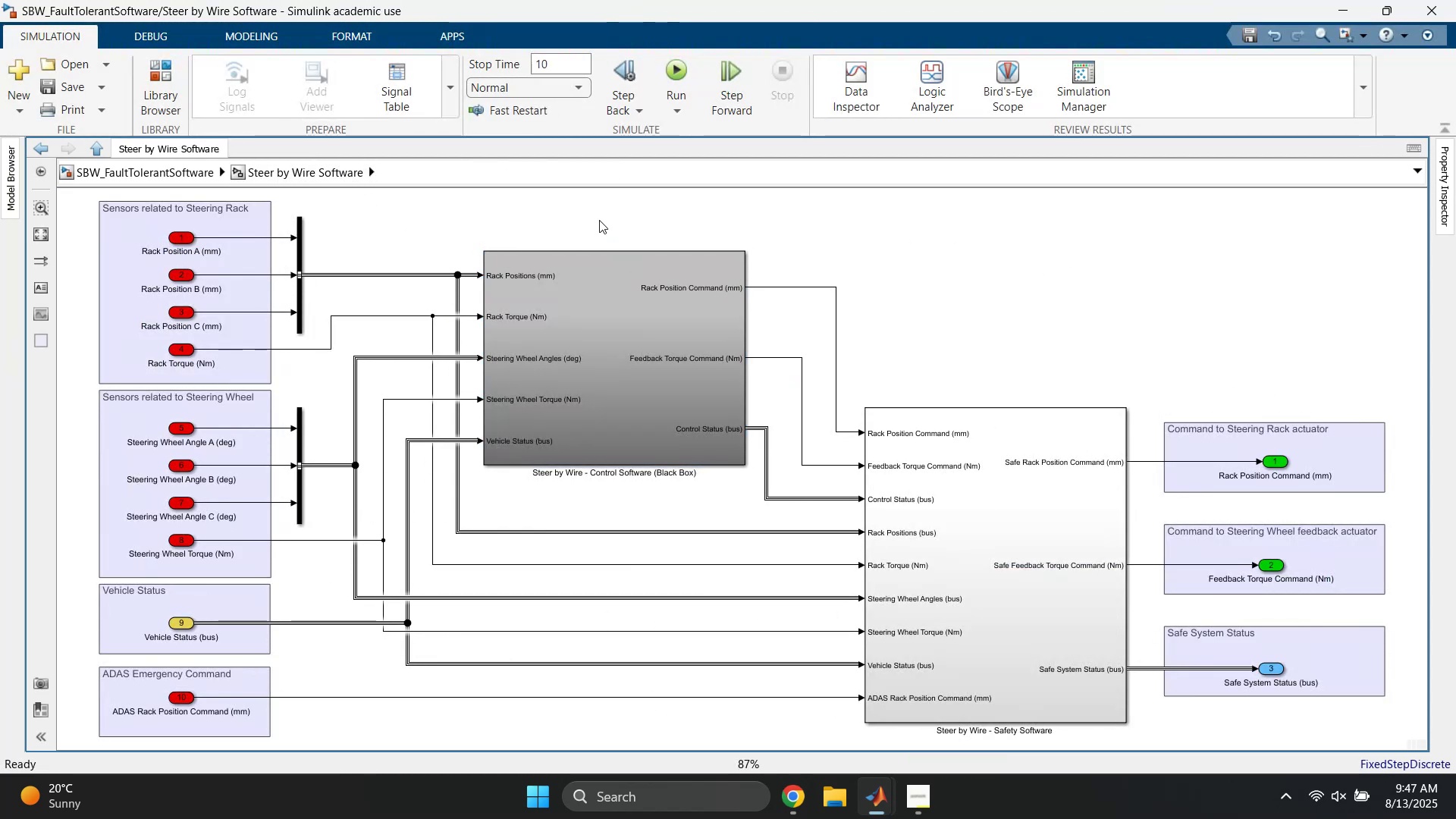 
key(Control+S)
 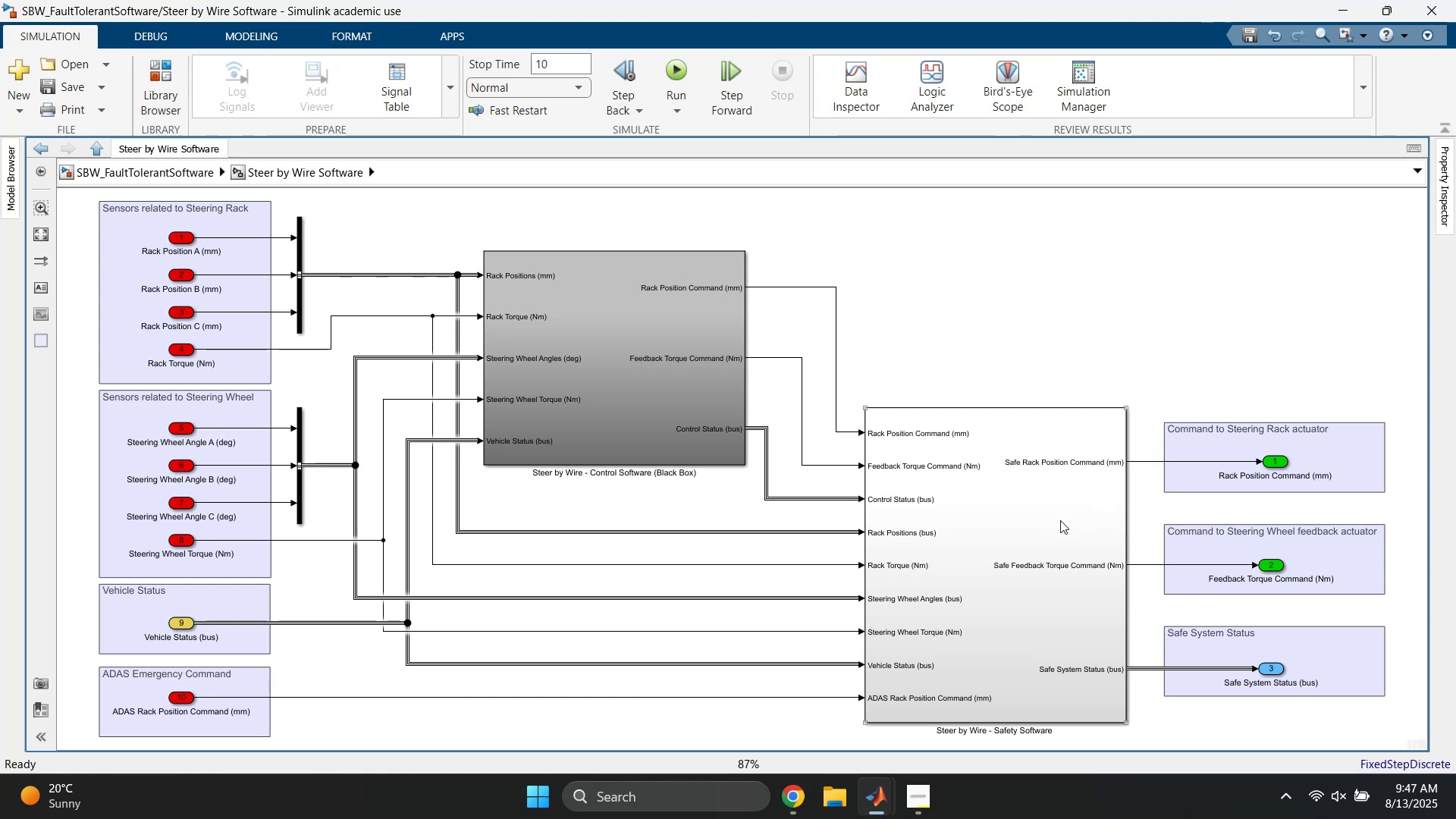 
wait(14.45)
 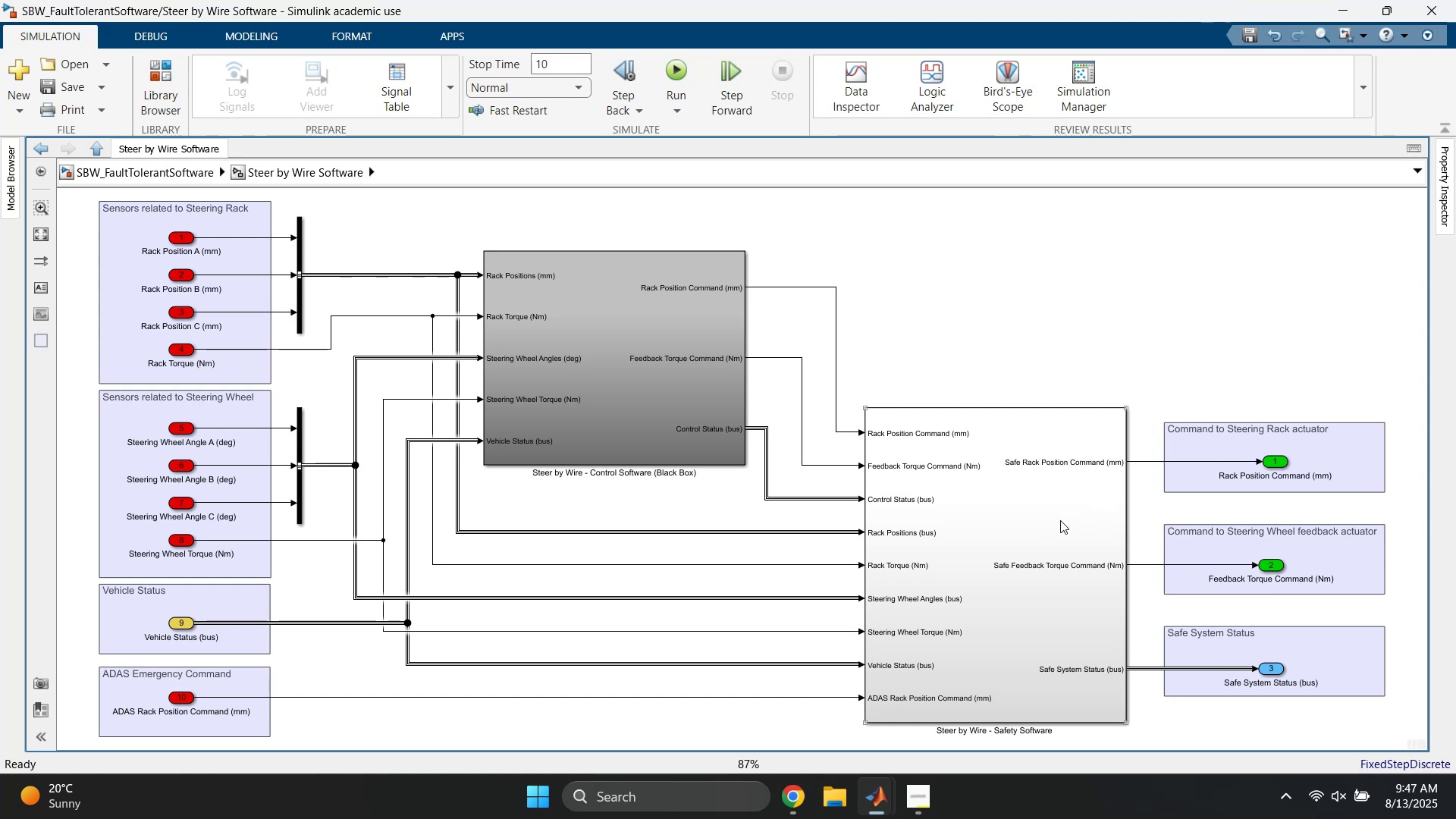 
left_click([1009, 353])
 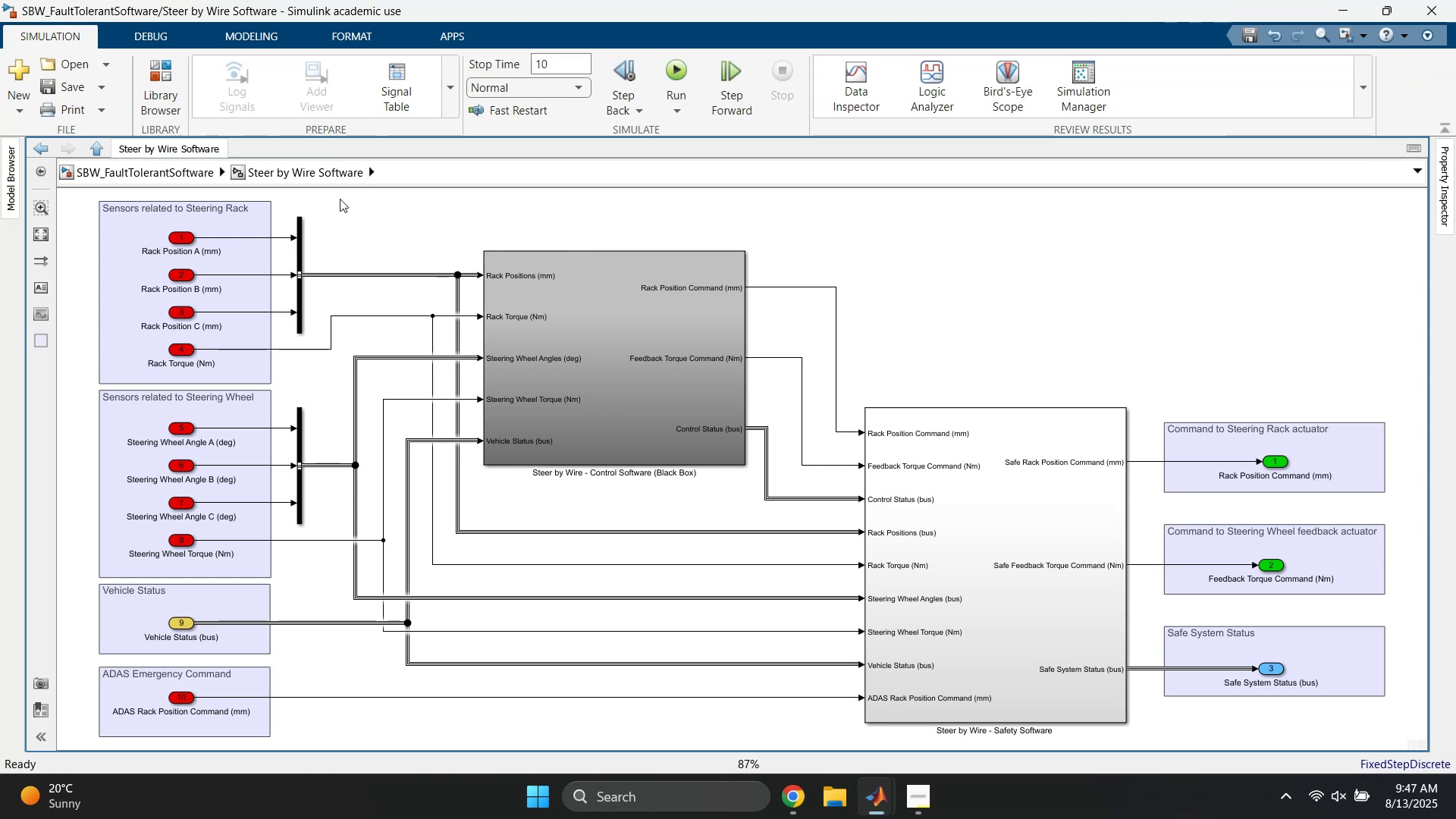 
left_click([1026, 307])
 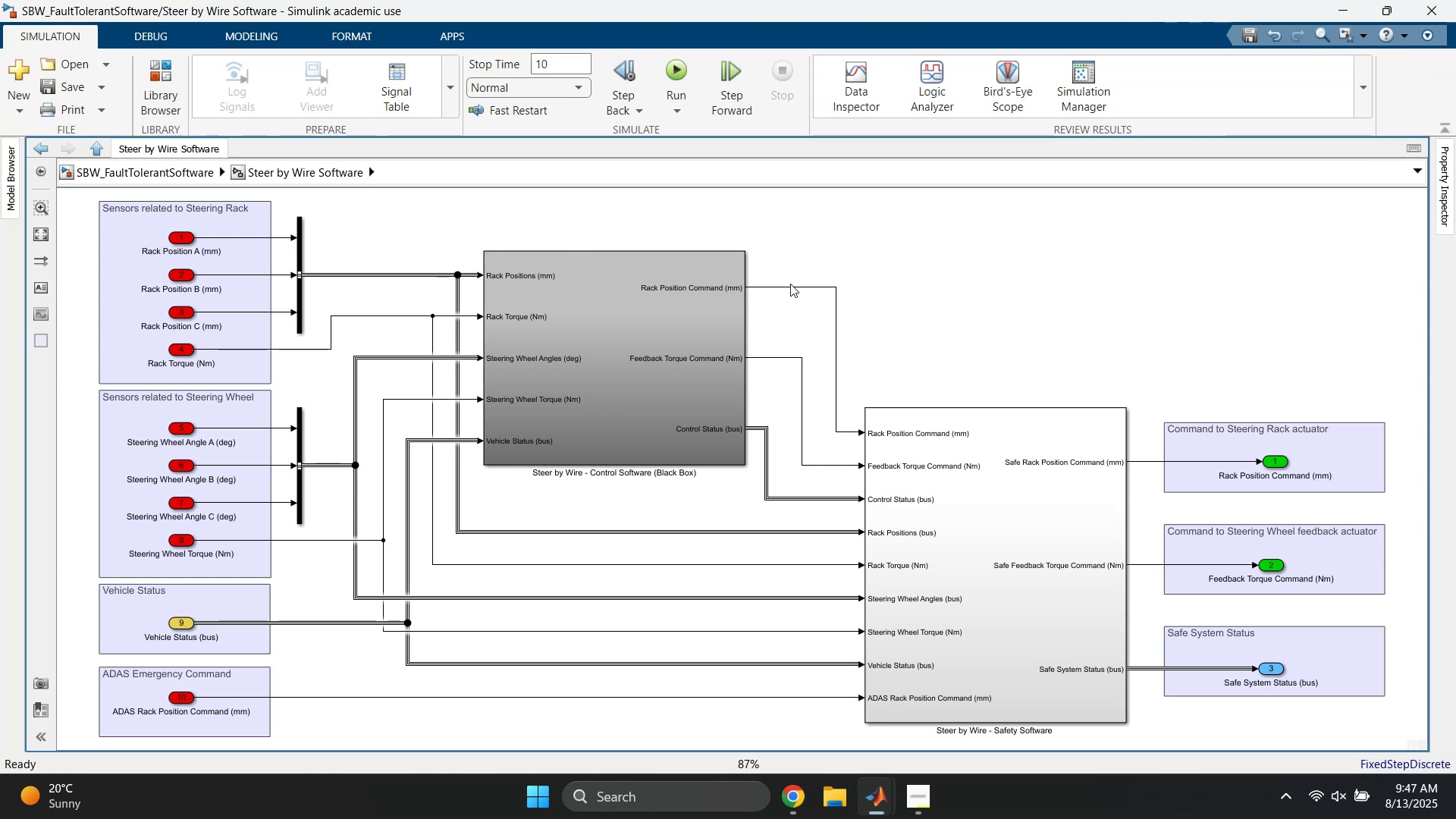 
left_click_drag(start_coordinate=[776, 260], to_coordinate=[872, 310])
 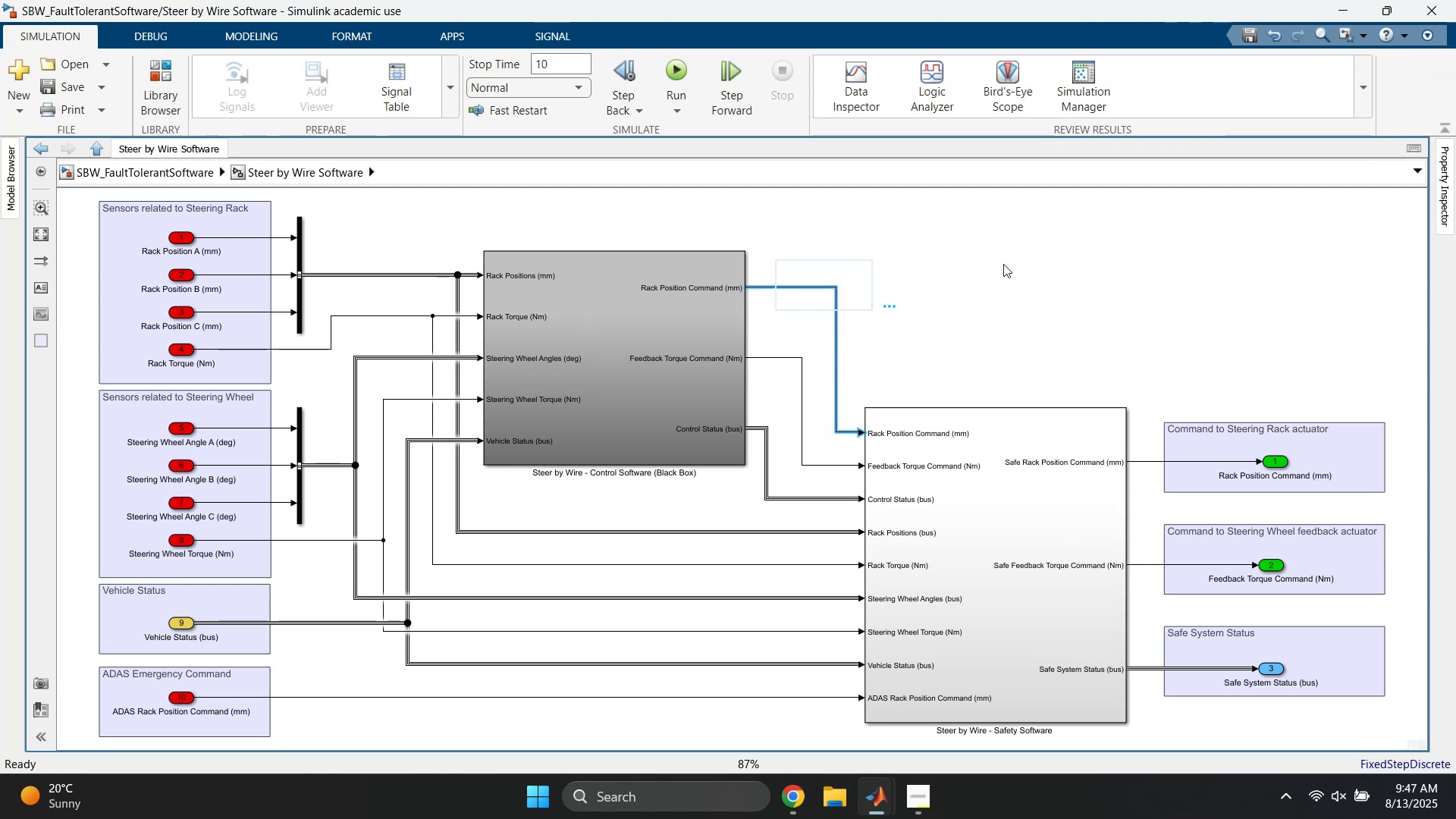 
left_click([1003, 264])
 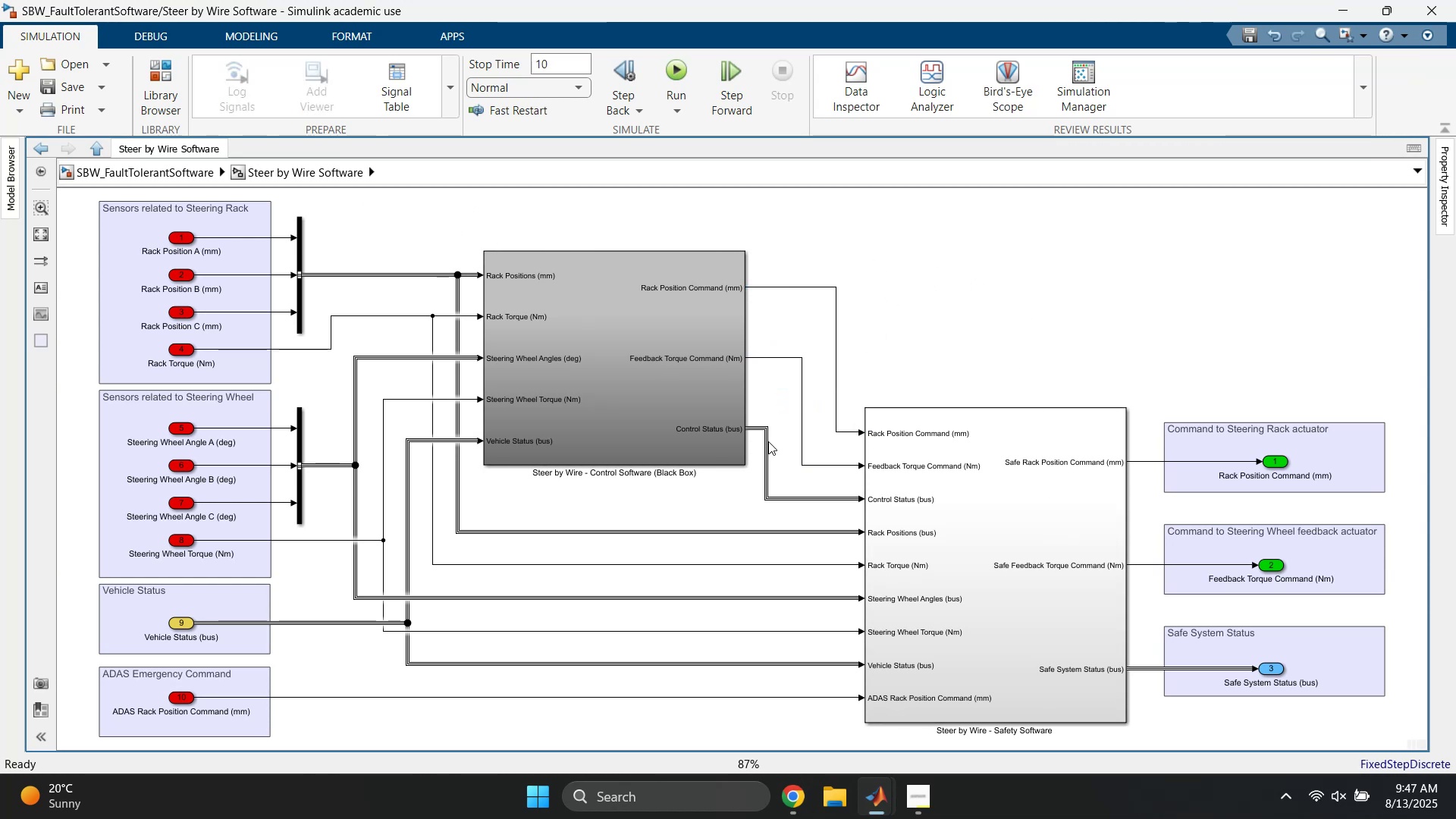 
left_click_drag(start_coordinate=[766, 447], to_coordinate=[777, 447])
 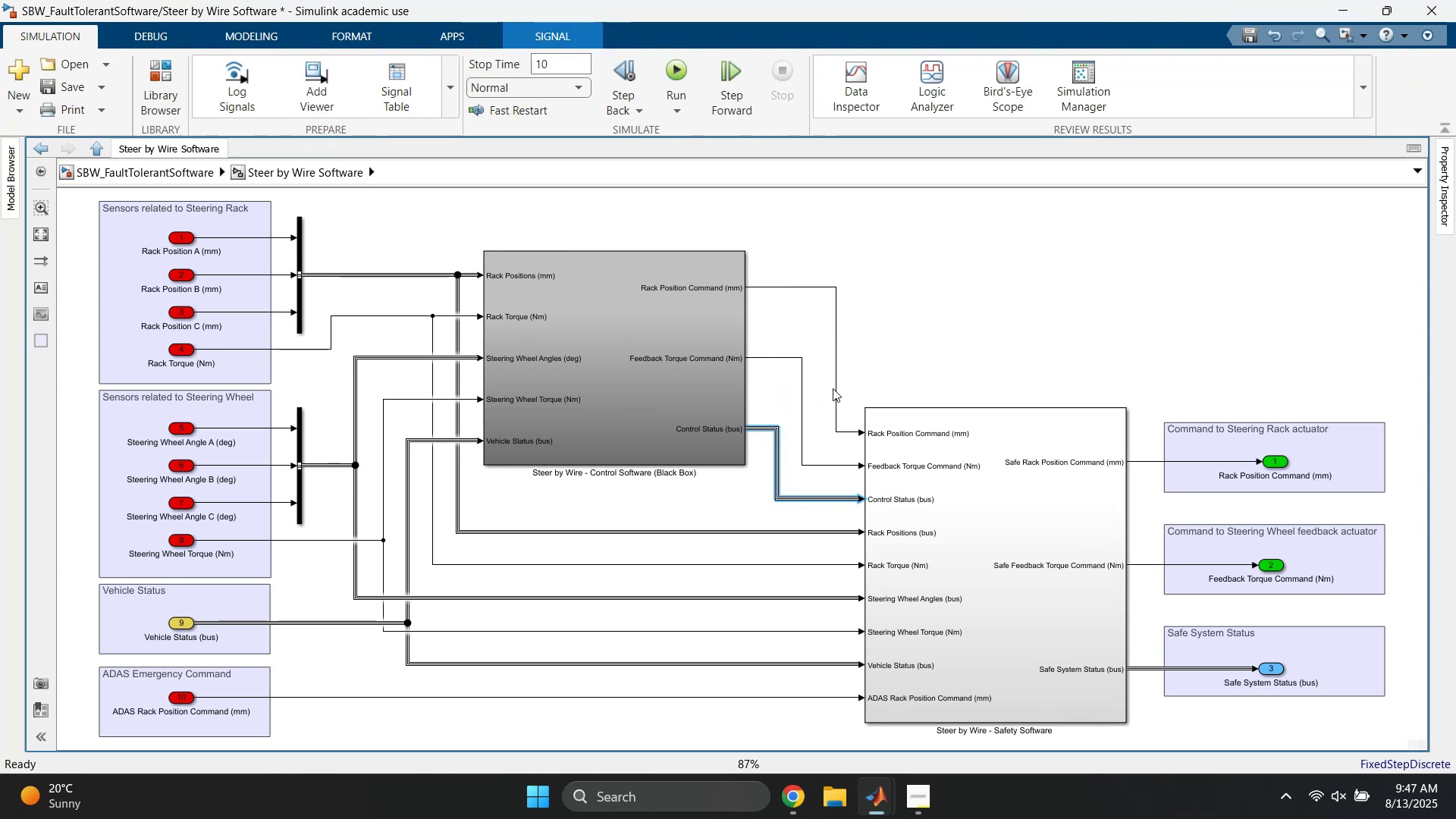 
left_click_drag(start_coordinate=[833, 388], to_coordinate=[826, 388])
 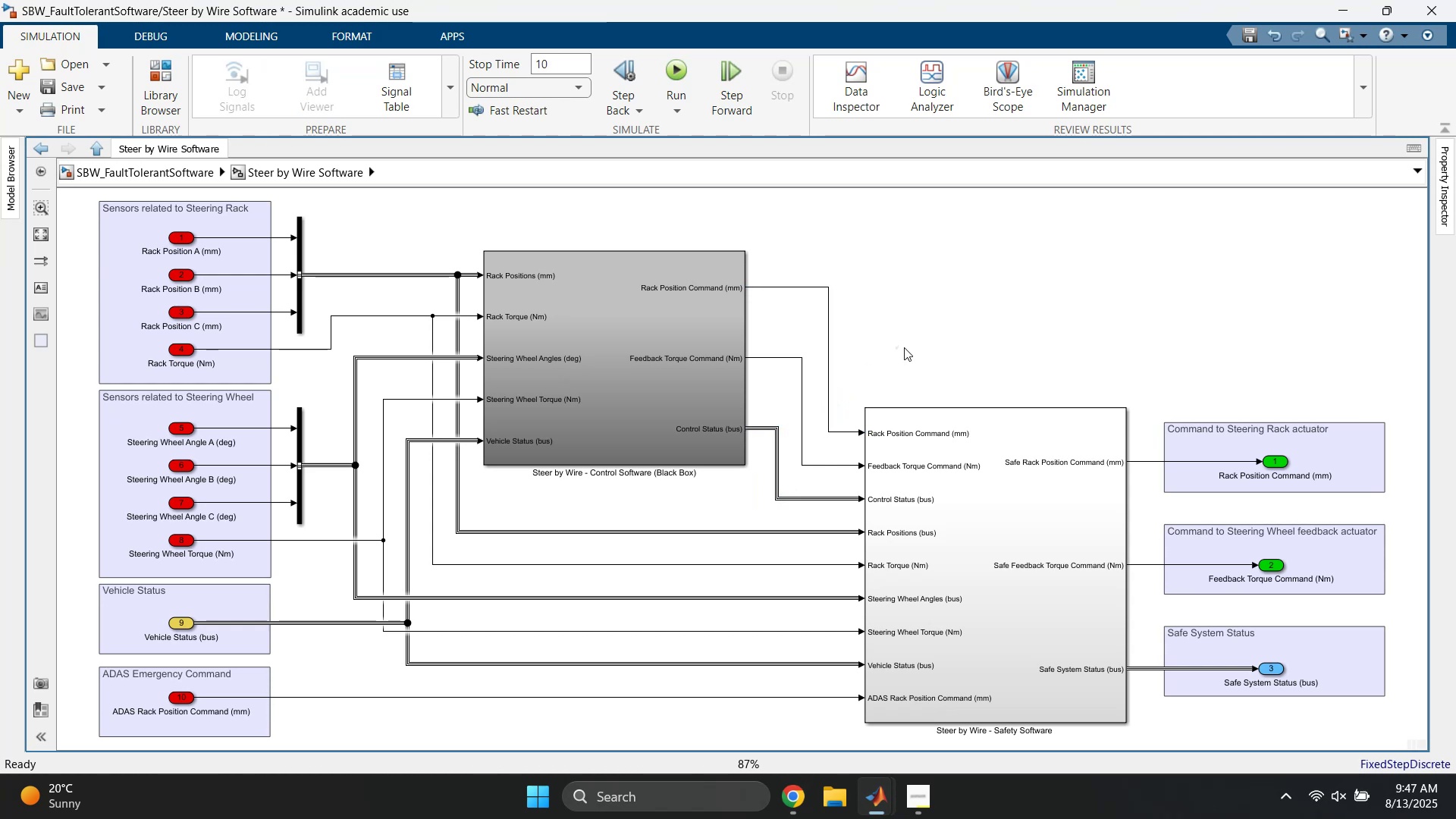 
left_click([928, 346])
 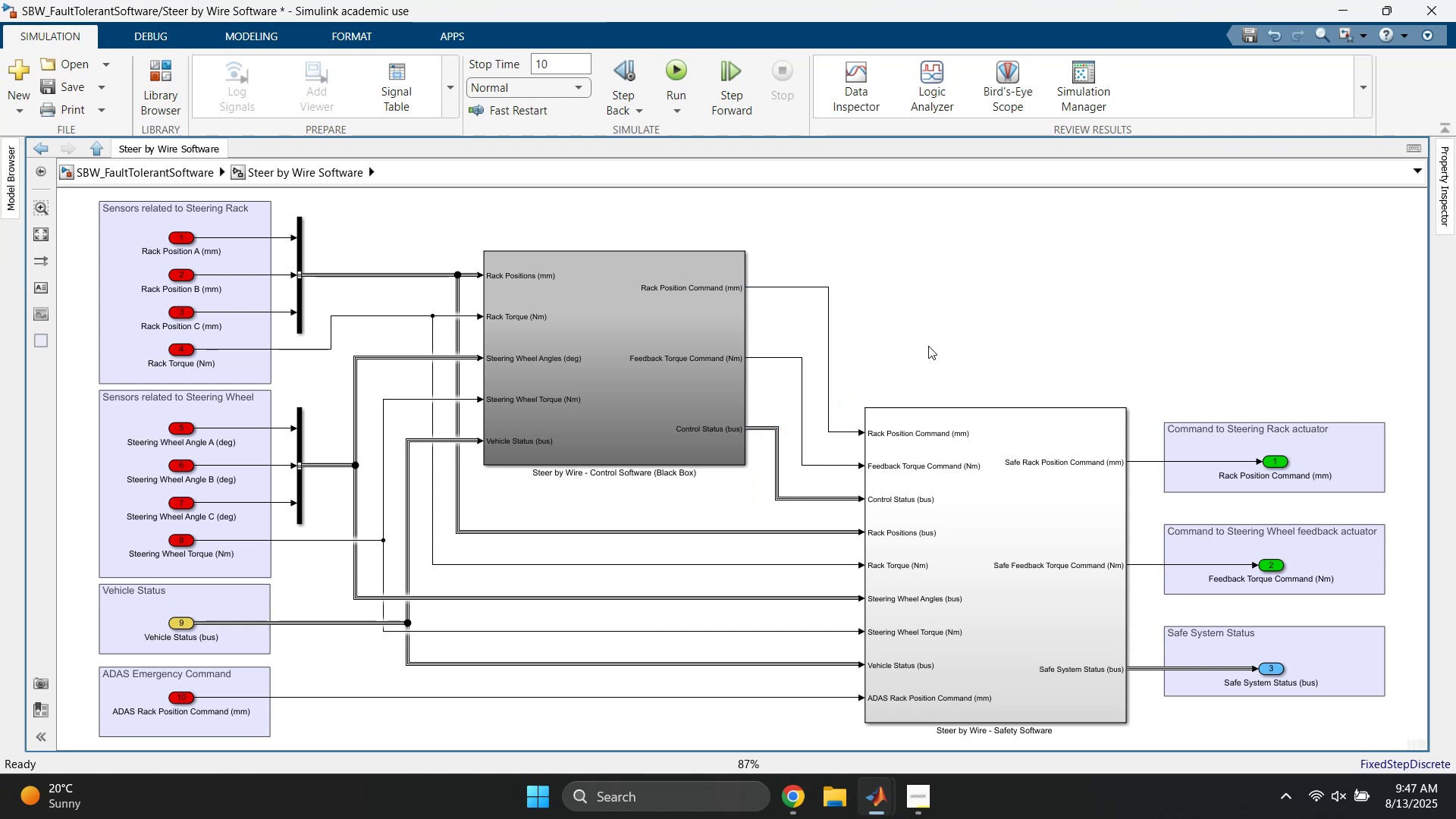 
key(Space)
 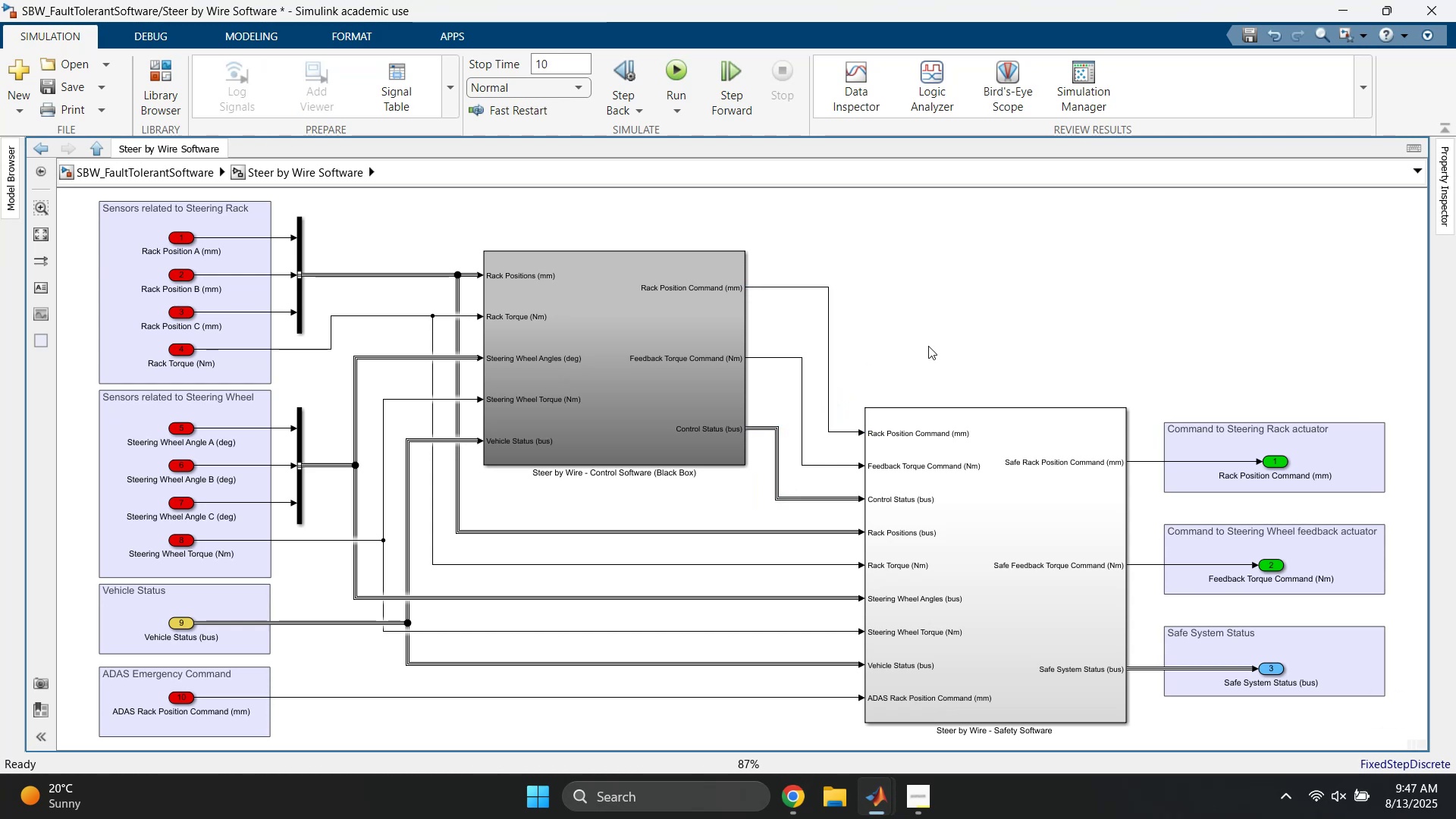 
key(Control+ControlLeft)
 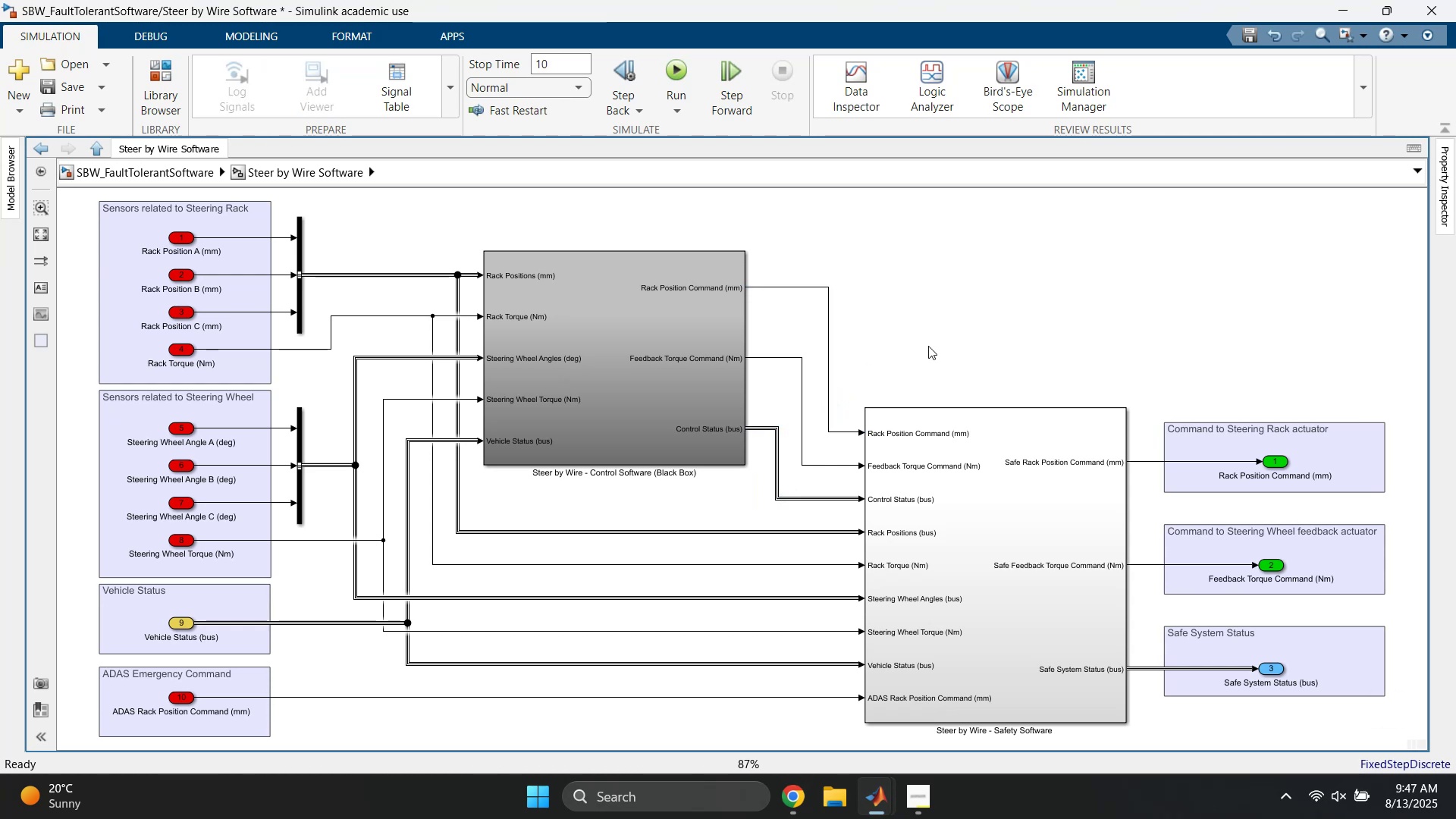 
key(Control+S)
 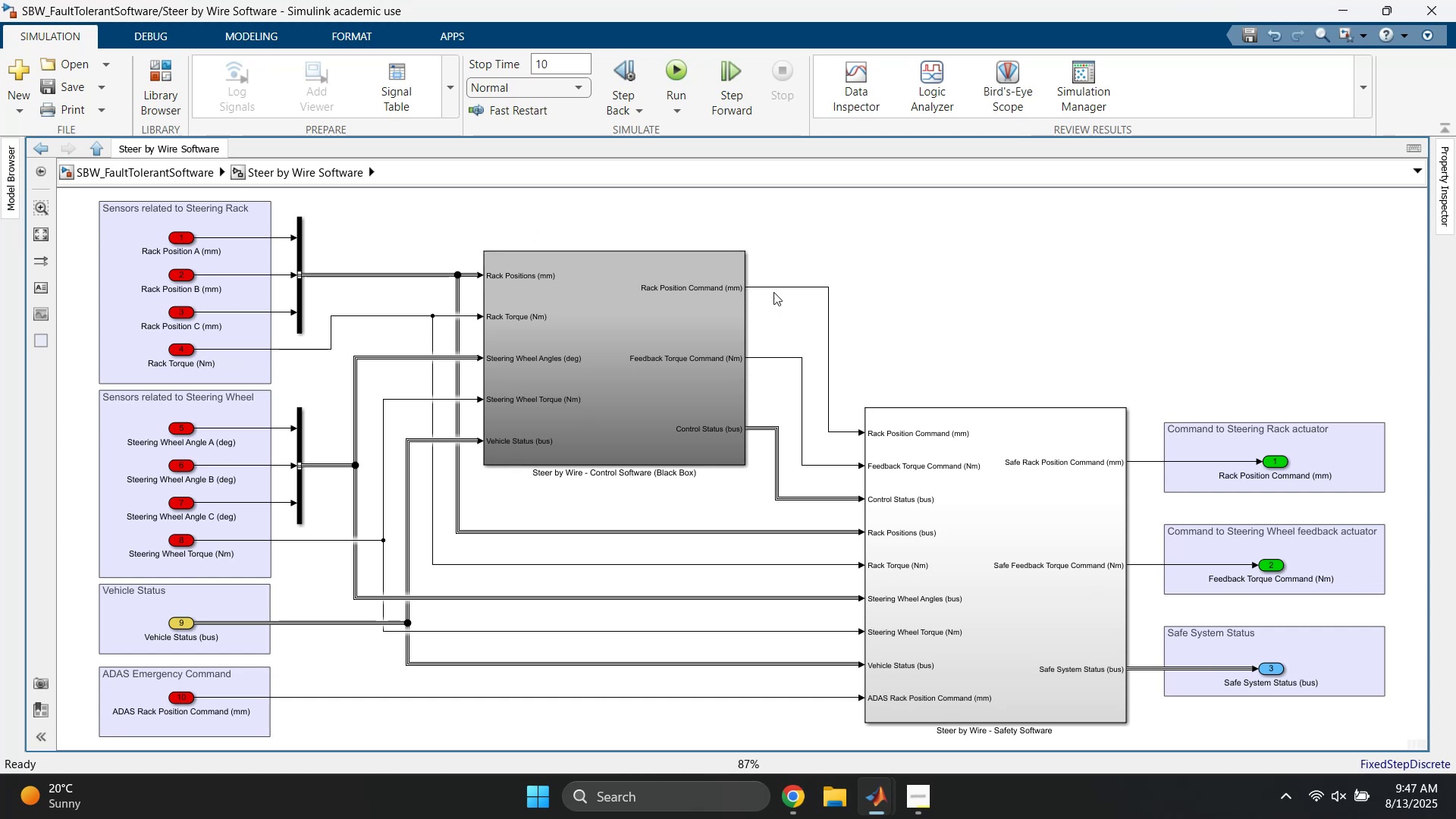 
wait(6.65)
 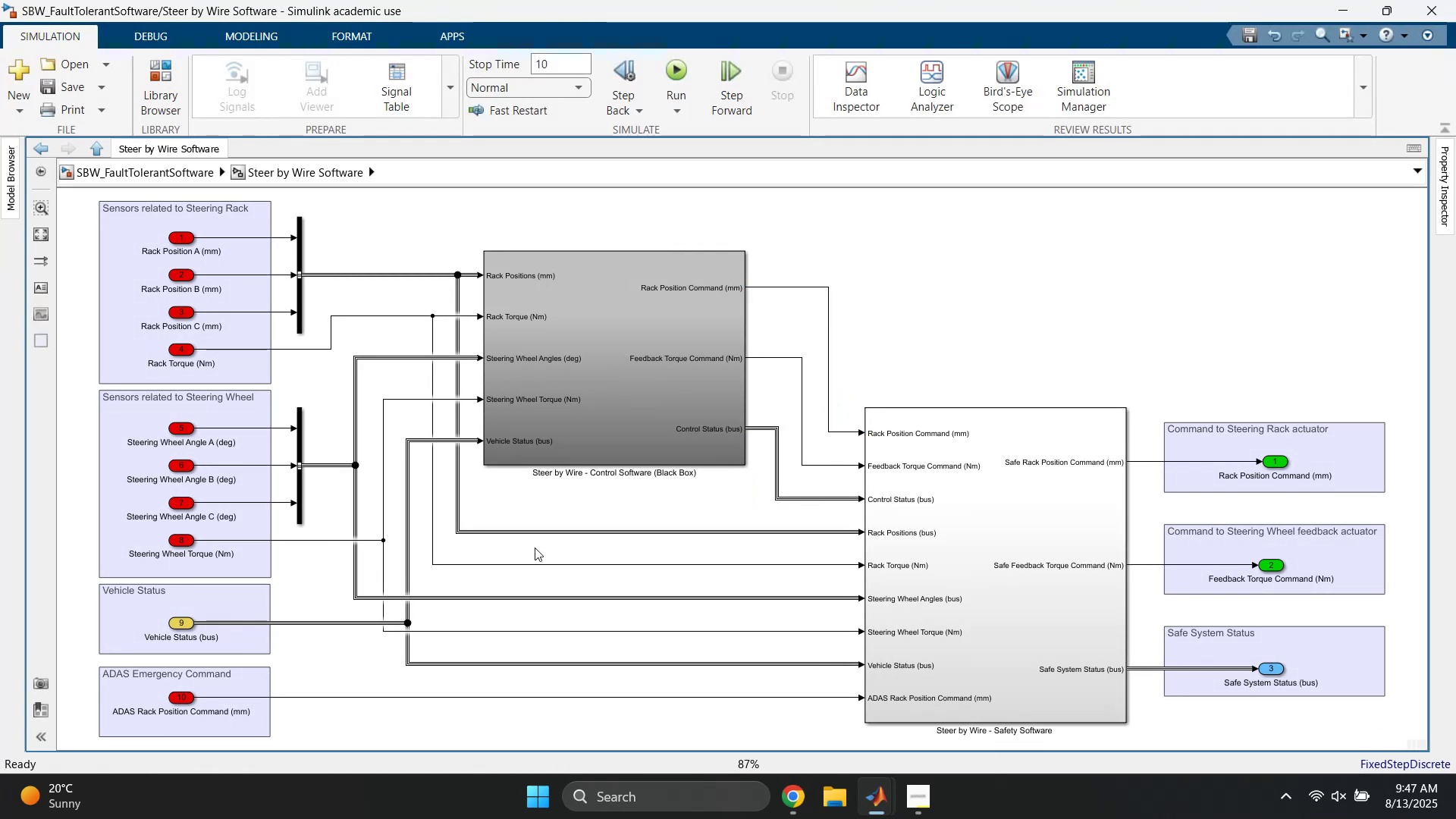 
left_click_drag(start_coordinate=[837, 410], to_coordinate=[815, 712])
 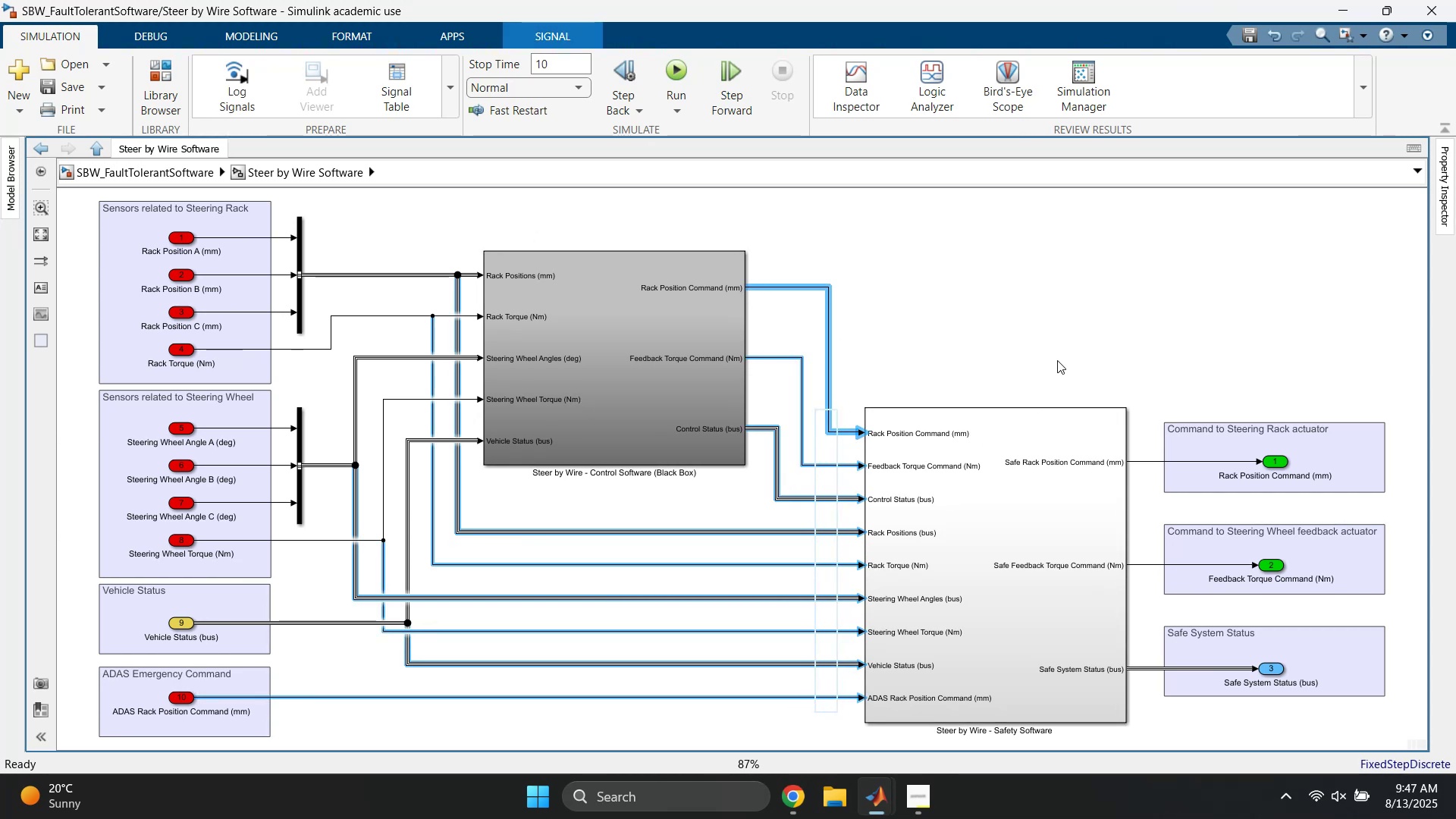 
left_click([1057, 360])
 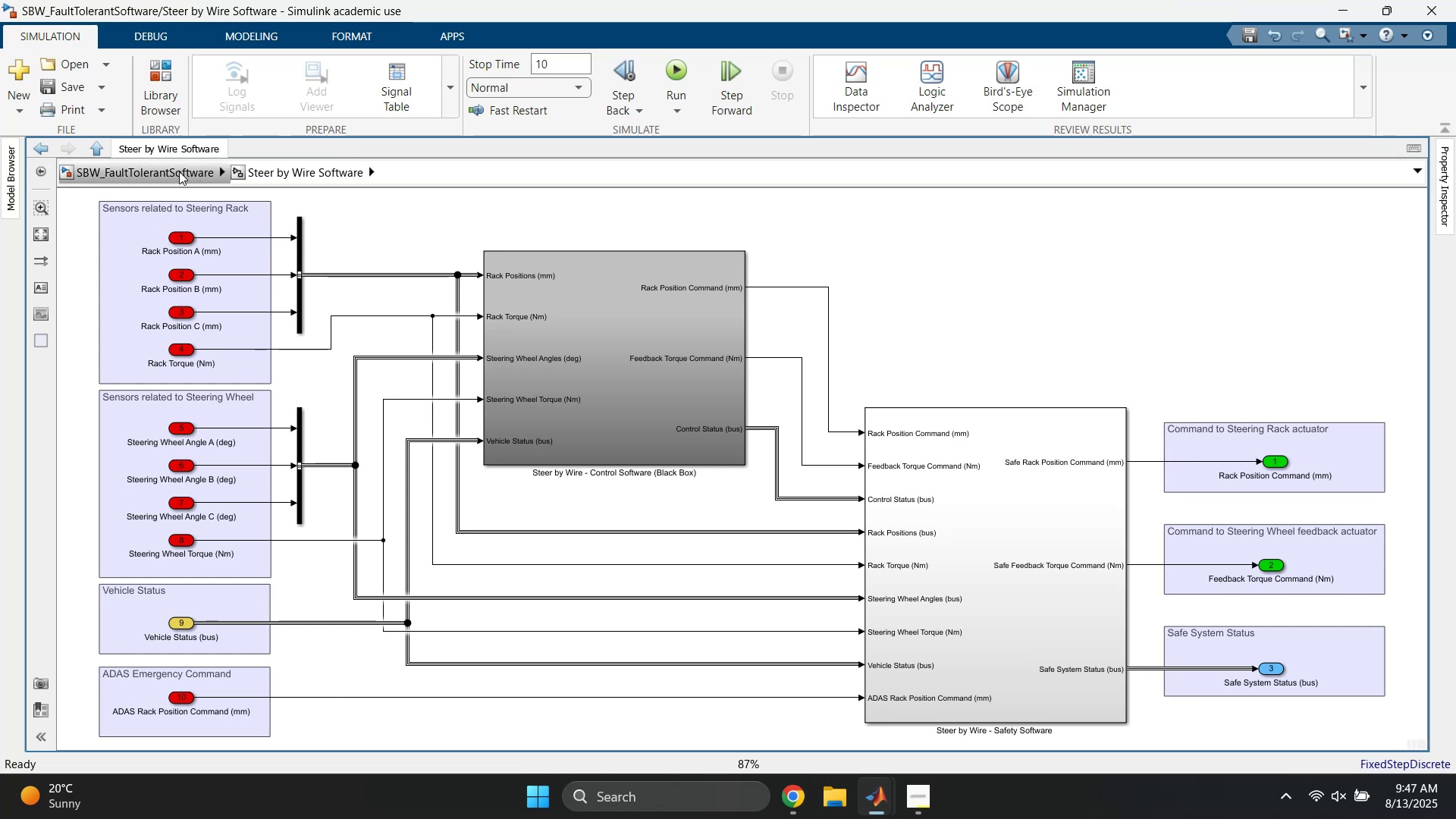 
wait(6.79)
 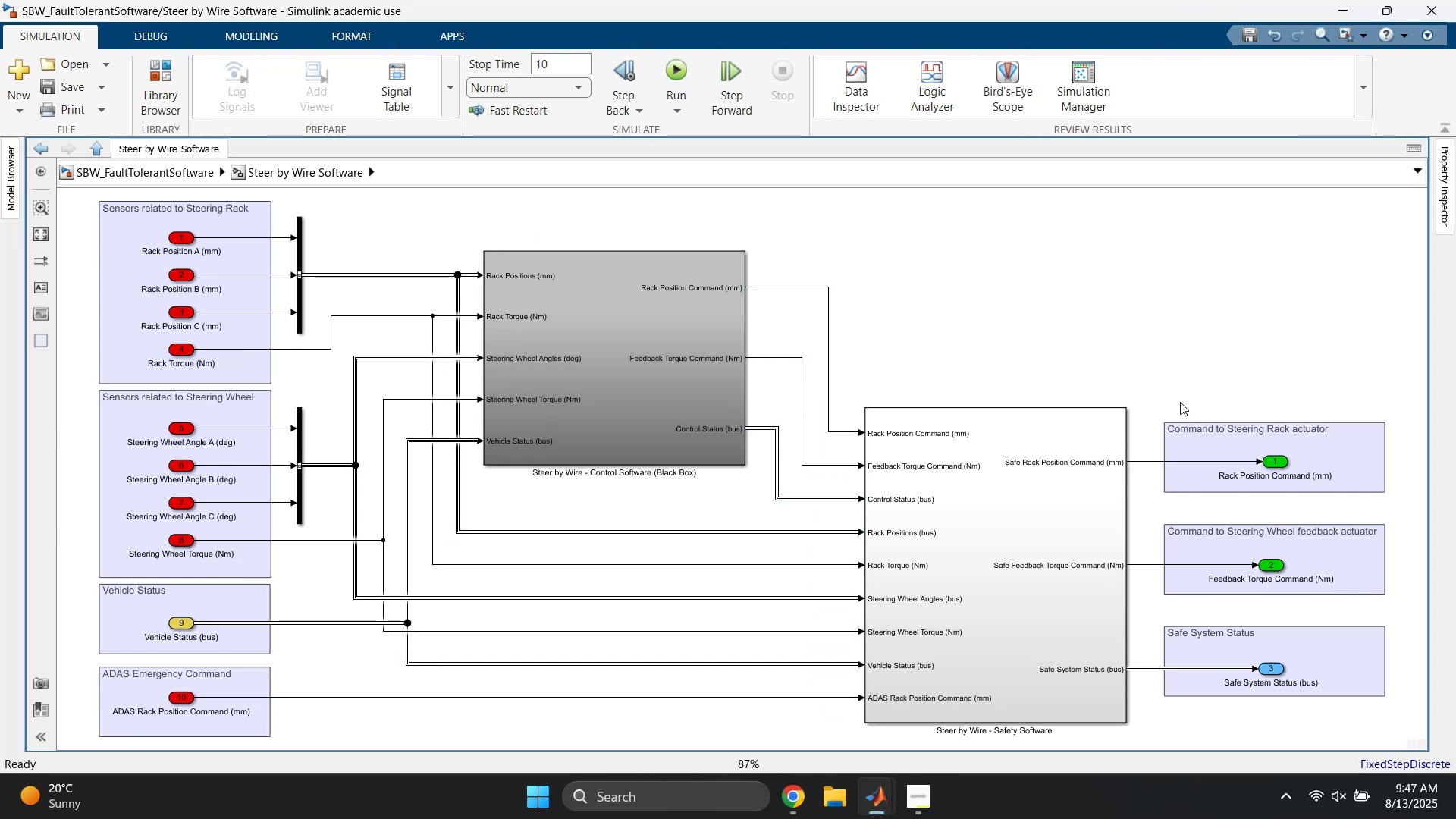 
left_click([378, 223])
 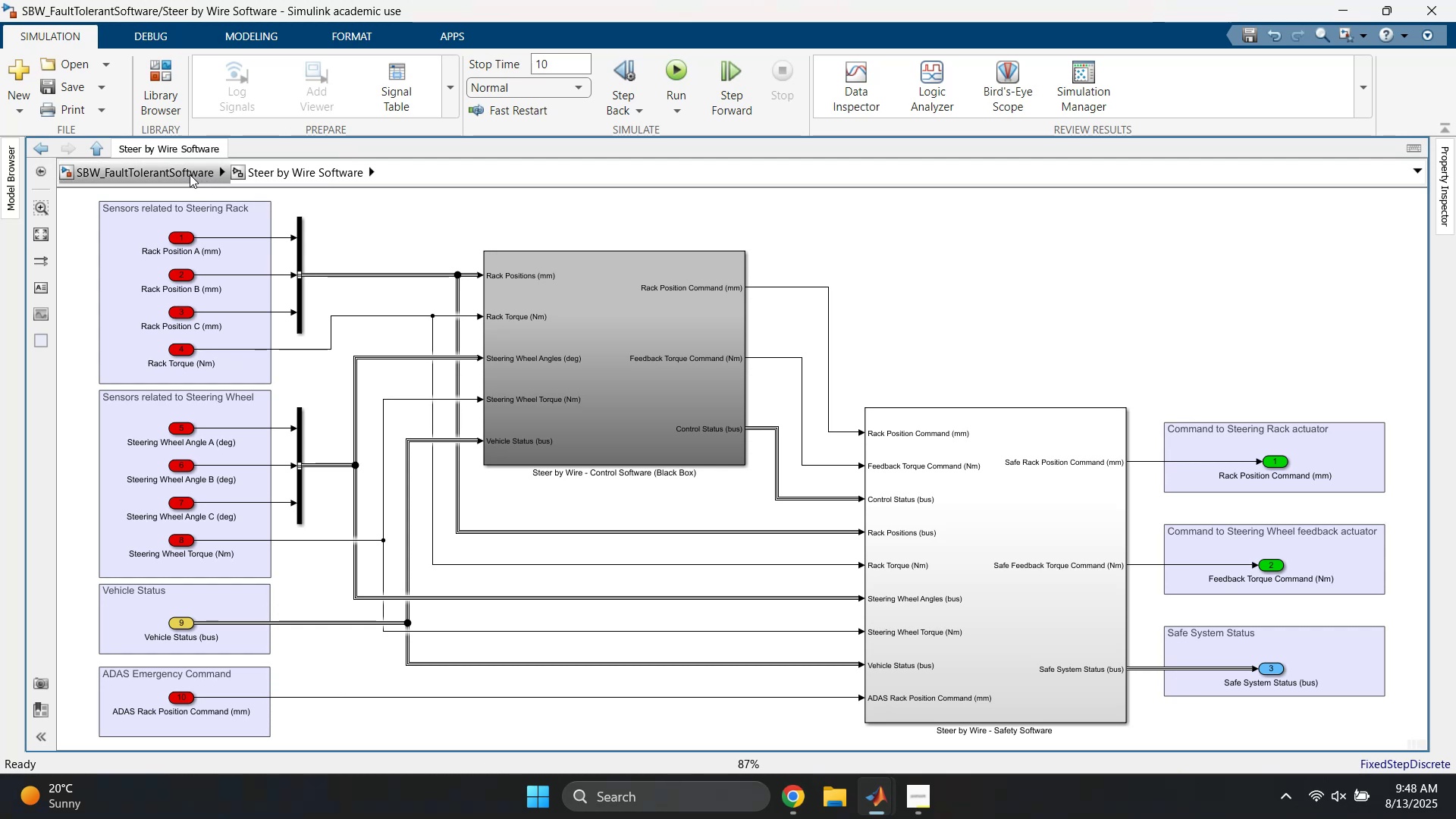 
left_click([190, 174])
 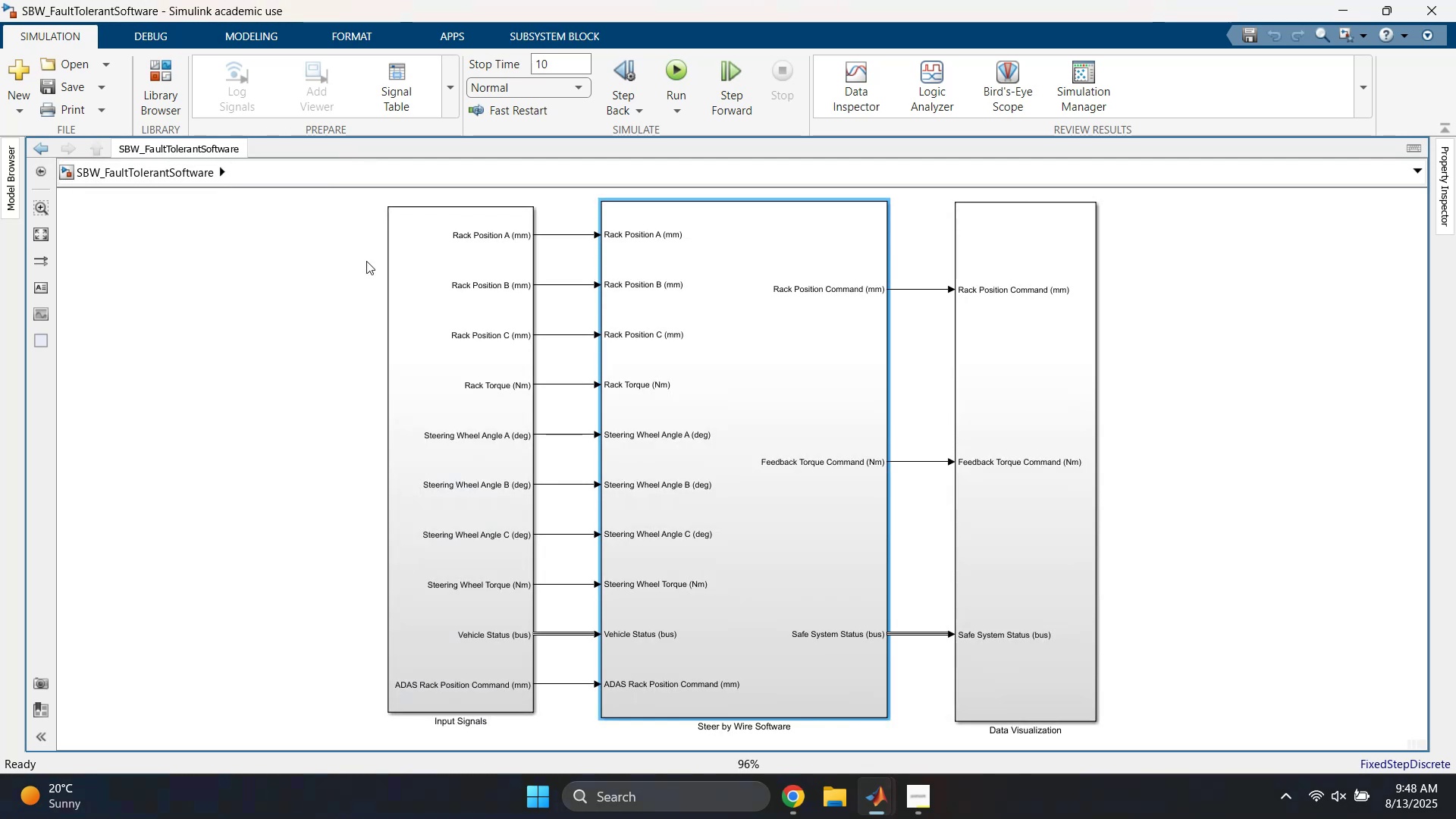 
left_click([300, 271])
 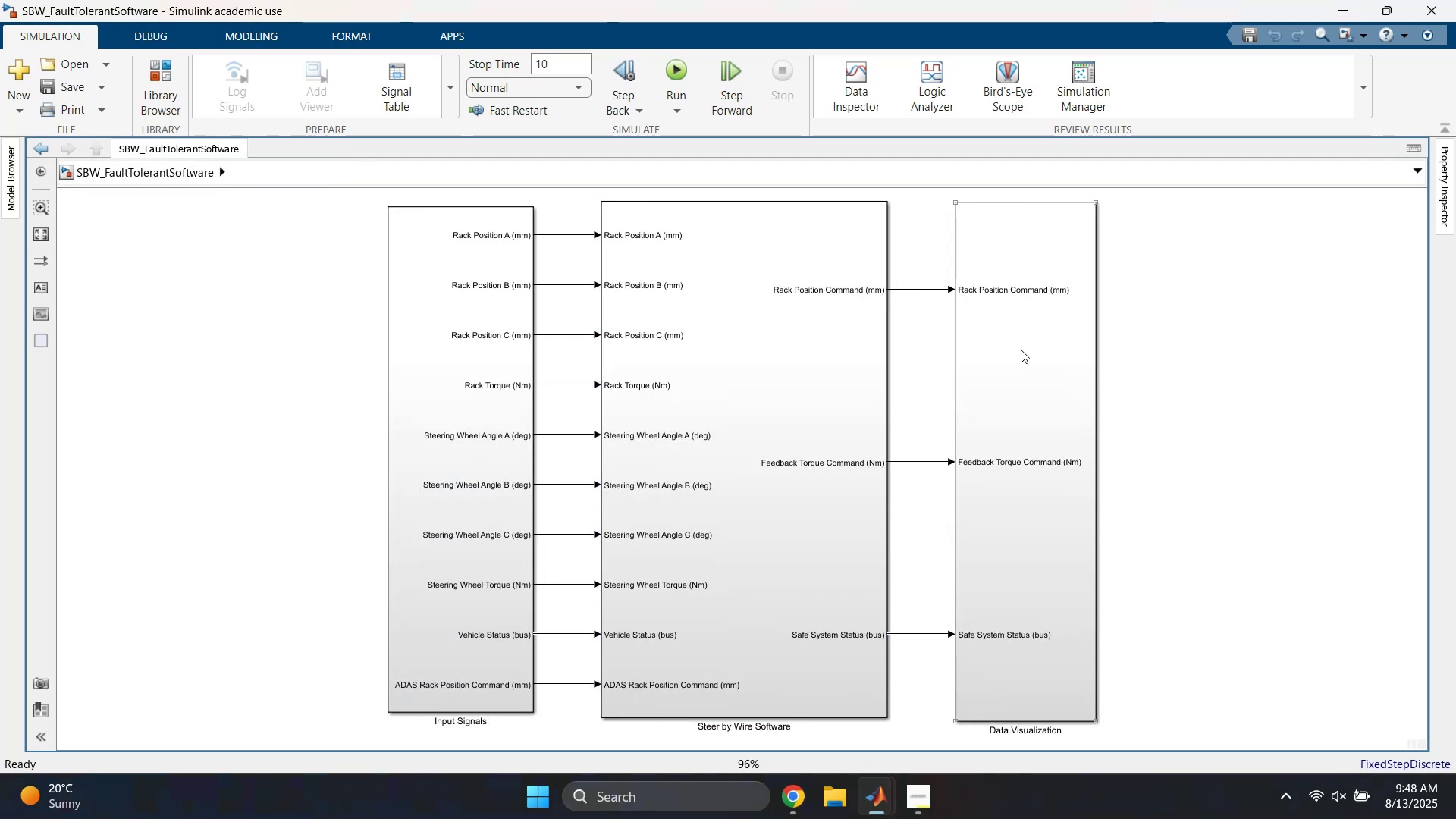 
double_click([1027, 349])
 